 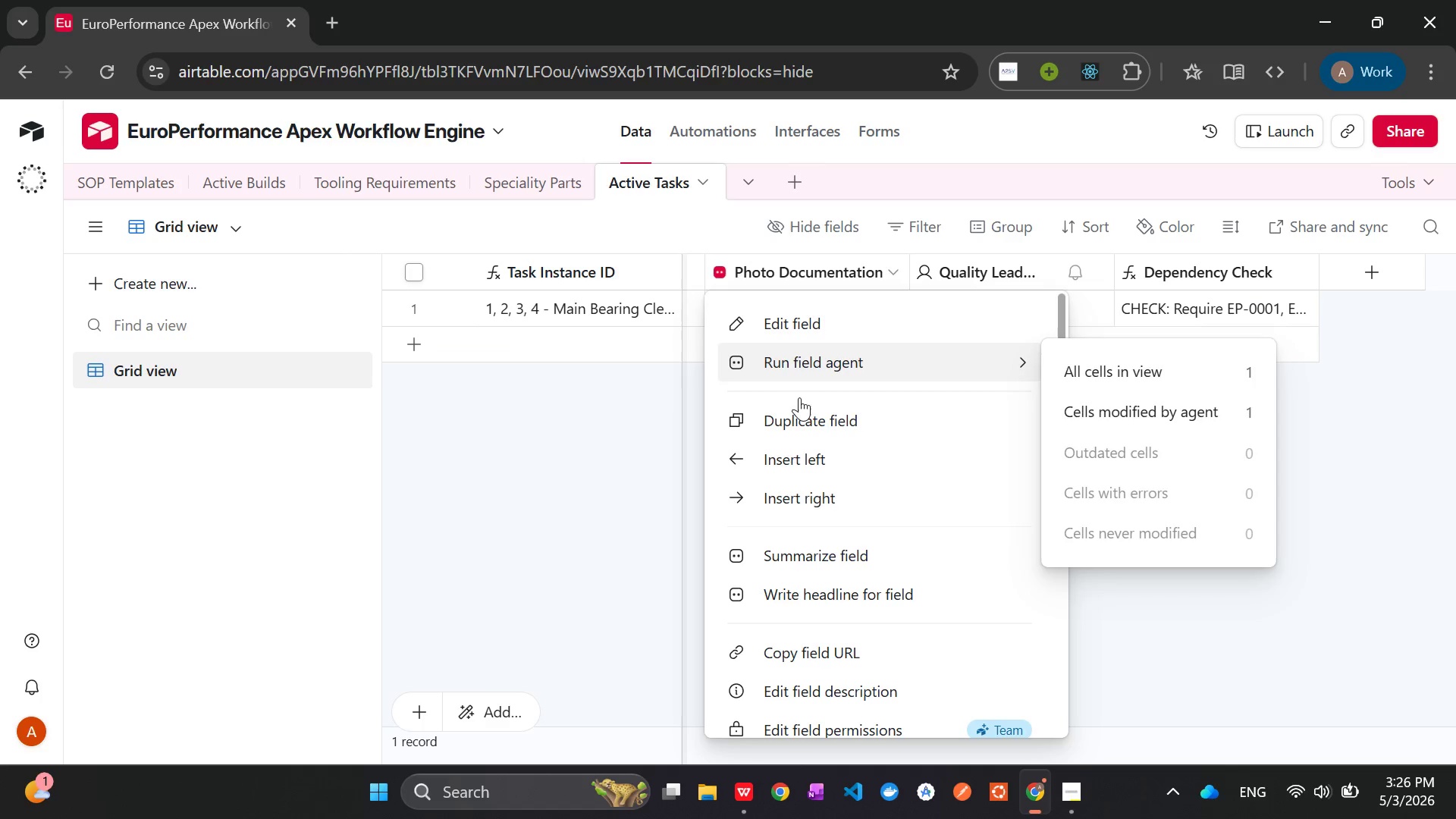 
left_click([815, 695])
 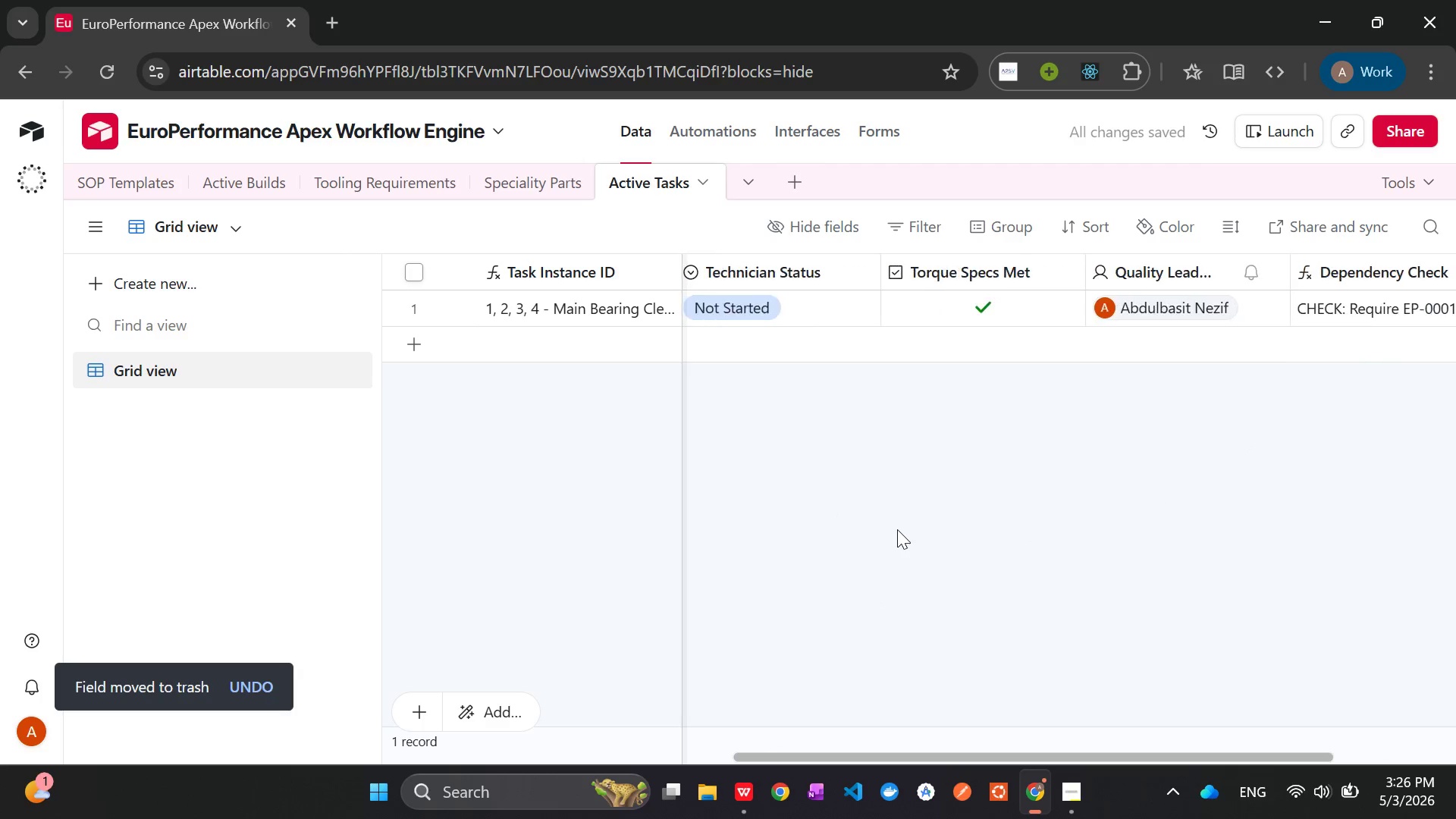 
right_click([1018, 271])
 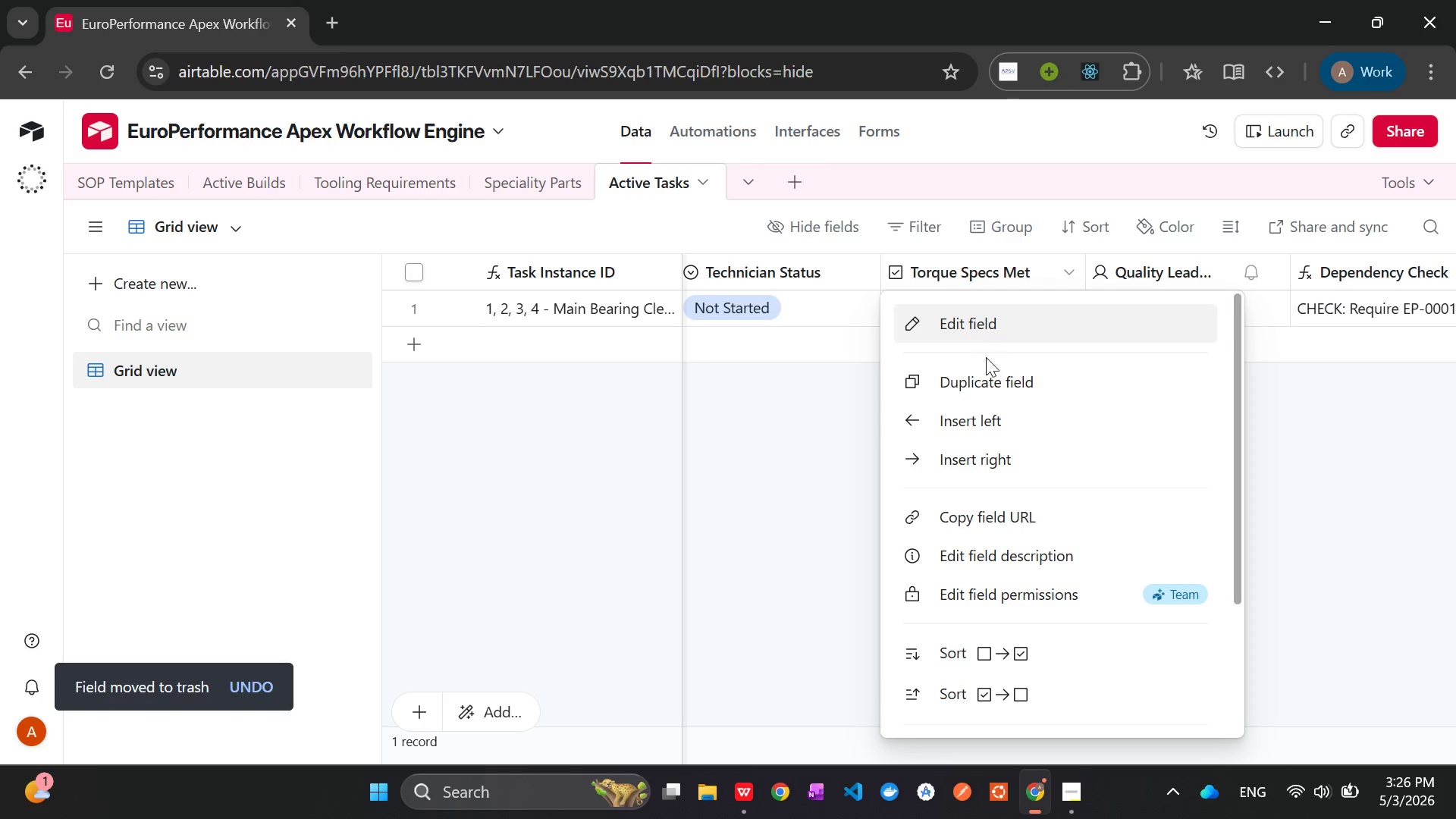 
left_click([965, 453])
 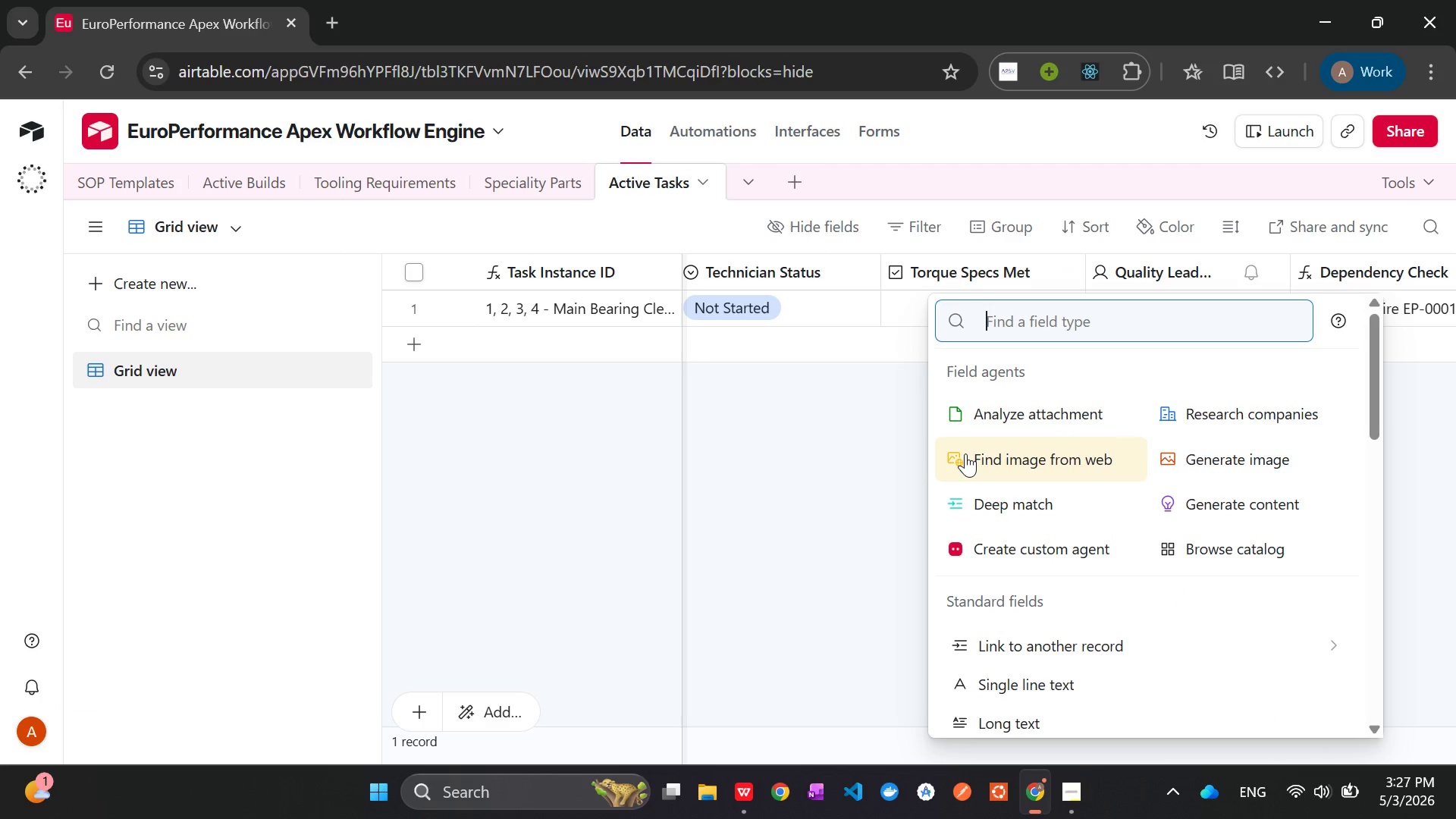 
wait(8.02)
 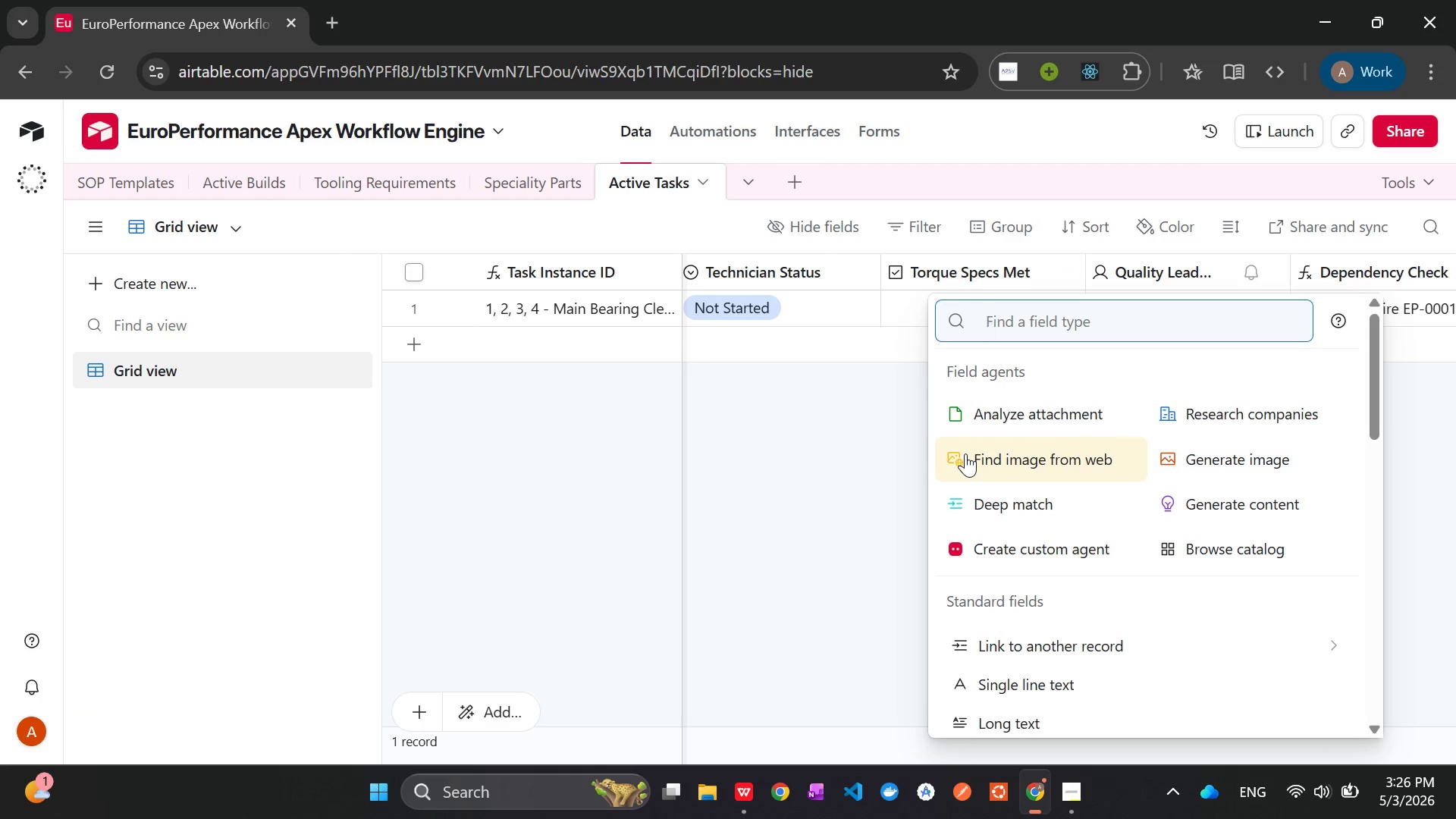 
type(Att)
 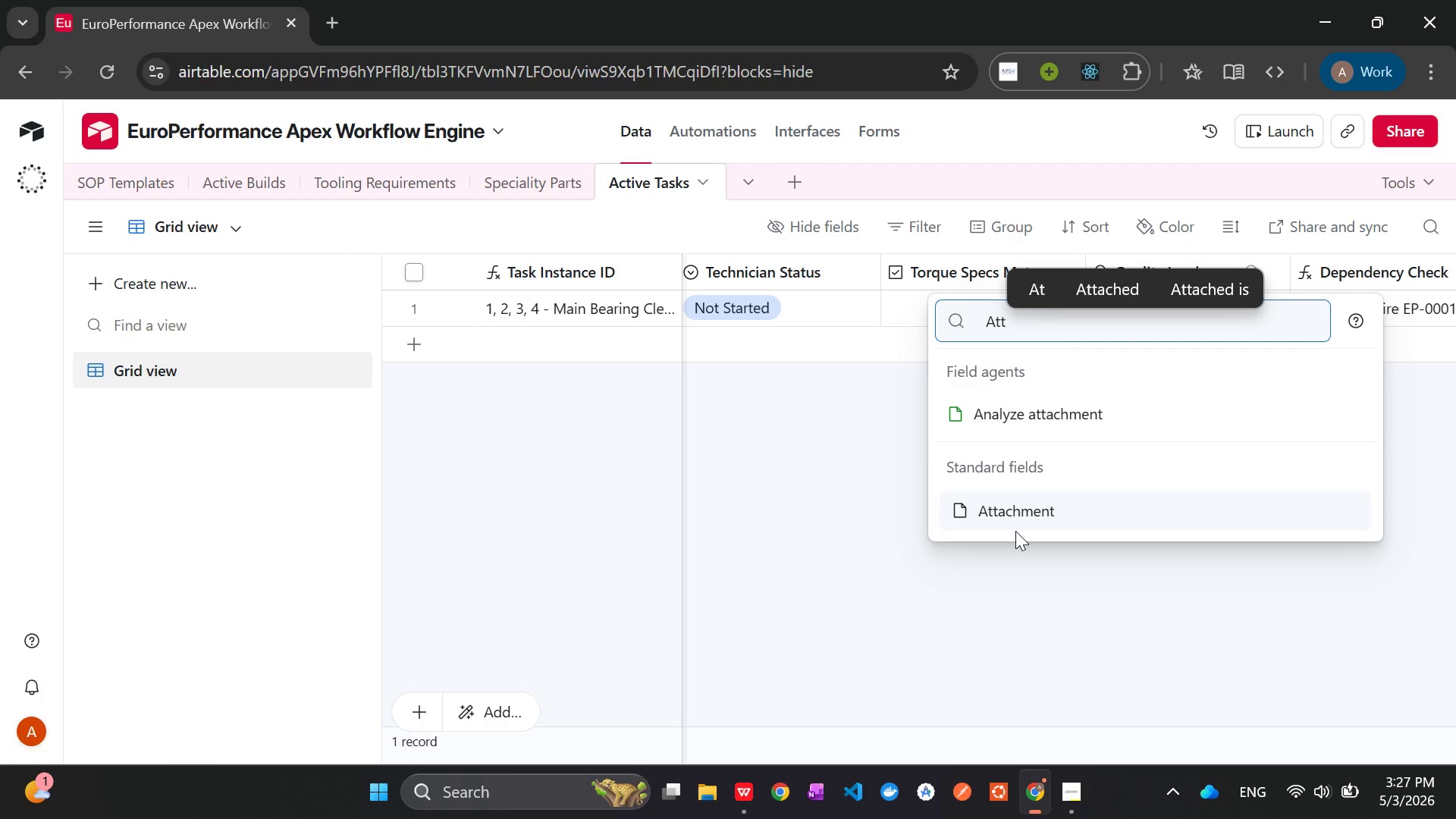 
wait(6.56)
 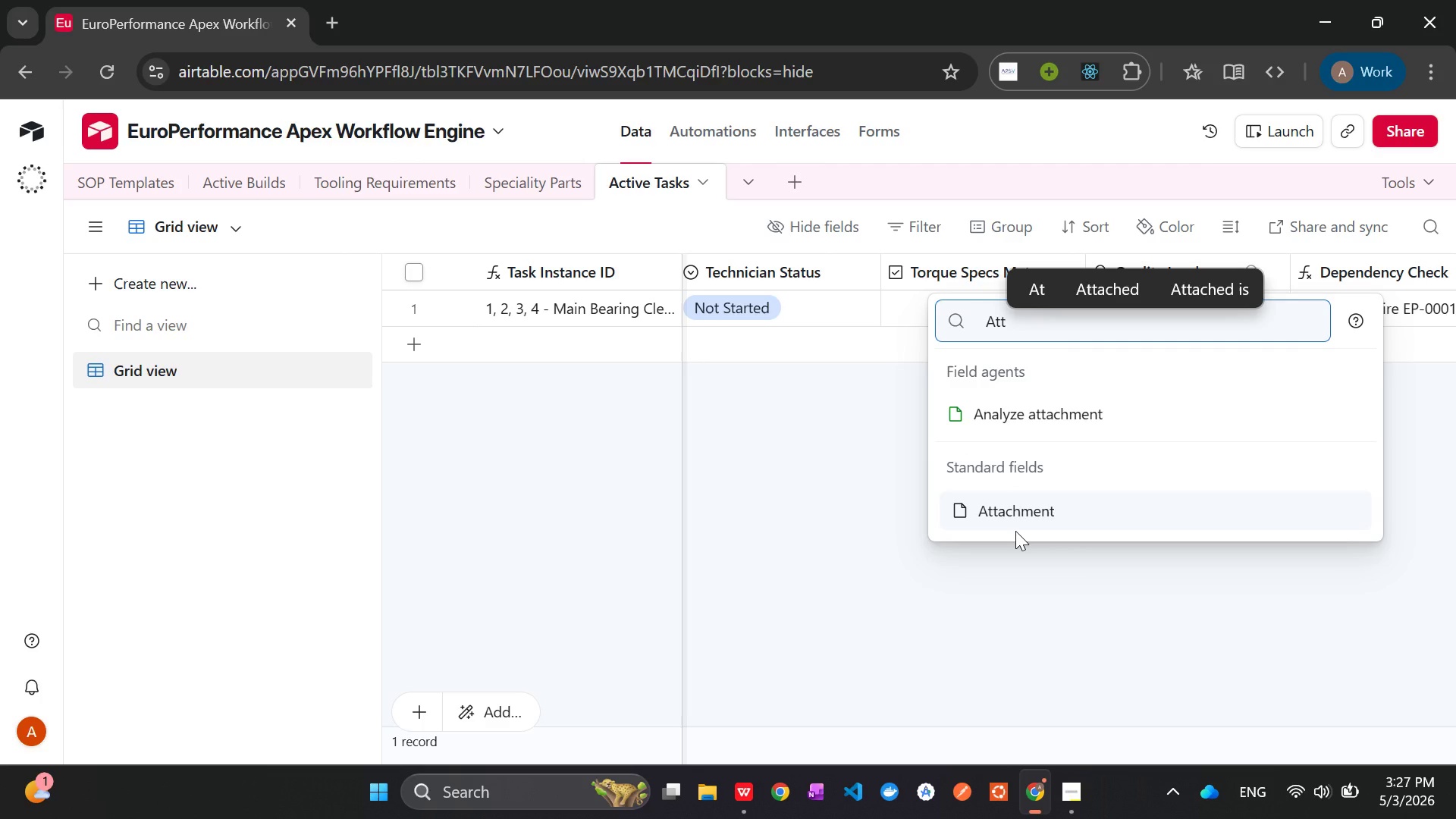 
left_click([1030, 528])
 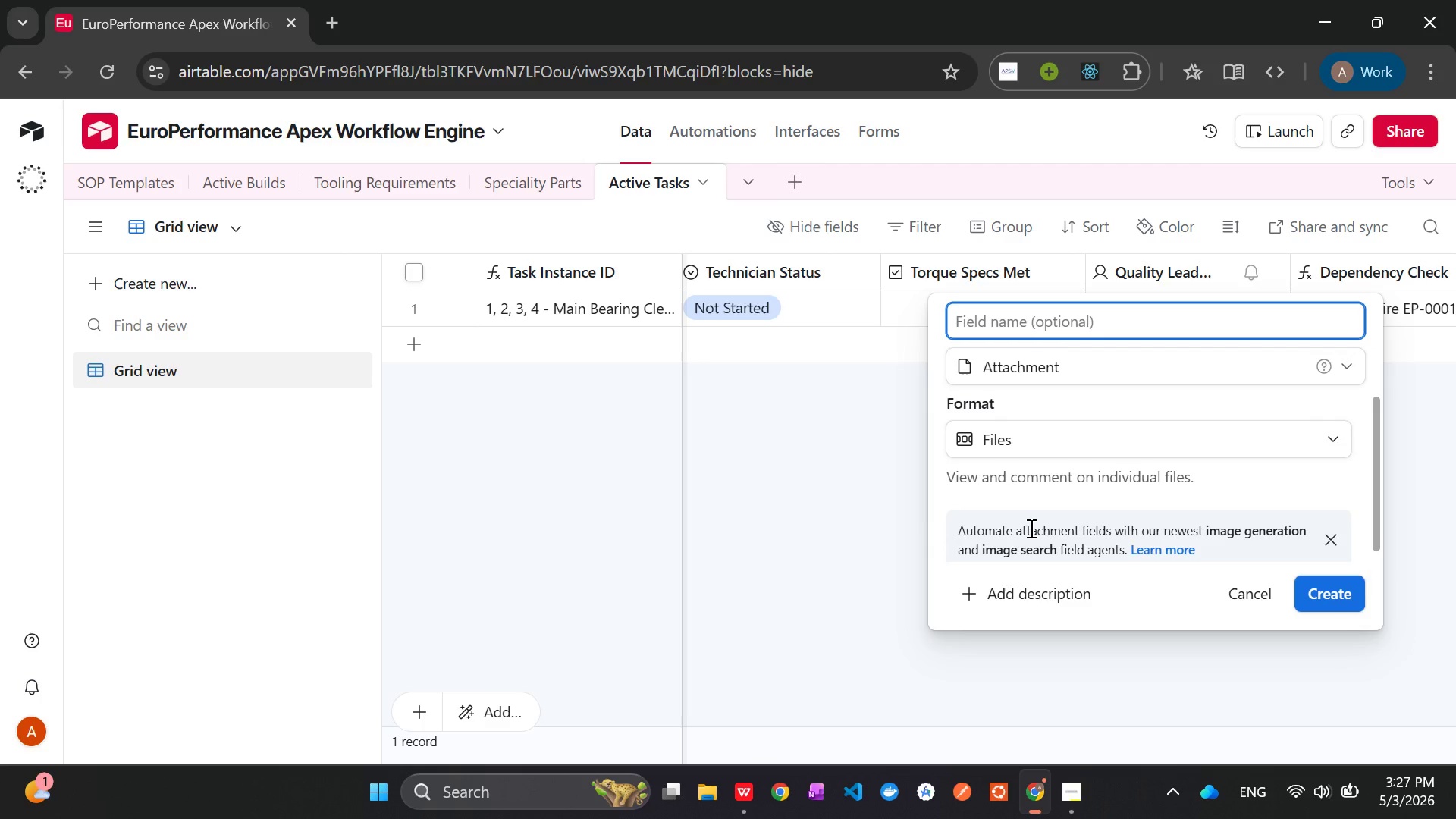 
type(Photo Documentation)
 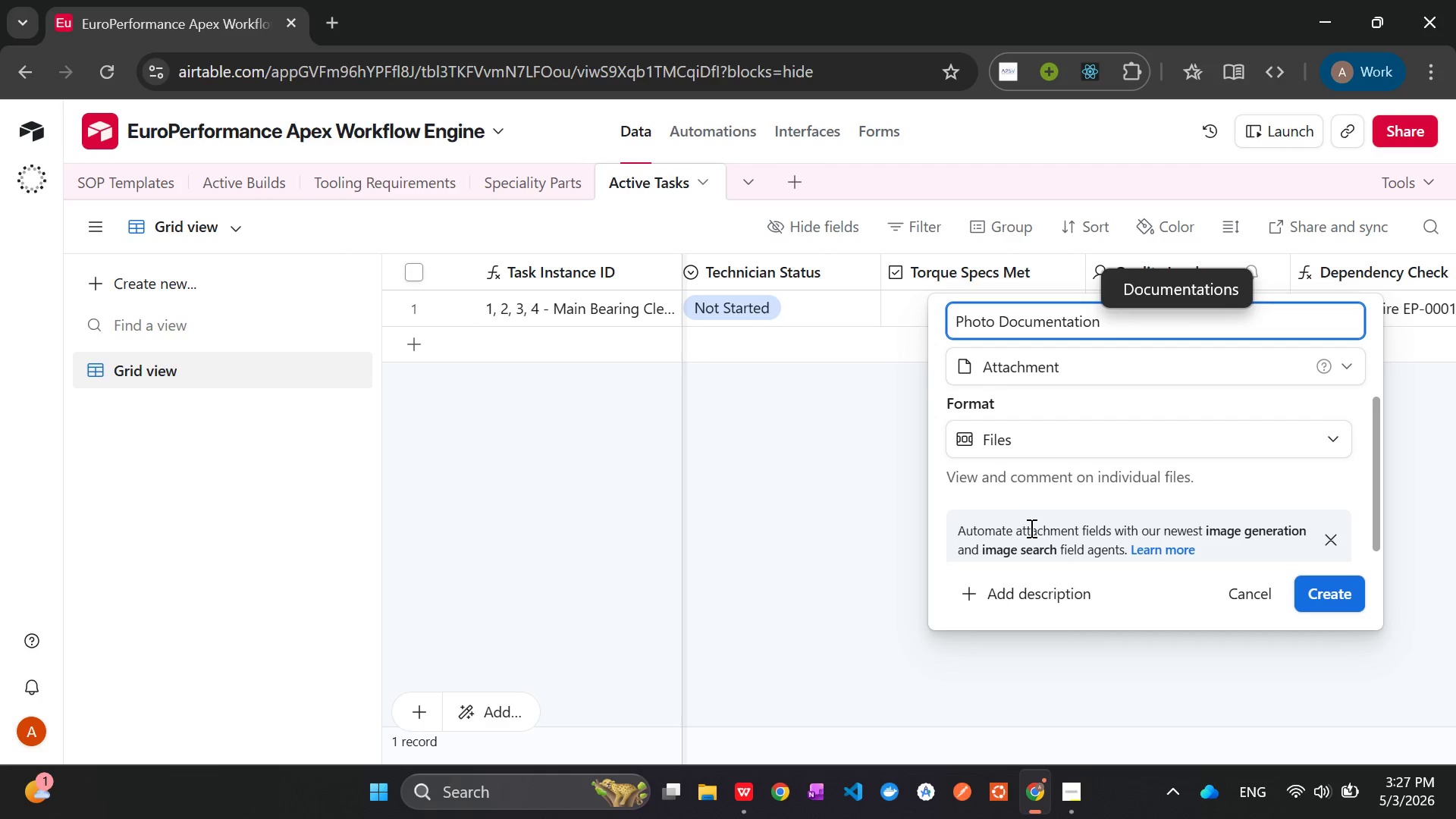 
wait(7.83)
 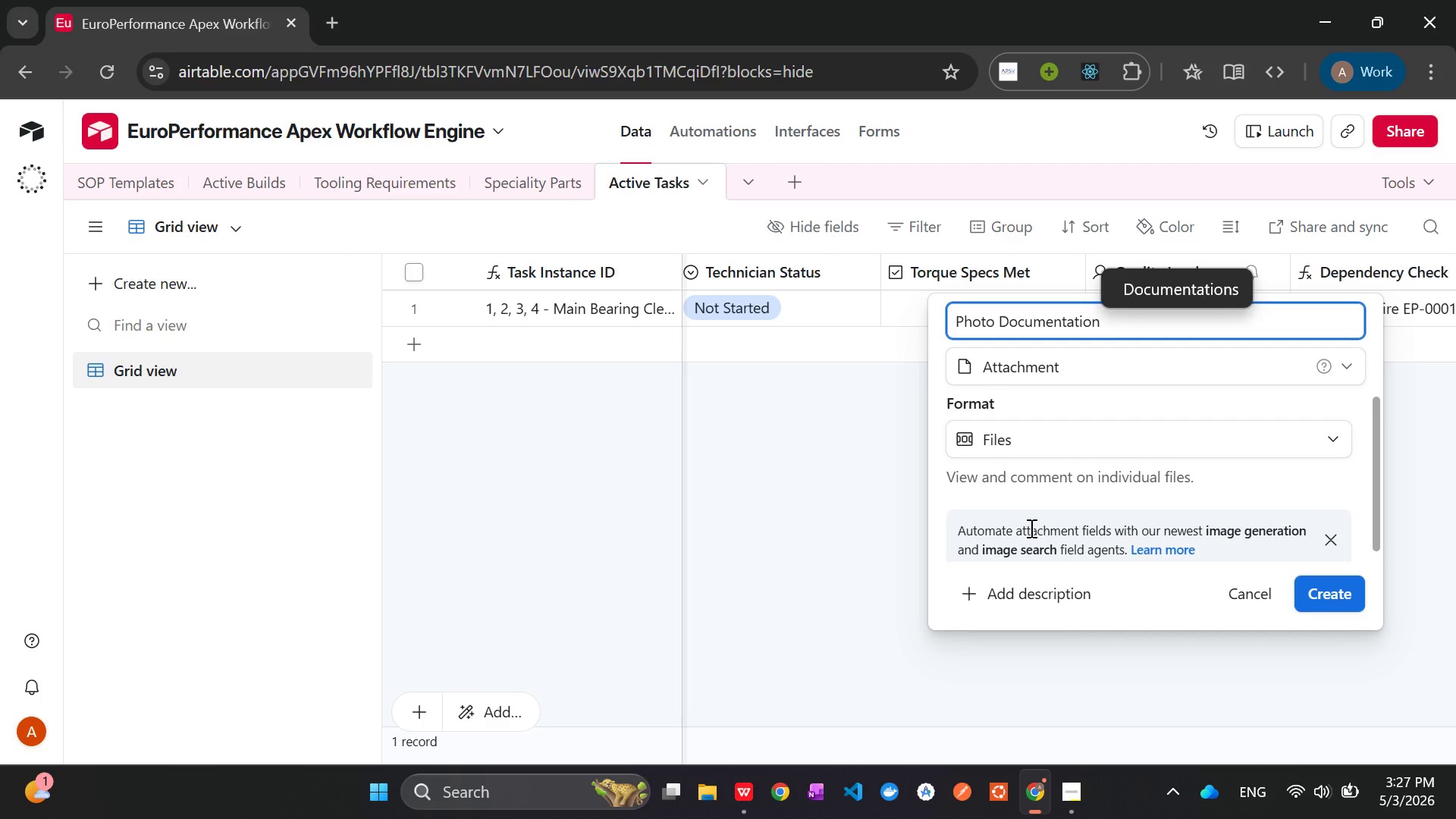 
left_click([1326, 590])
 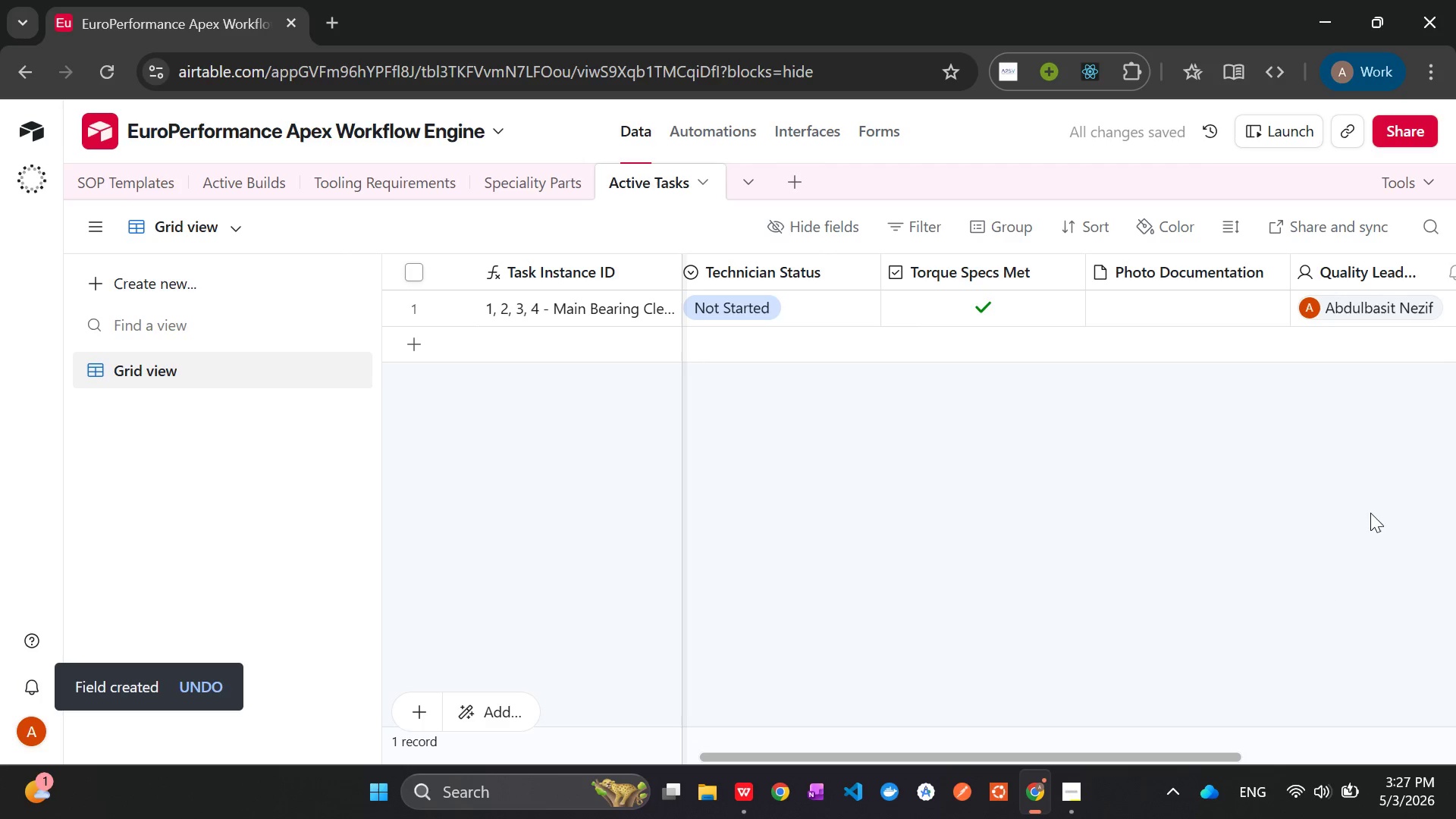 
left_click([1166, 310])
 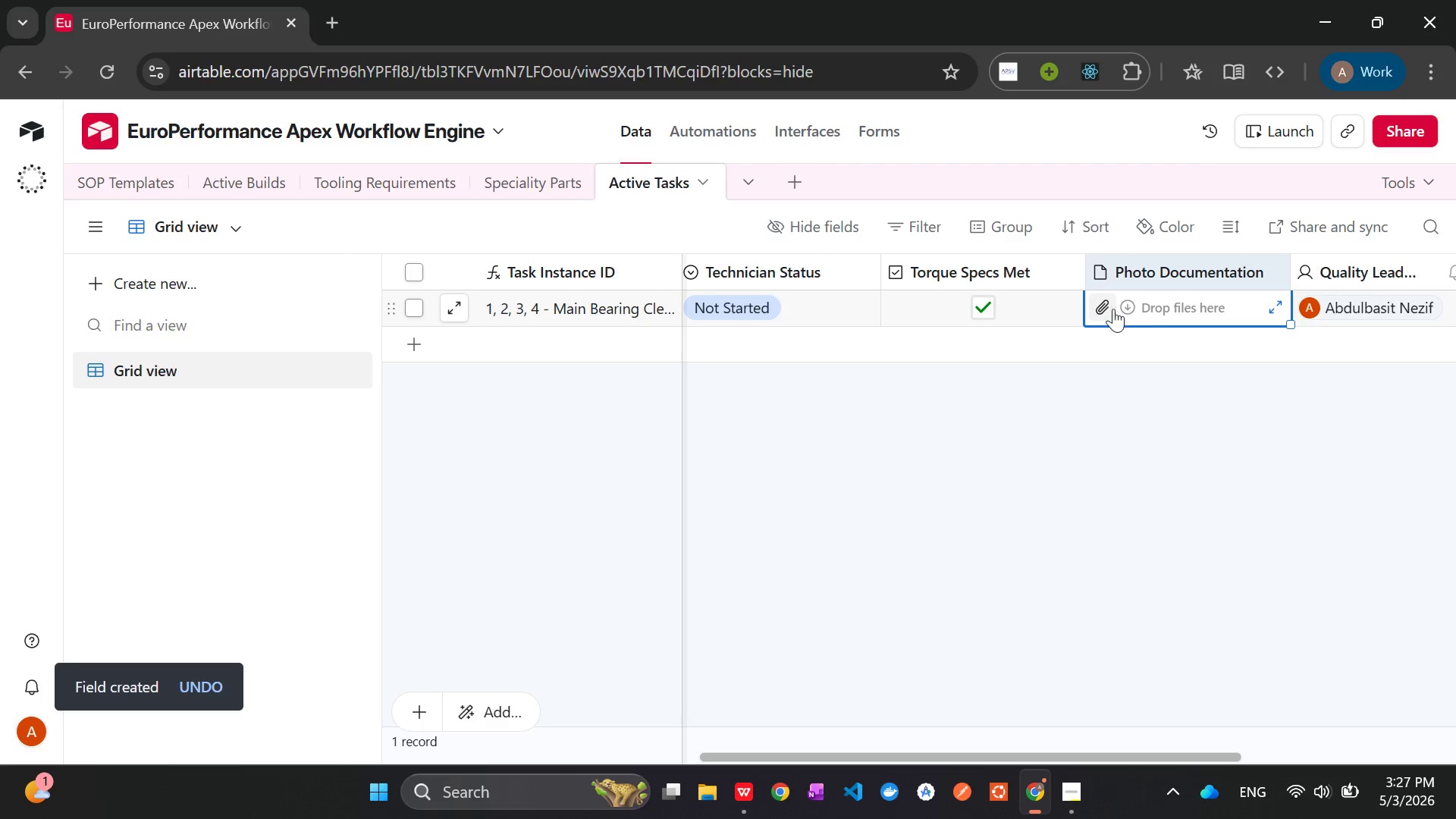 
left_click([1103, 309])
 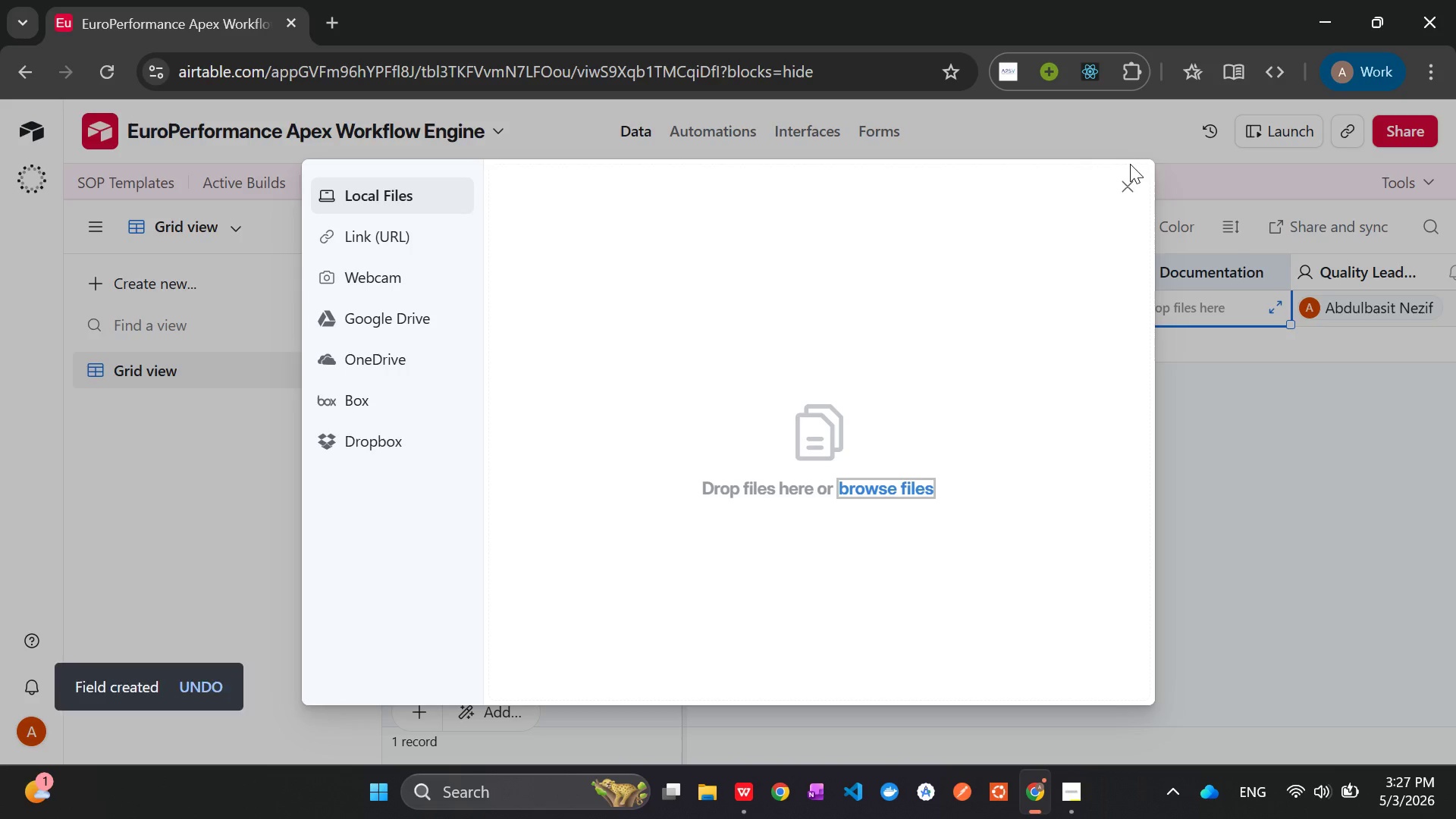 
left_click([1131, 179])
 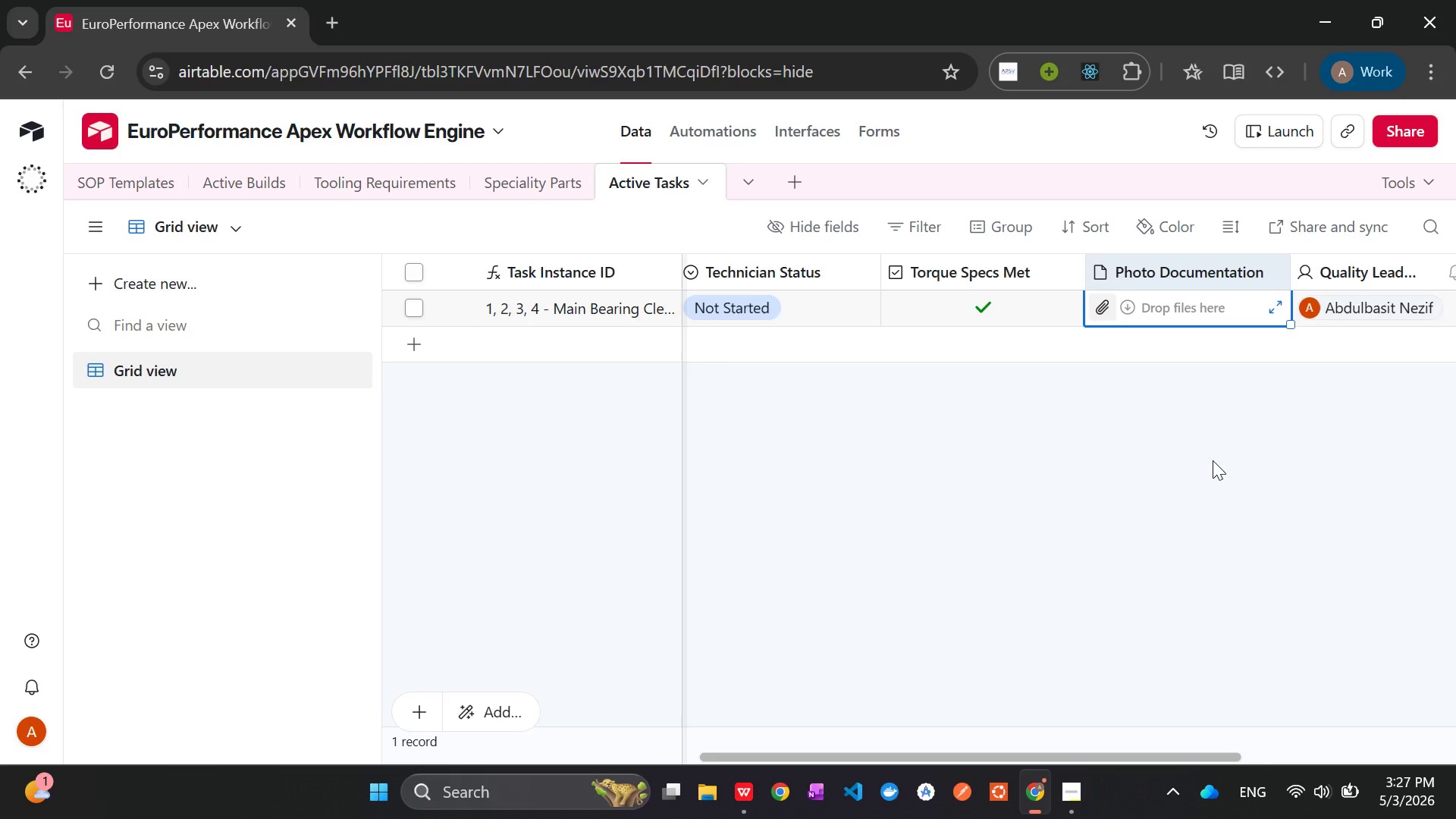 
left_click([1213, 460])
 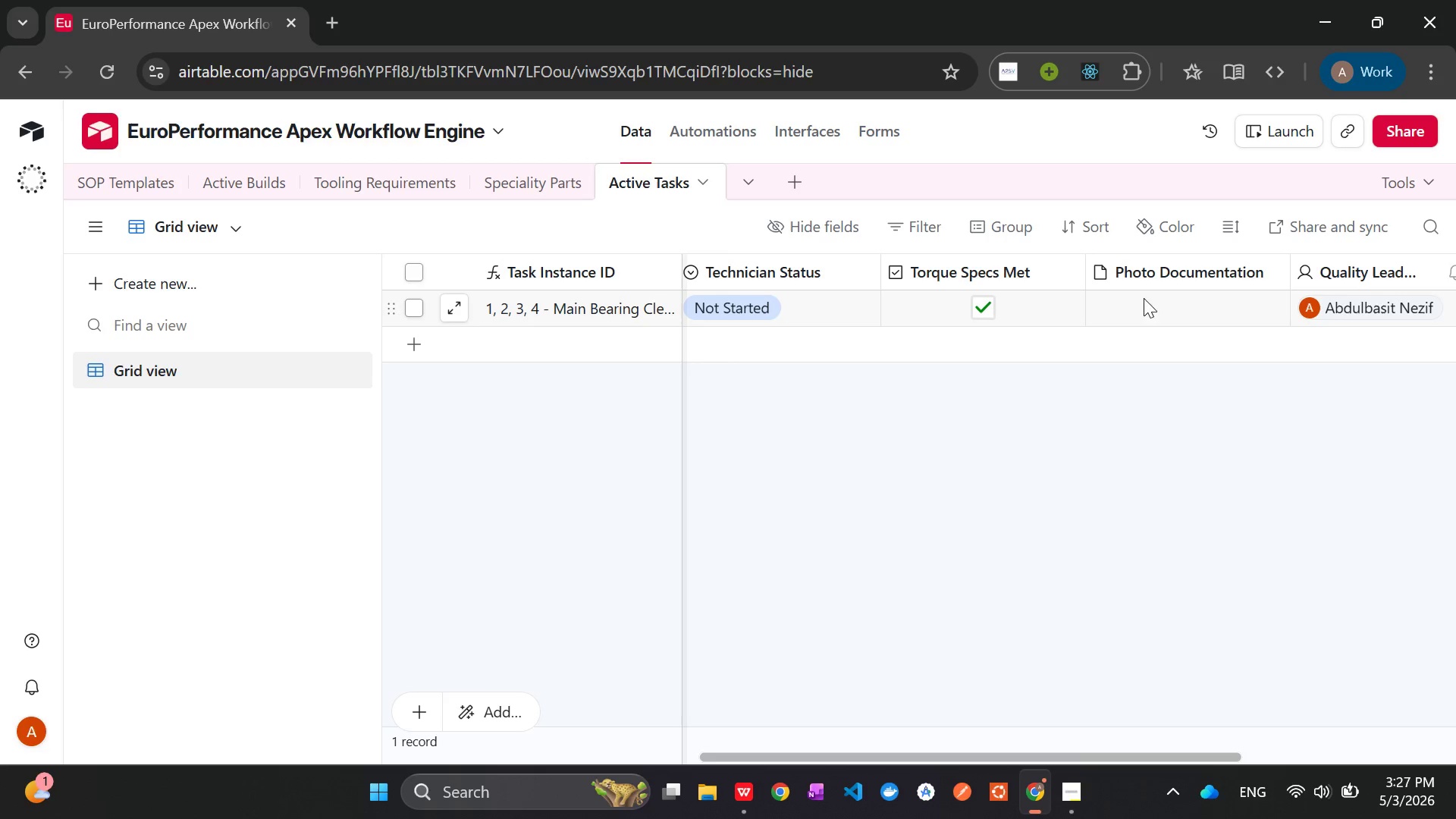 
left_click([1132, 305])
 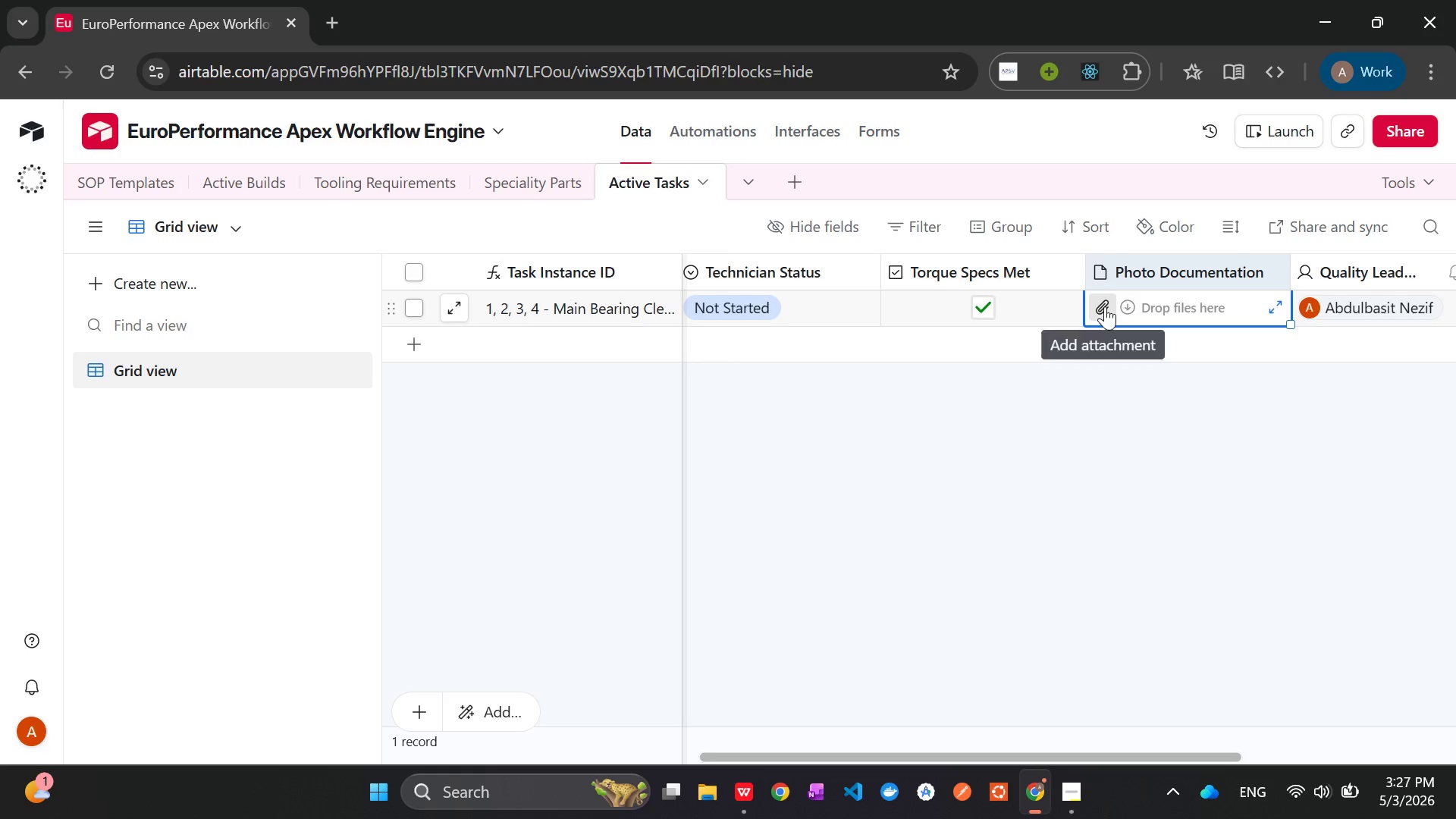 
left_click([1105, 306])
 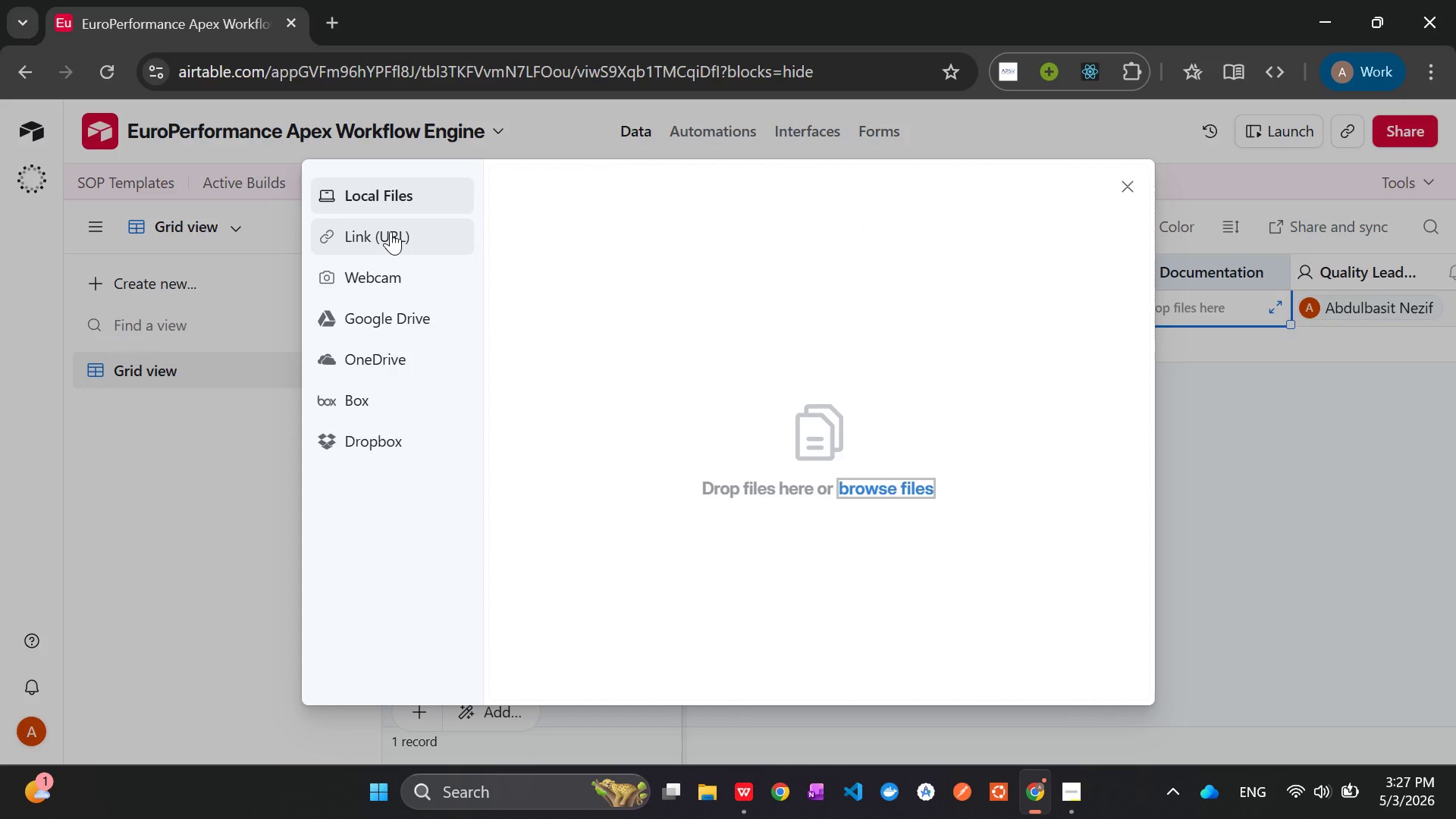 
left_click([391, 231])
 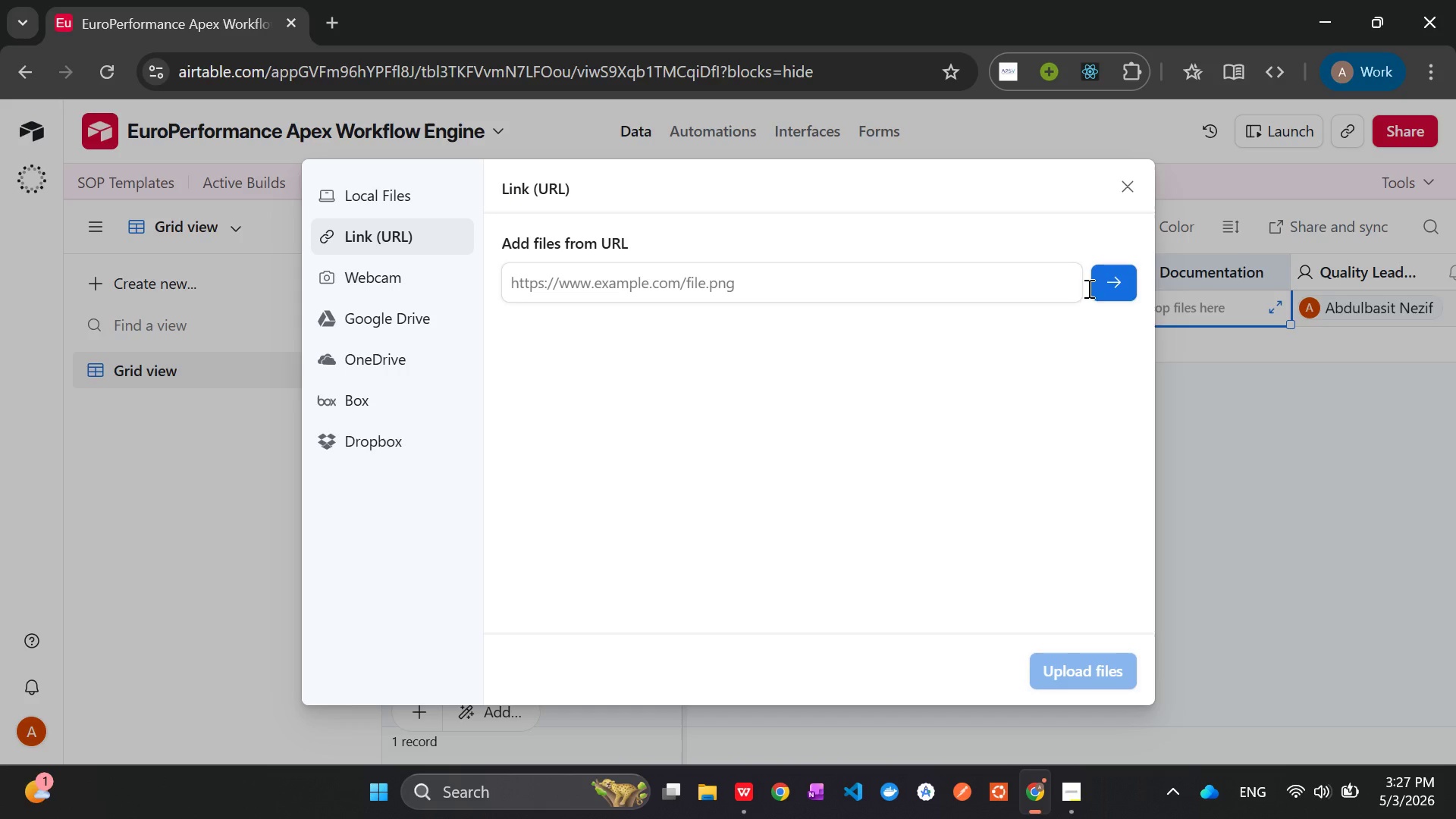 
left_click([1115, 283])
 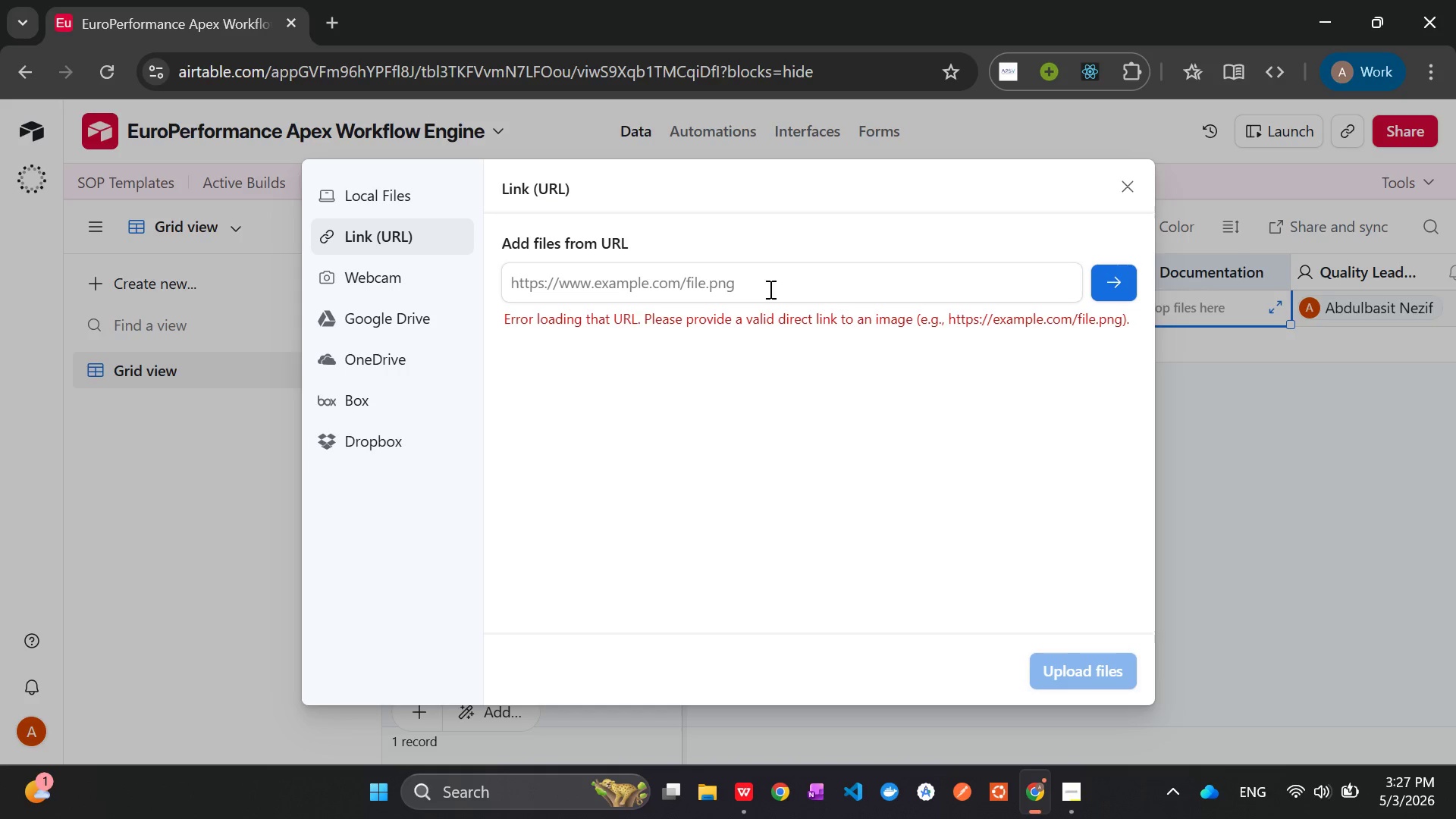 
left_click_drag(start_coordinate=[774, 290], to_coordinate=[635, 280])
 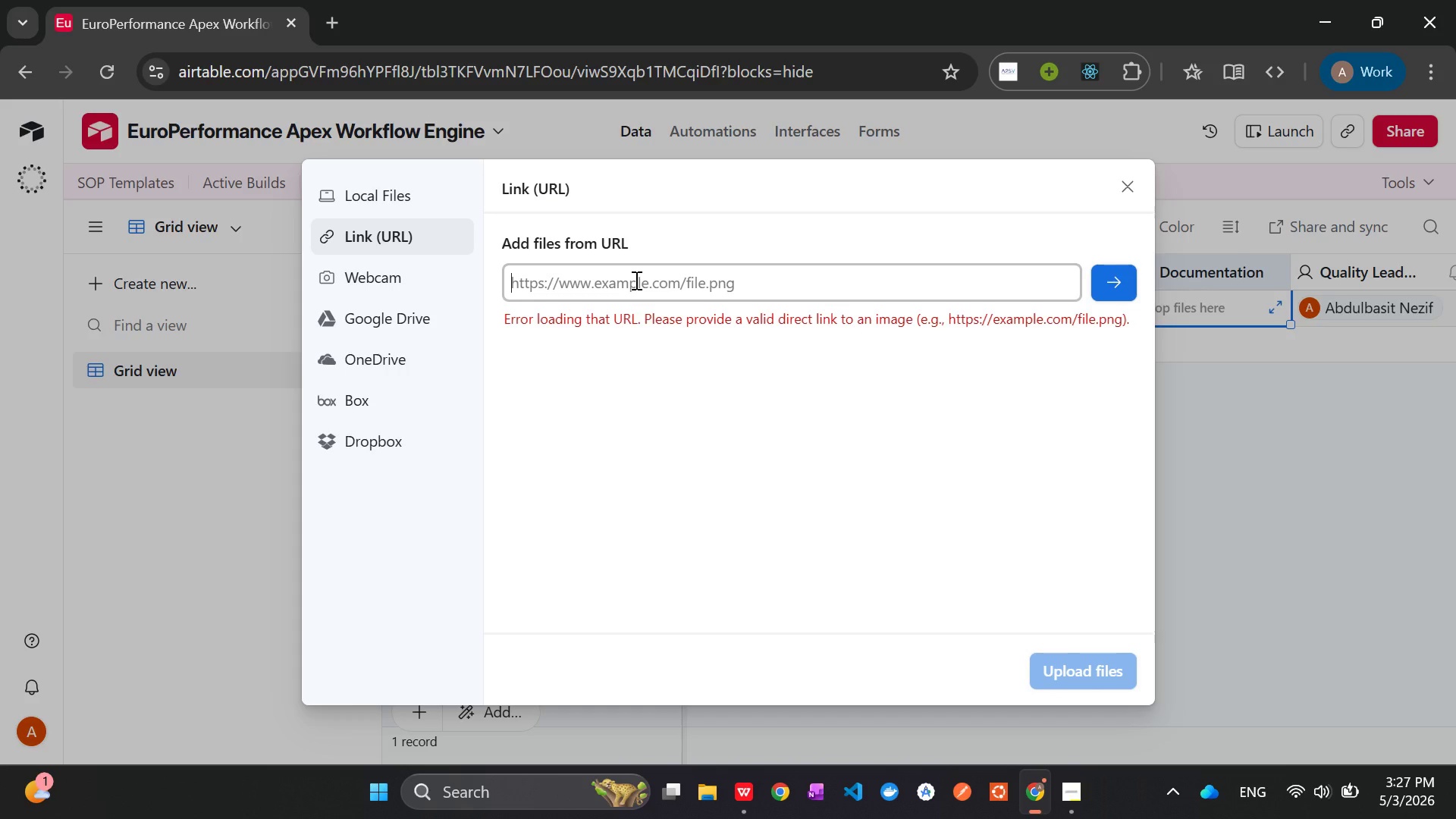 
left_click([635, 280])
 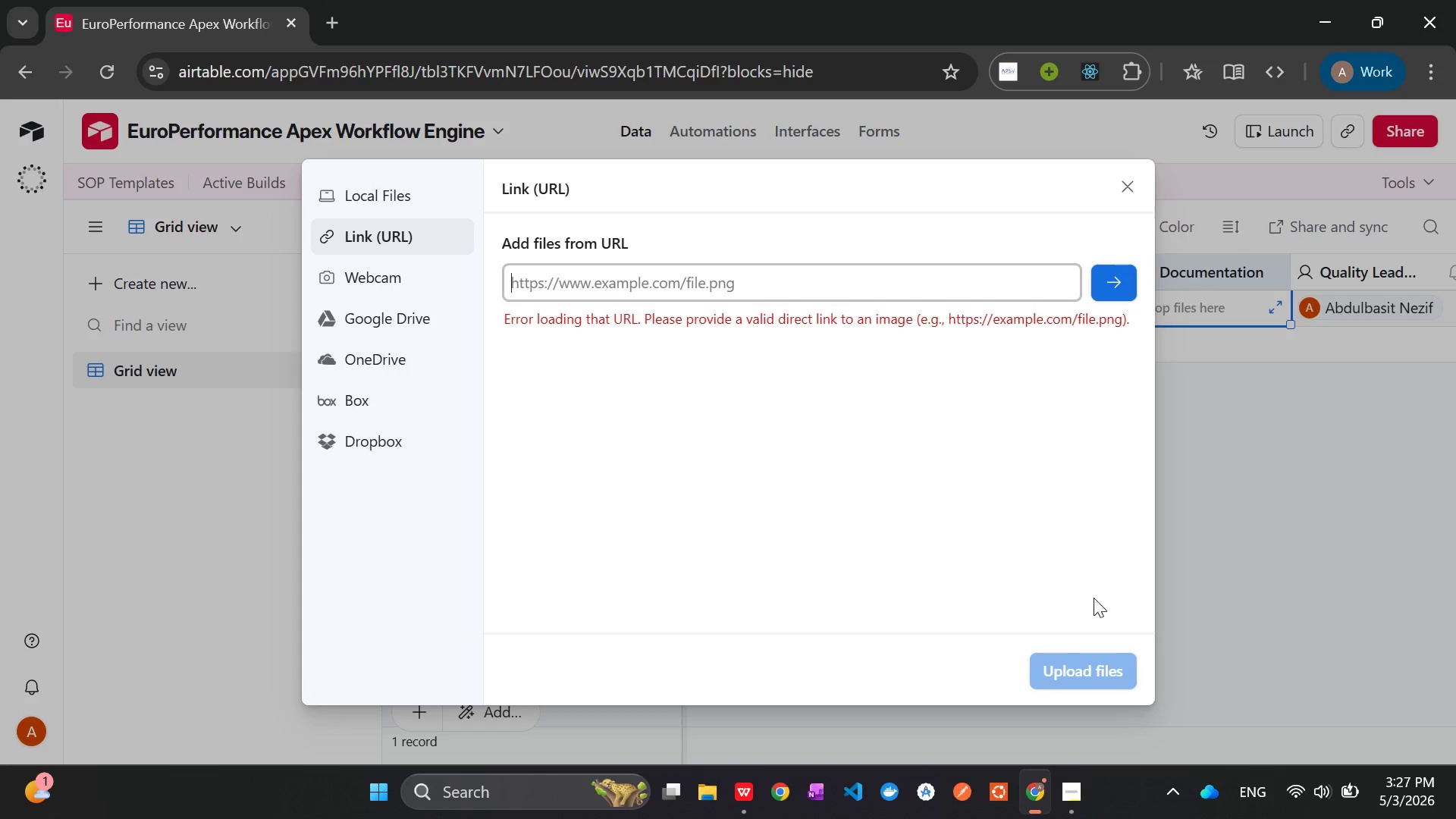 
wait(10.36)
 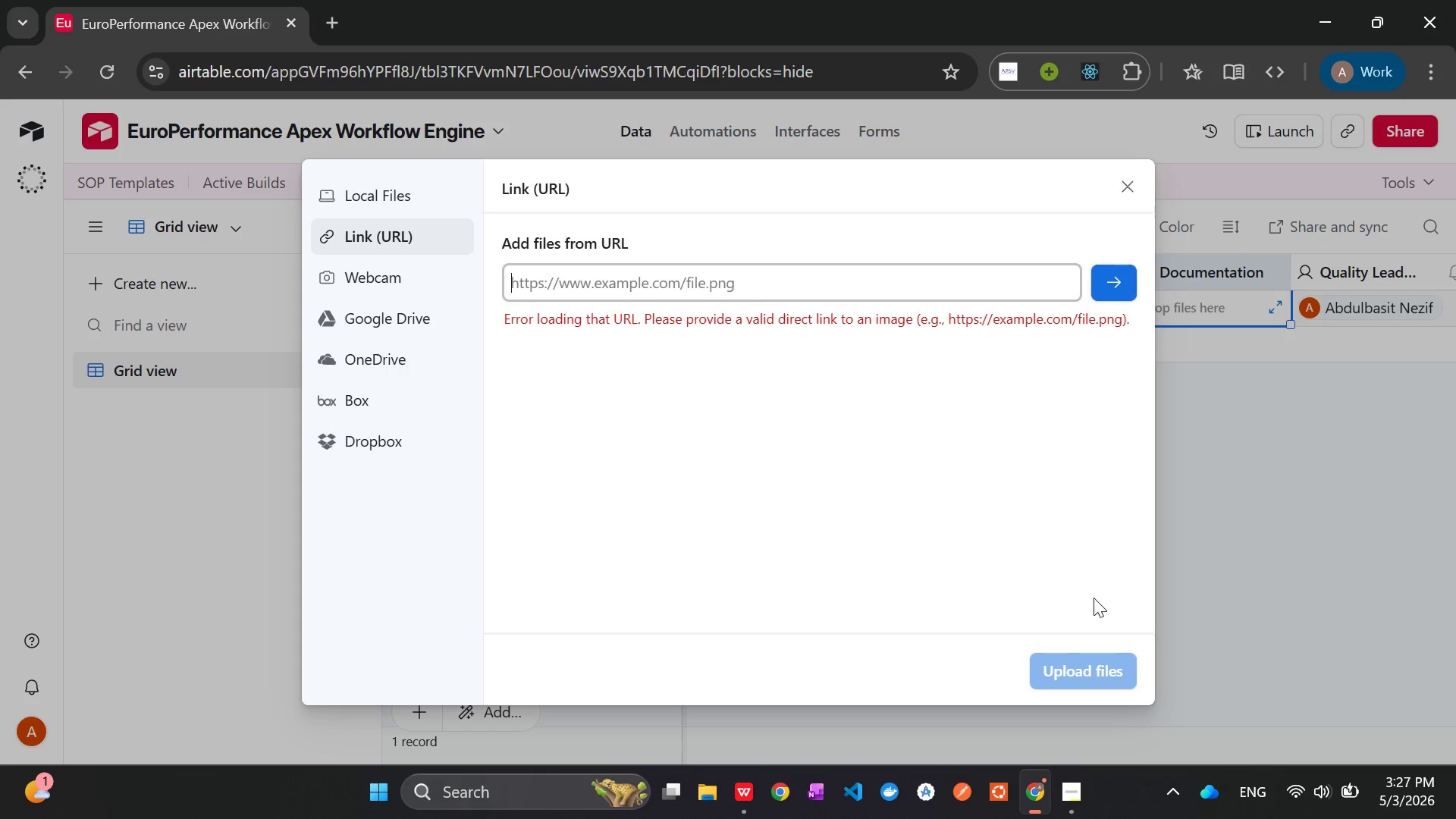 
left_click([1126, 194])
 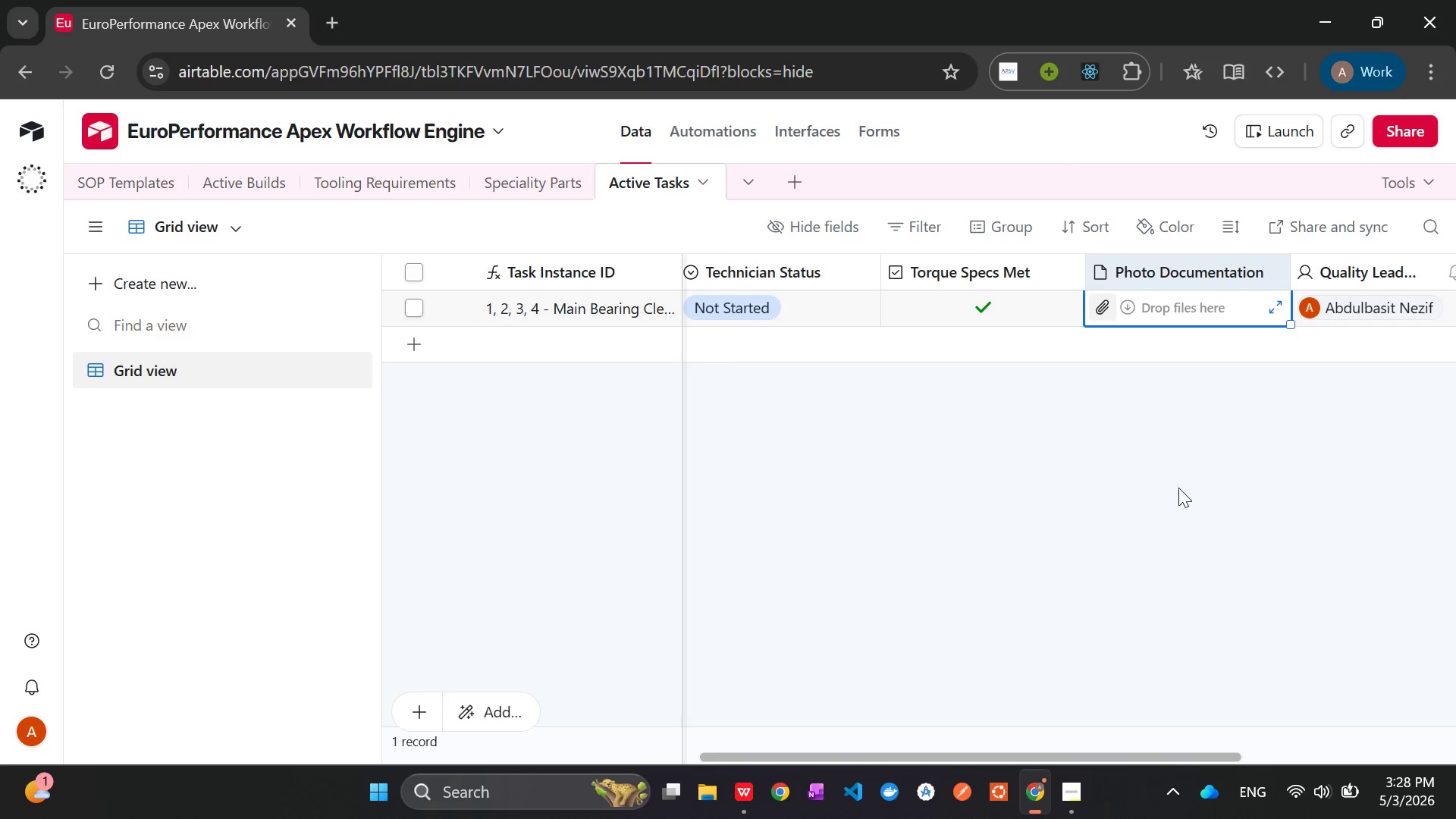 
left_click([1178, 504])
 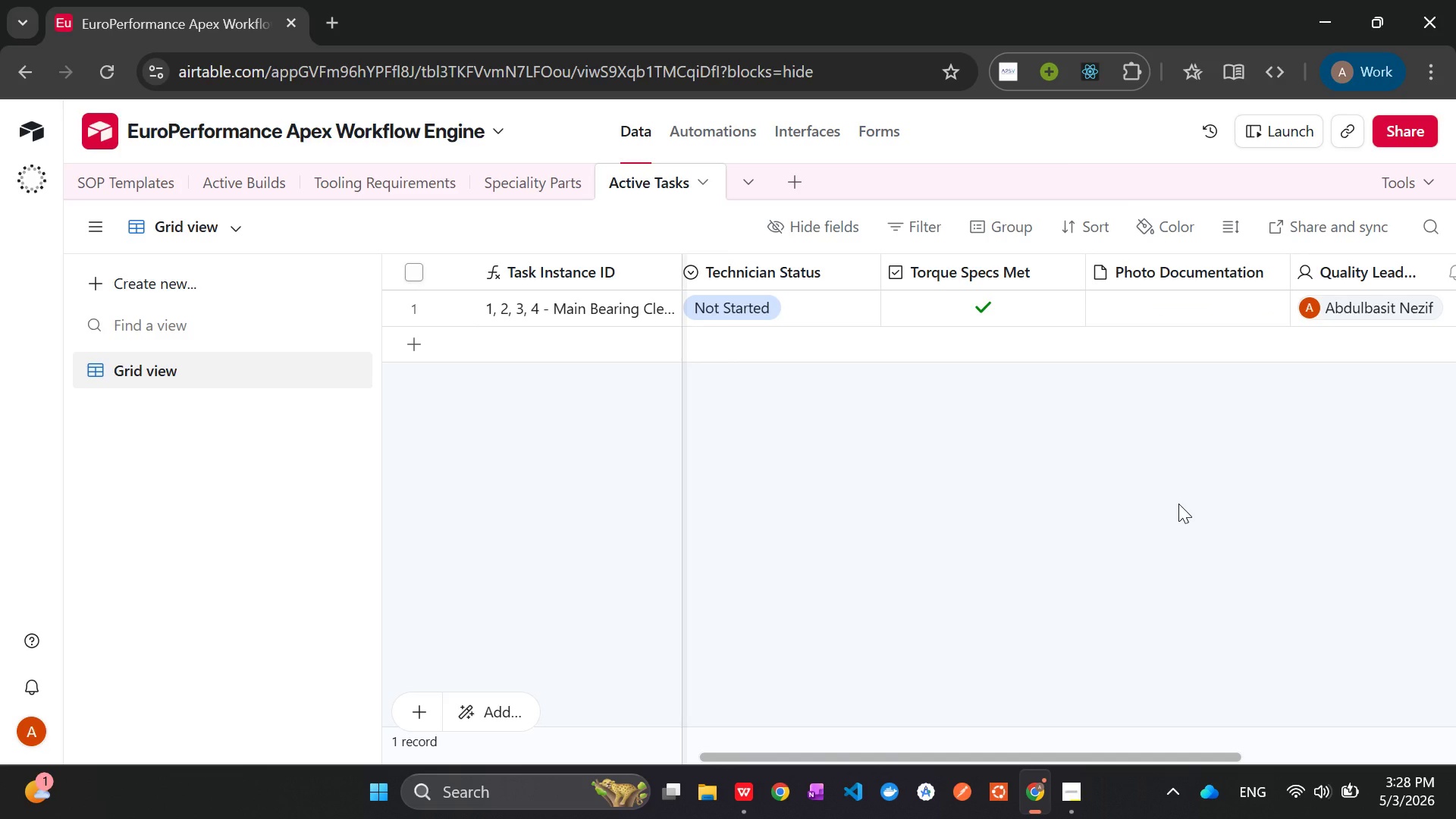 
wait(16.44)
 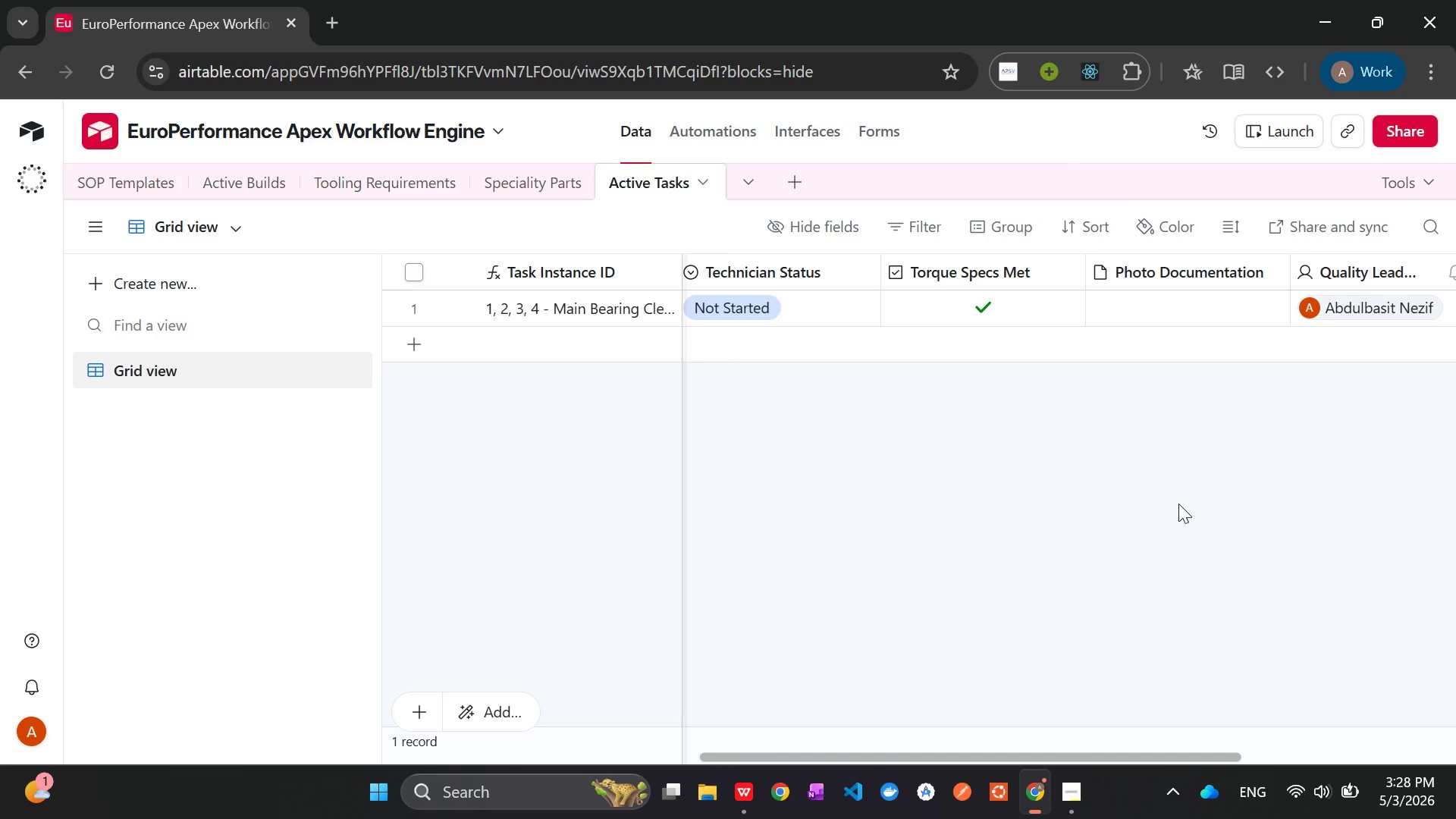 
left_click([416, 306])
 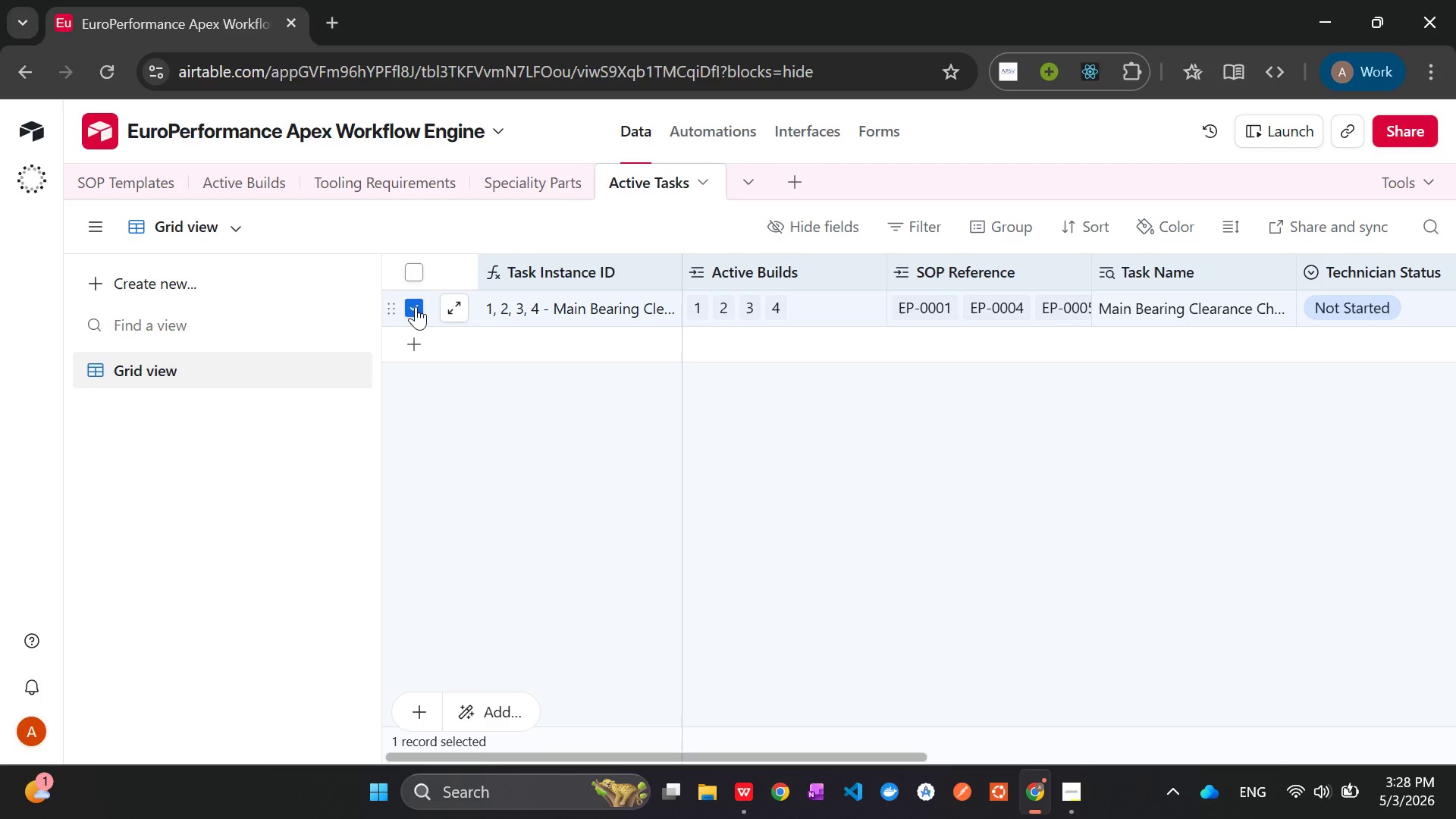 
left_click([416, 306])
 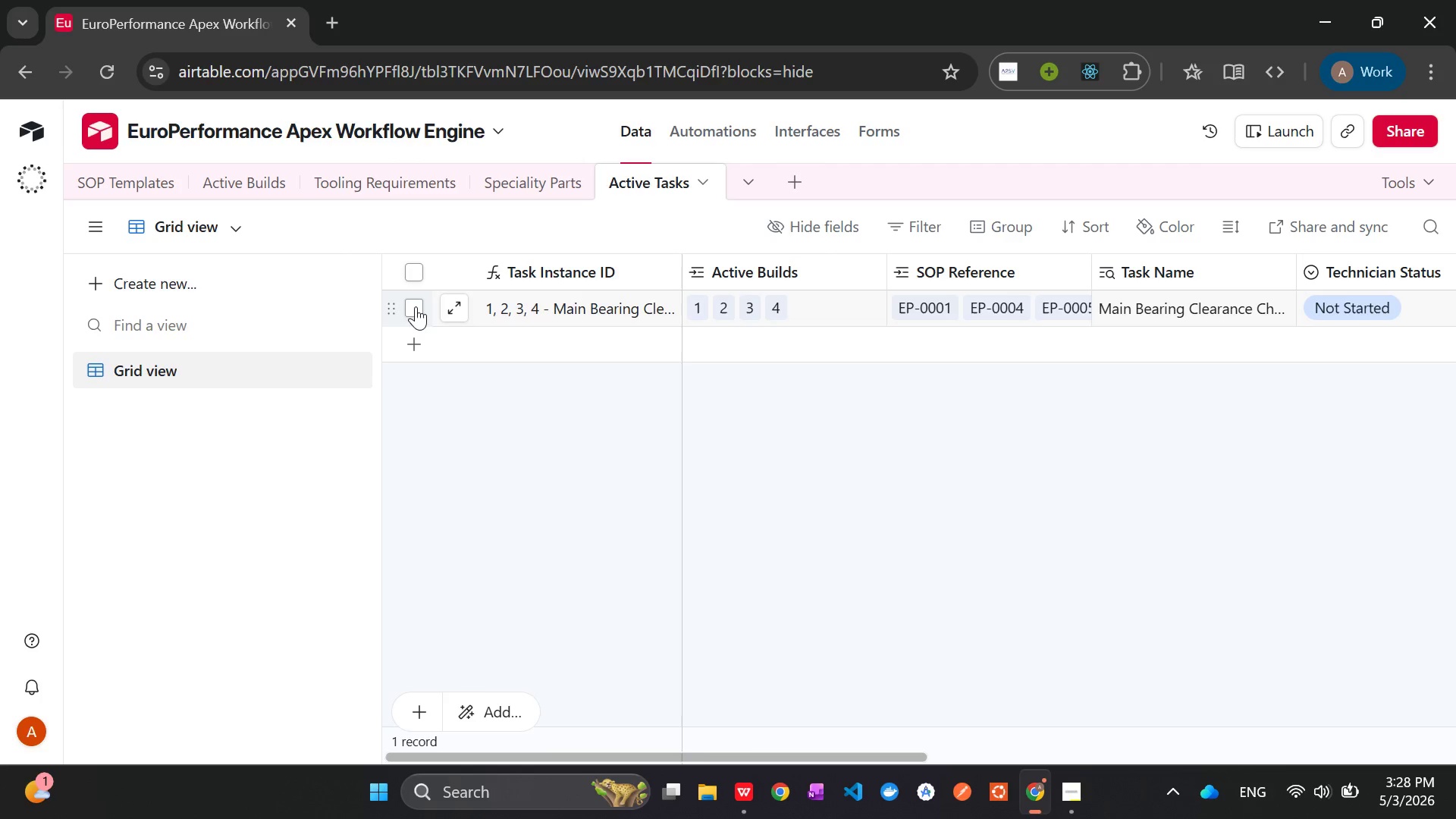 
right_click([416, 306])
 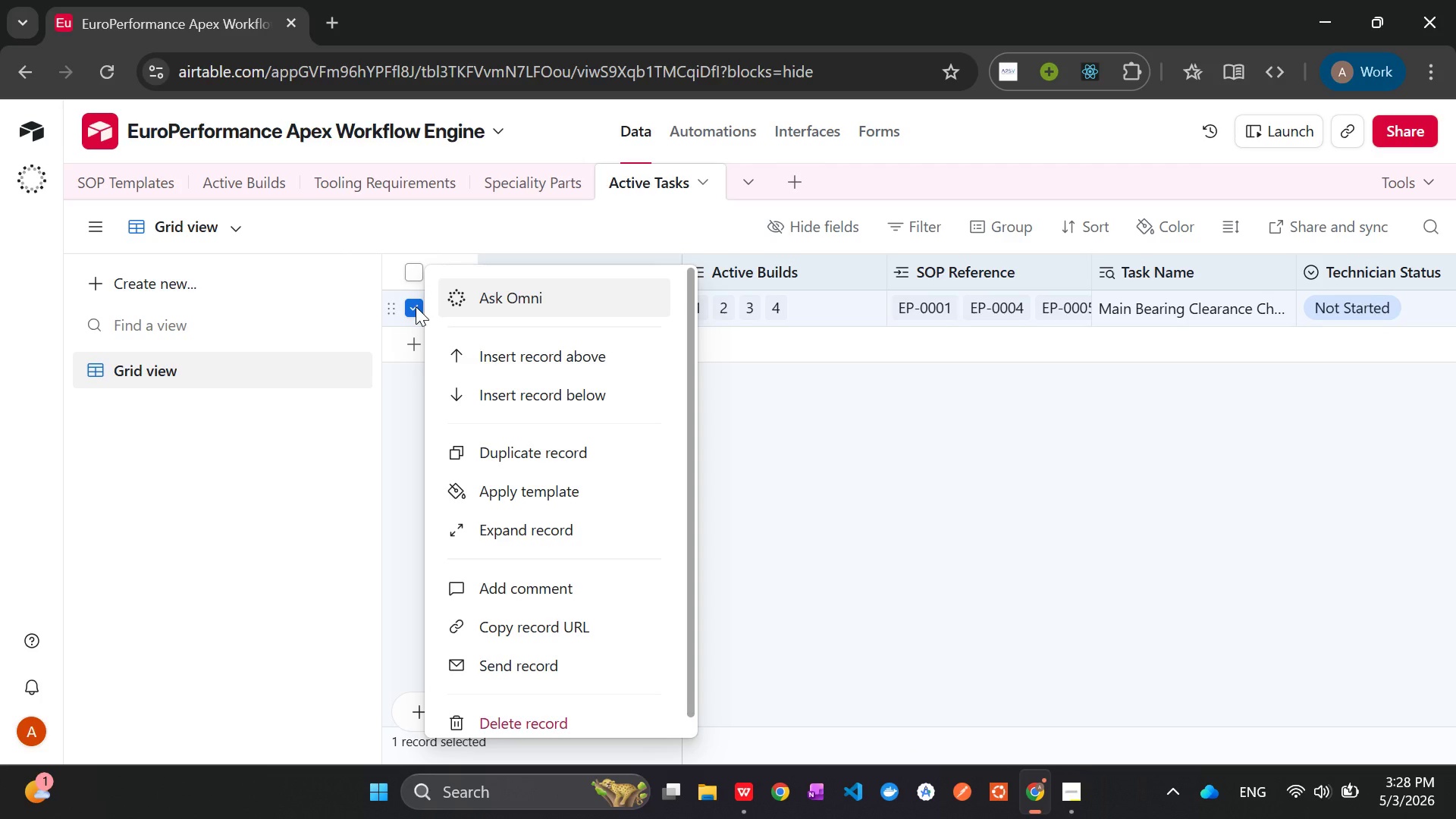 
left_click([416, 306])
 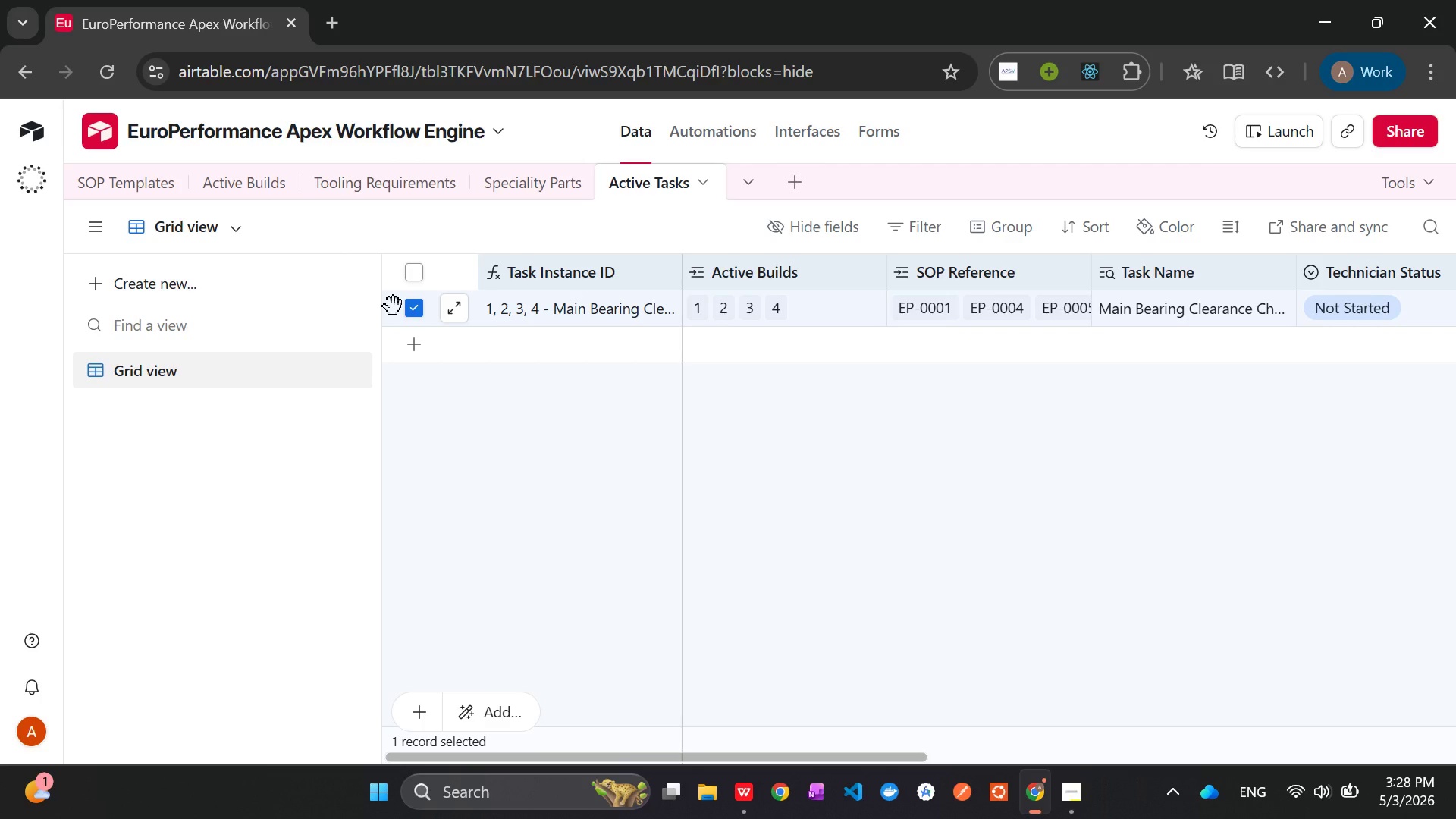 
right_click([394, 306])
 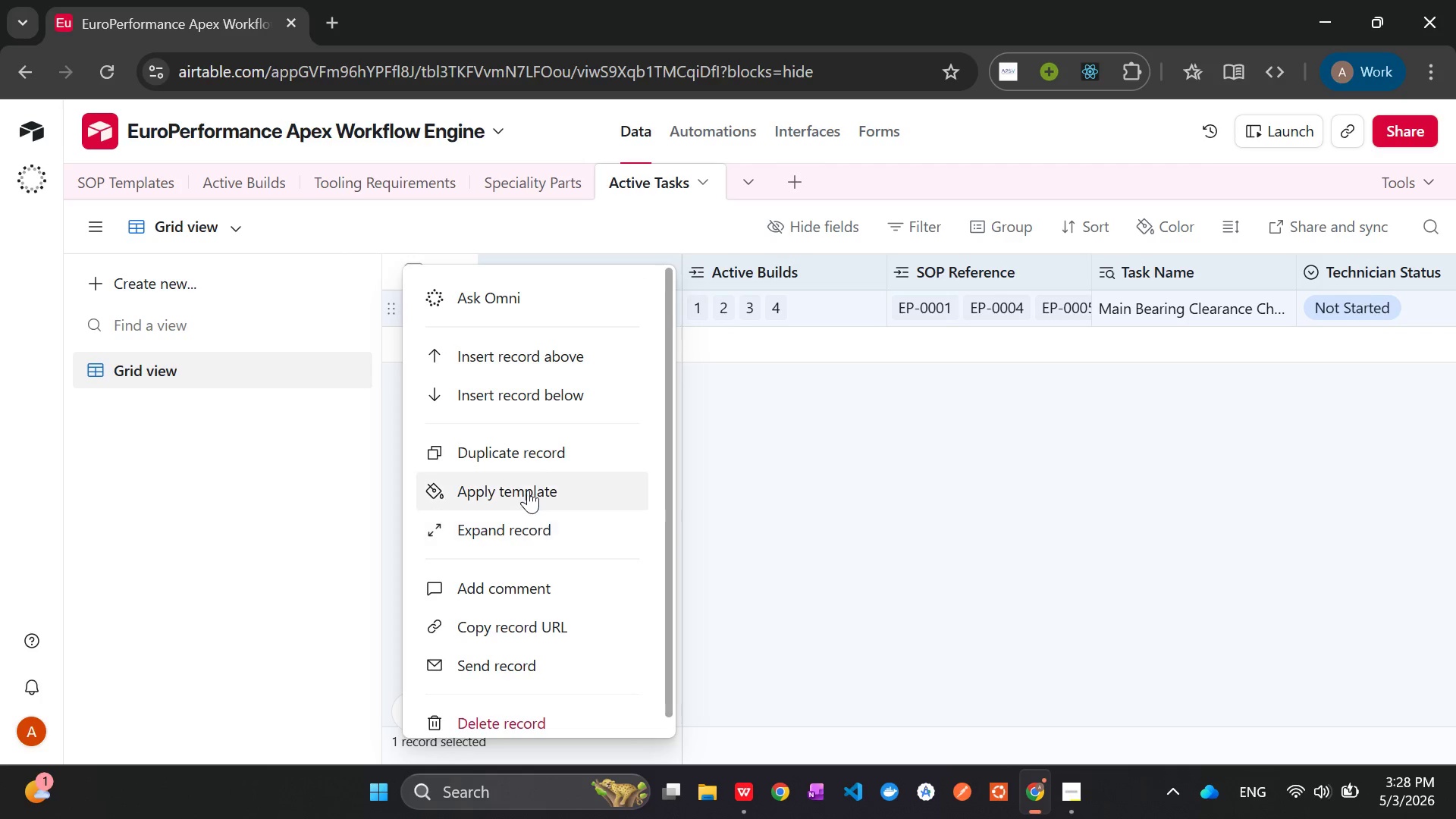 
left_click([507, 466])
 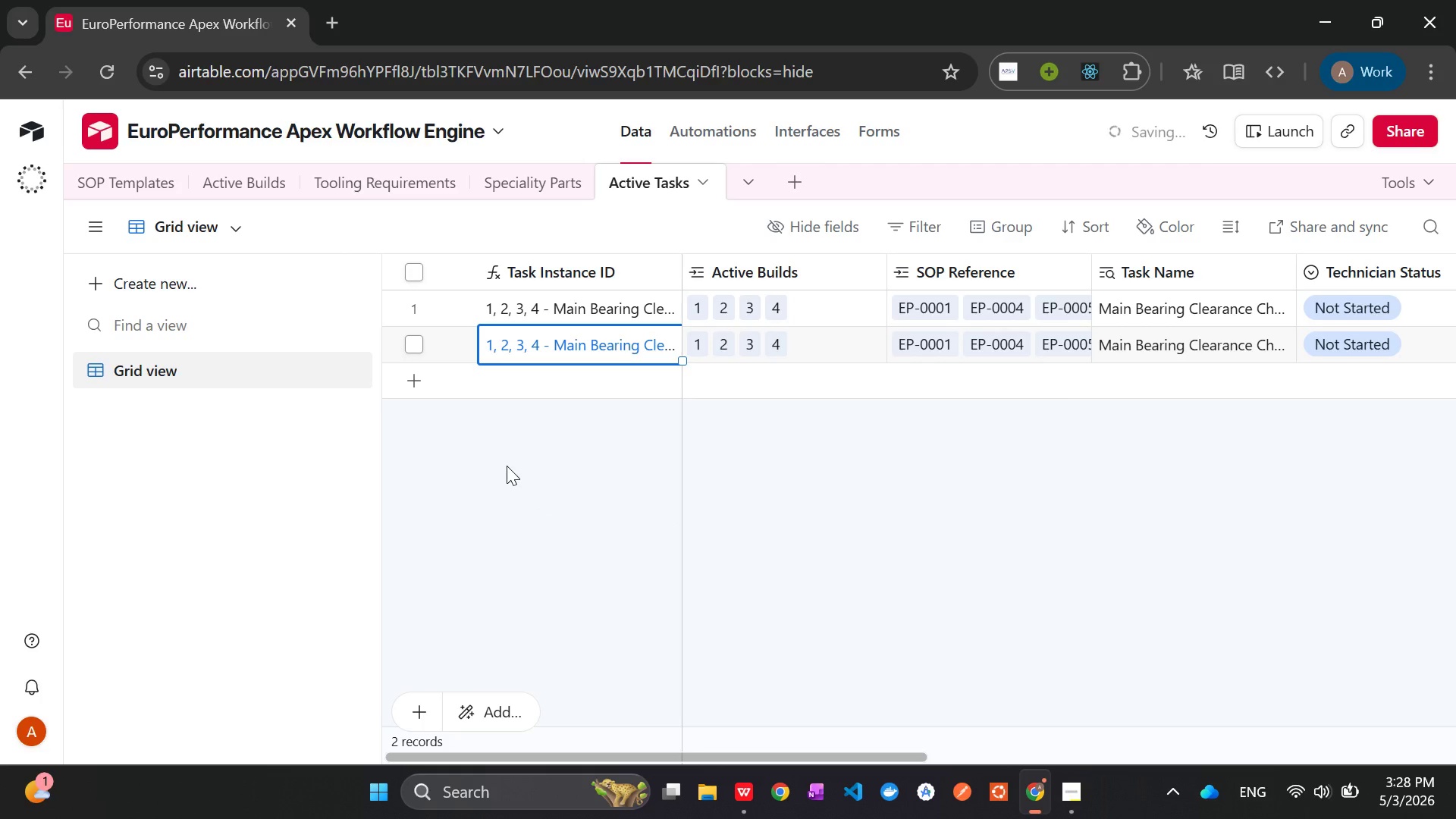 
mouse_move([407, 347])
 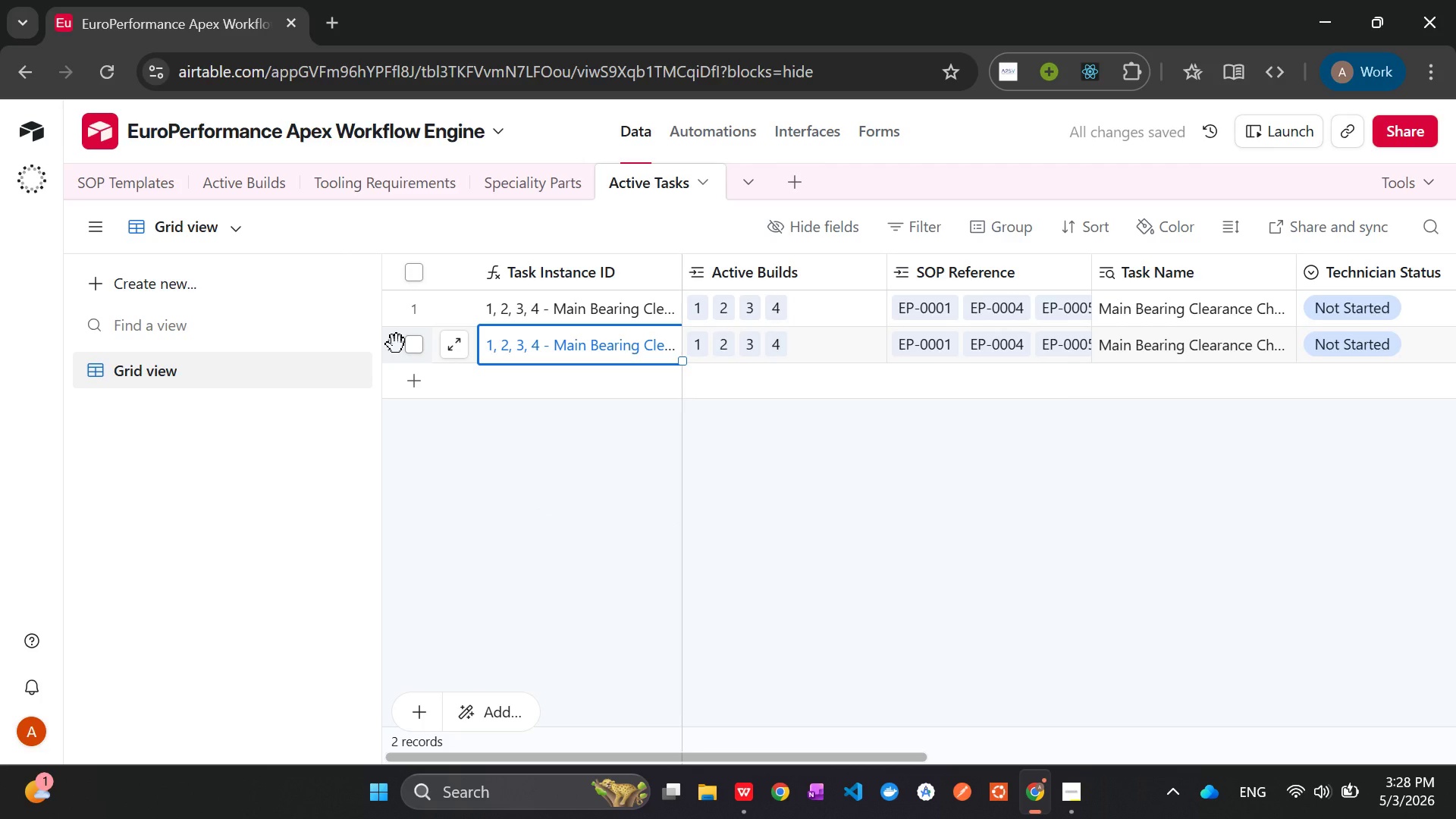 
right_click([397, 344])
 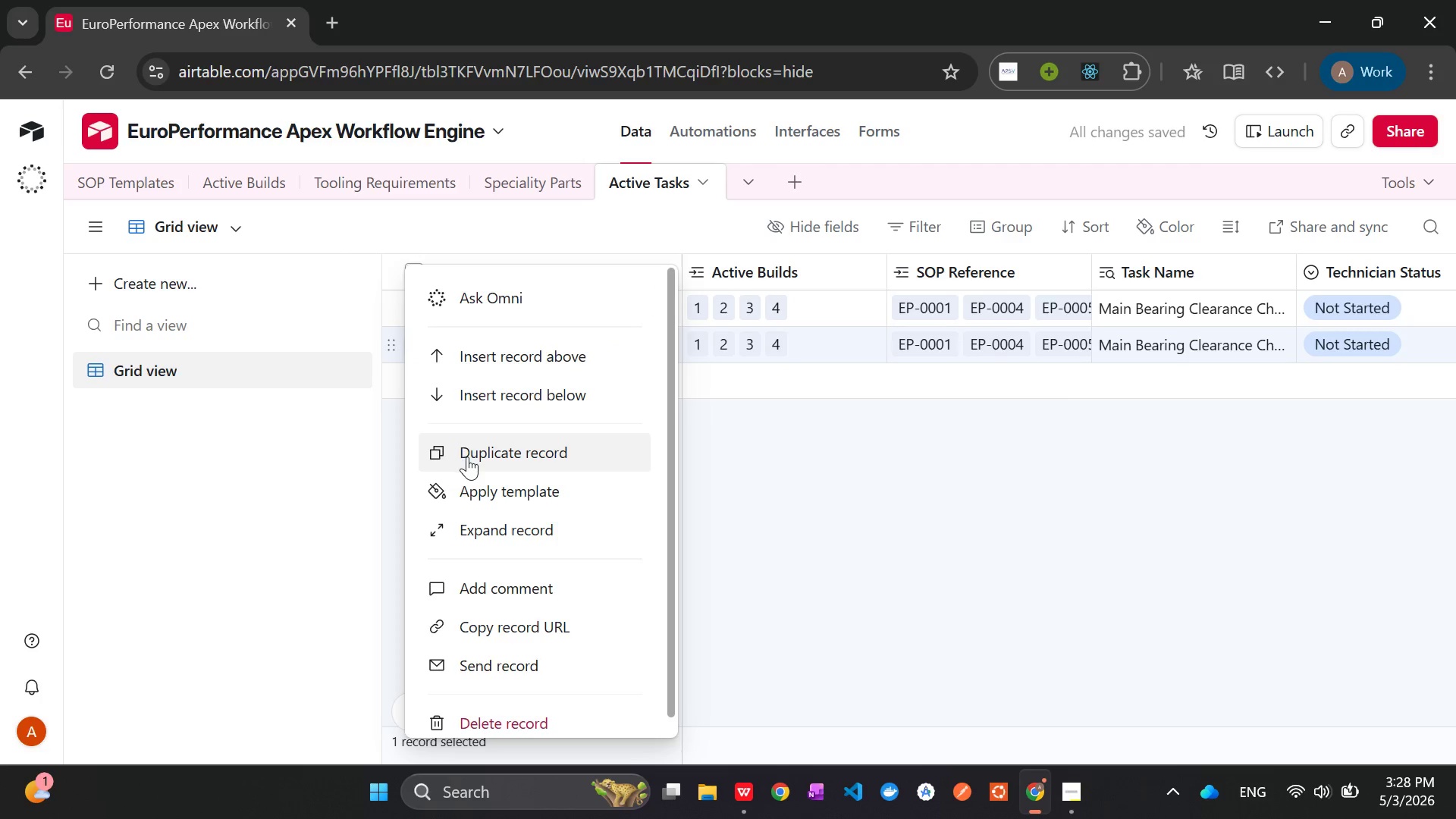 
left_click([468, 457])
 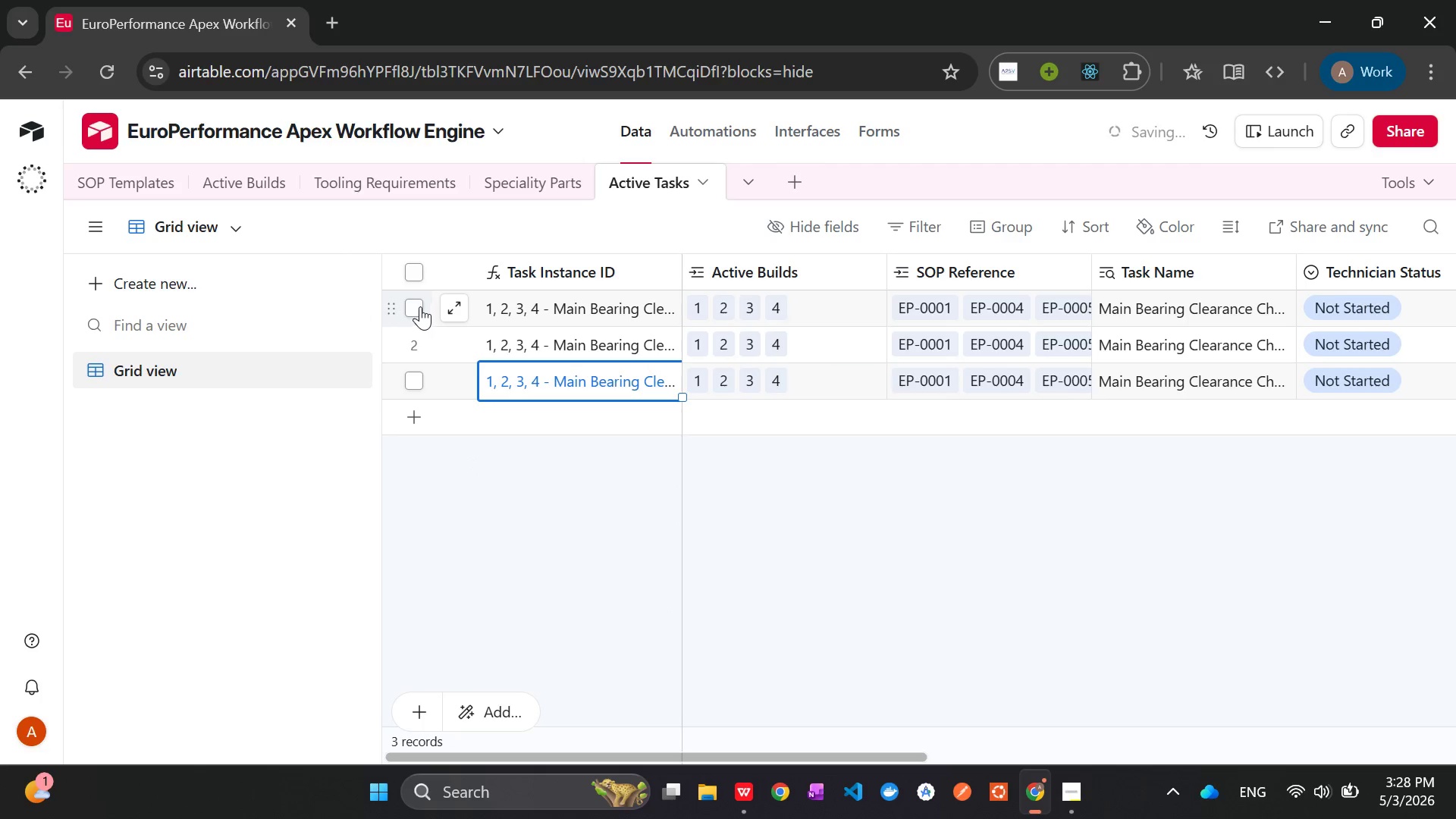 
left_click([414, 306])
 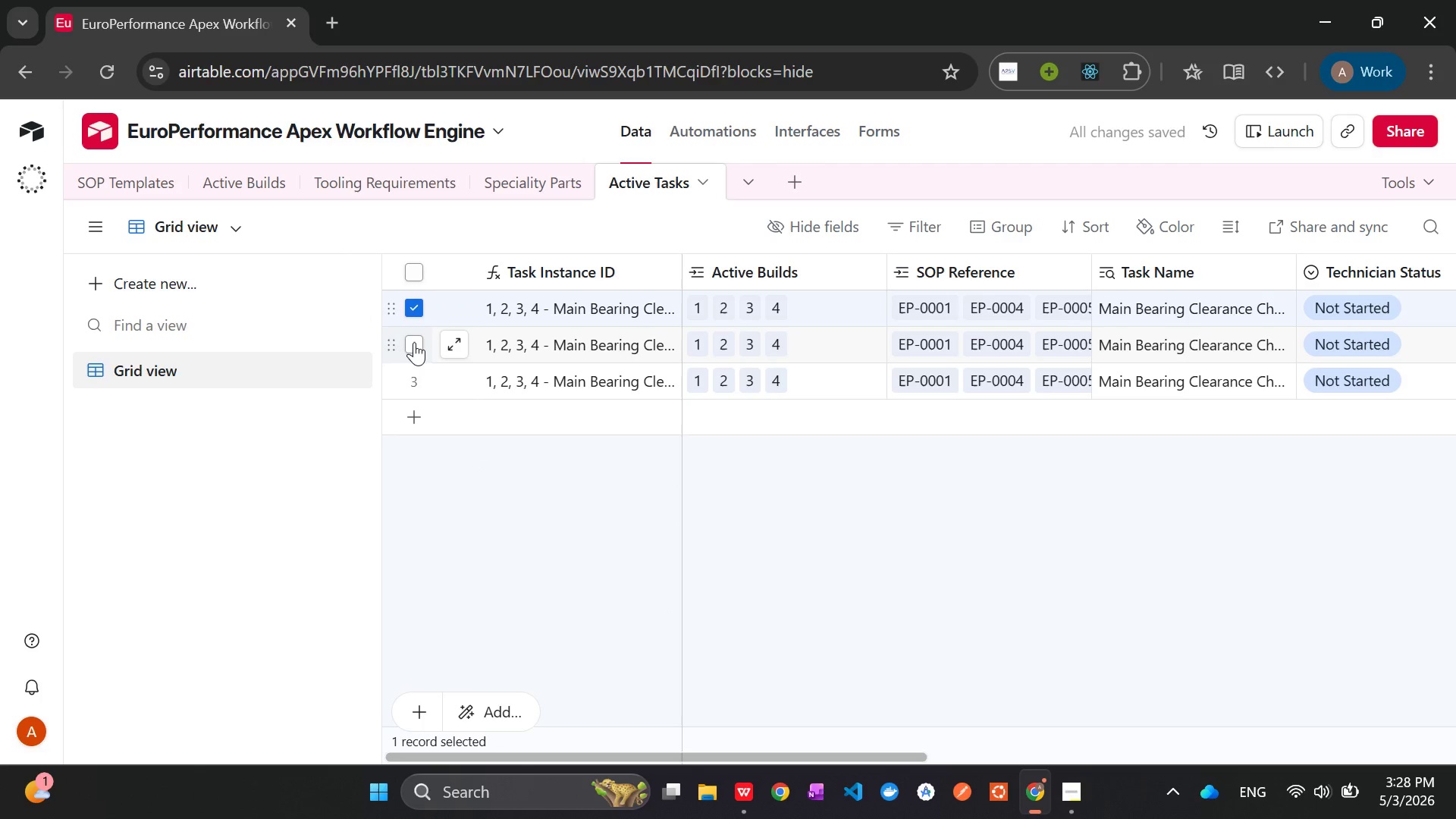 
left_click([414, 342])
 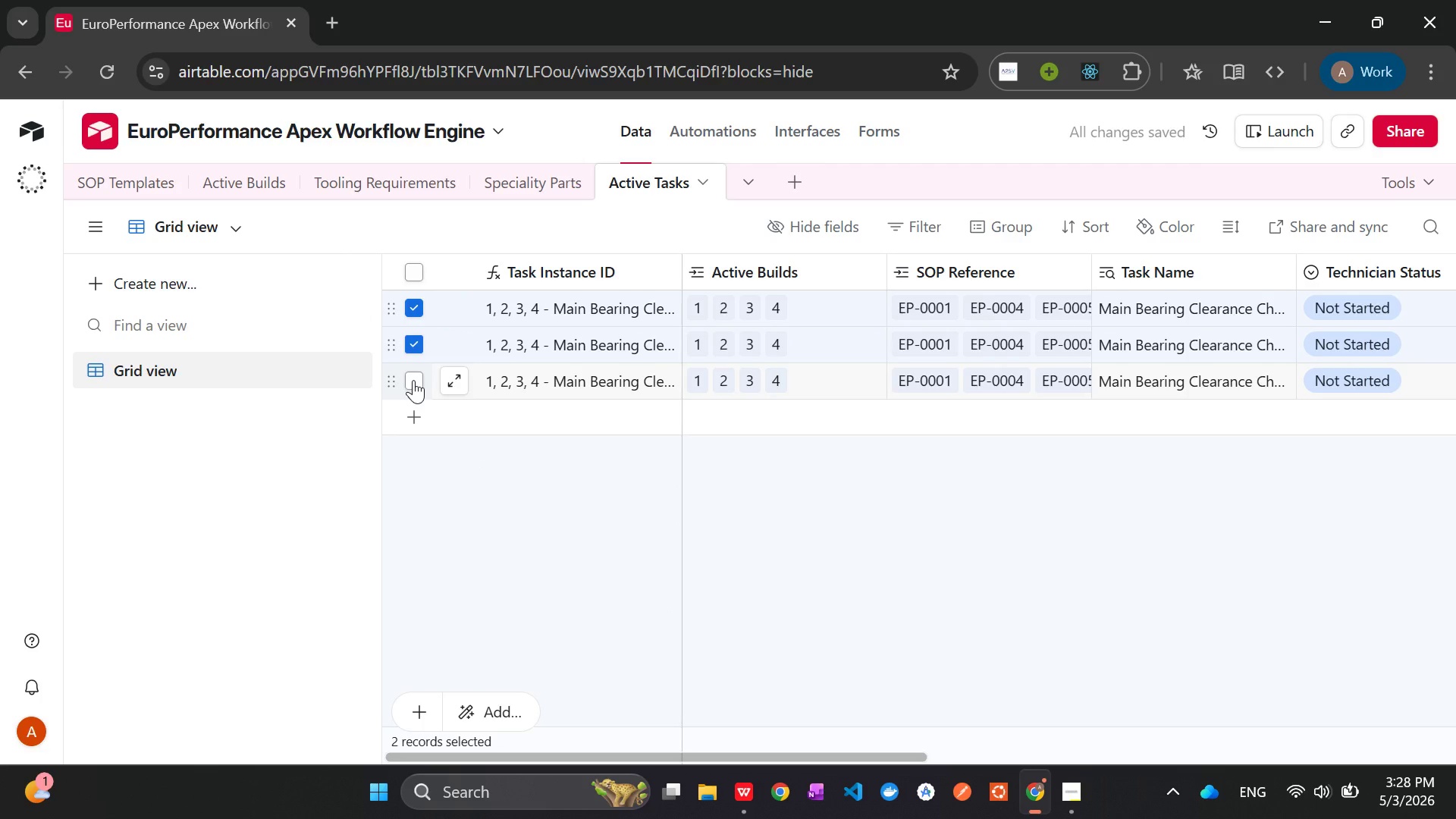 
left_click([413, 380])
 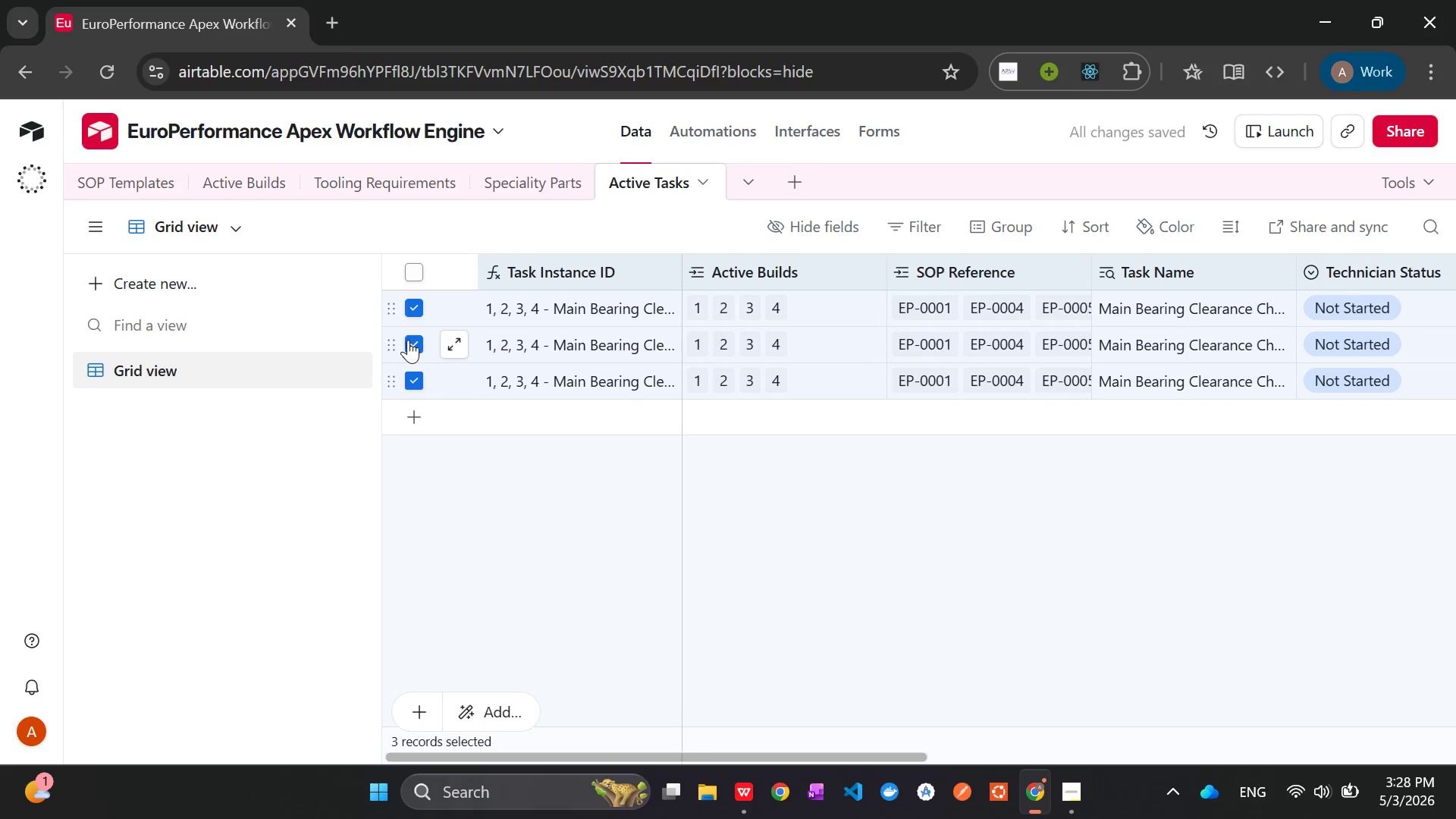 
right_click([408, 340])
 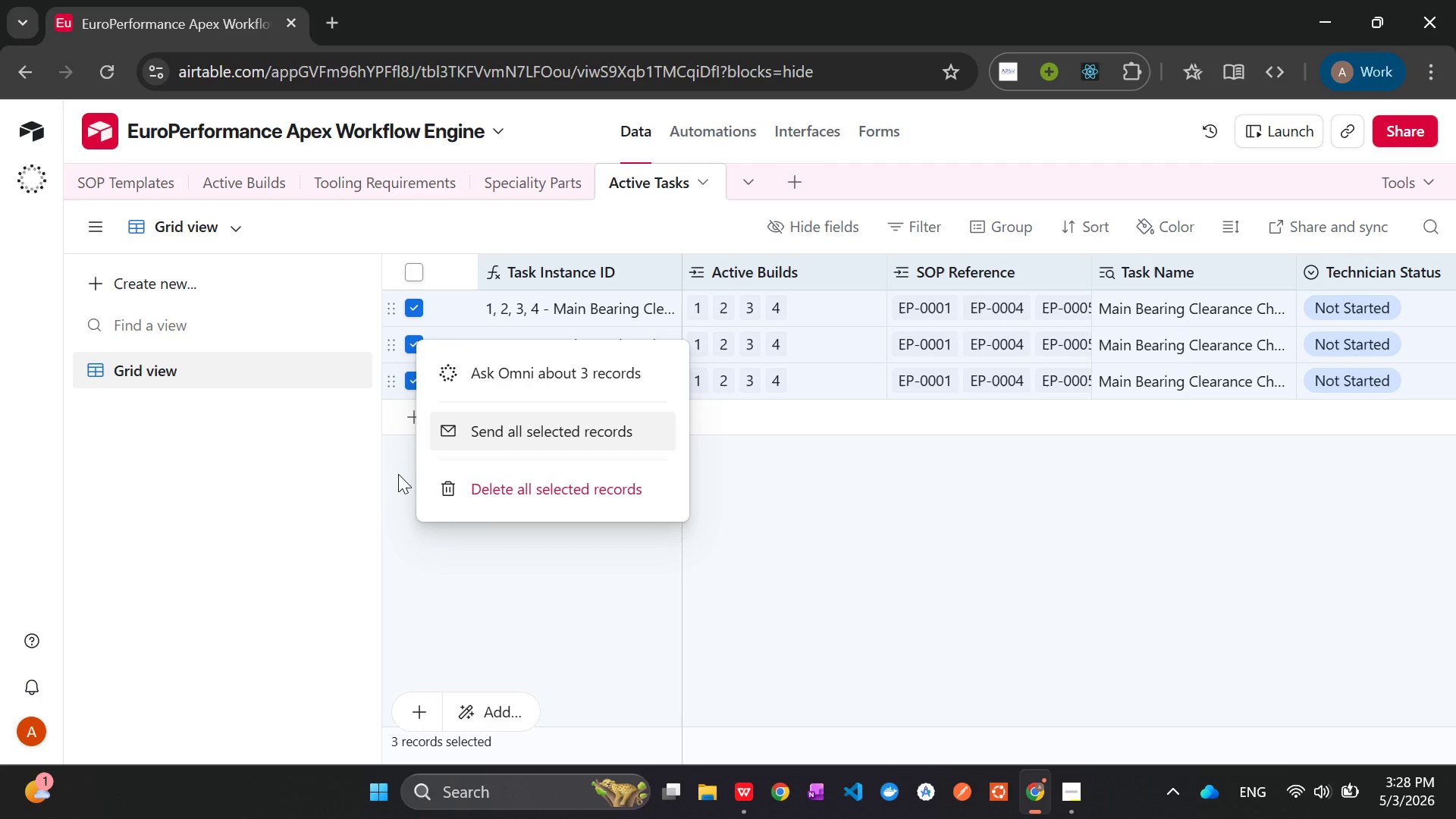 
left_click([397, 475])
 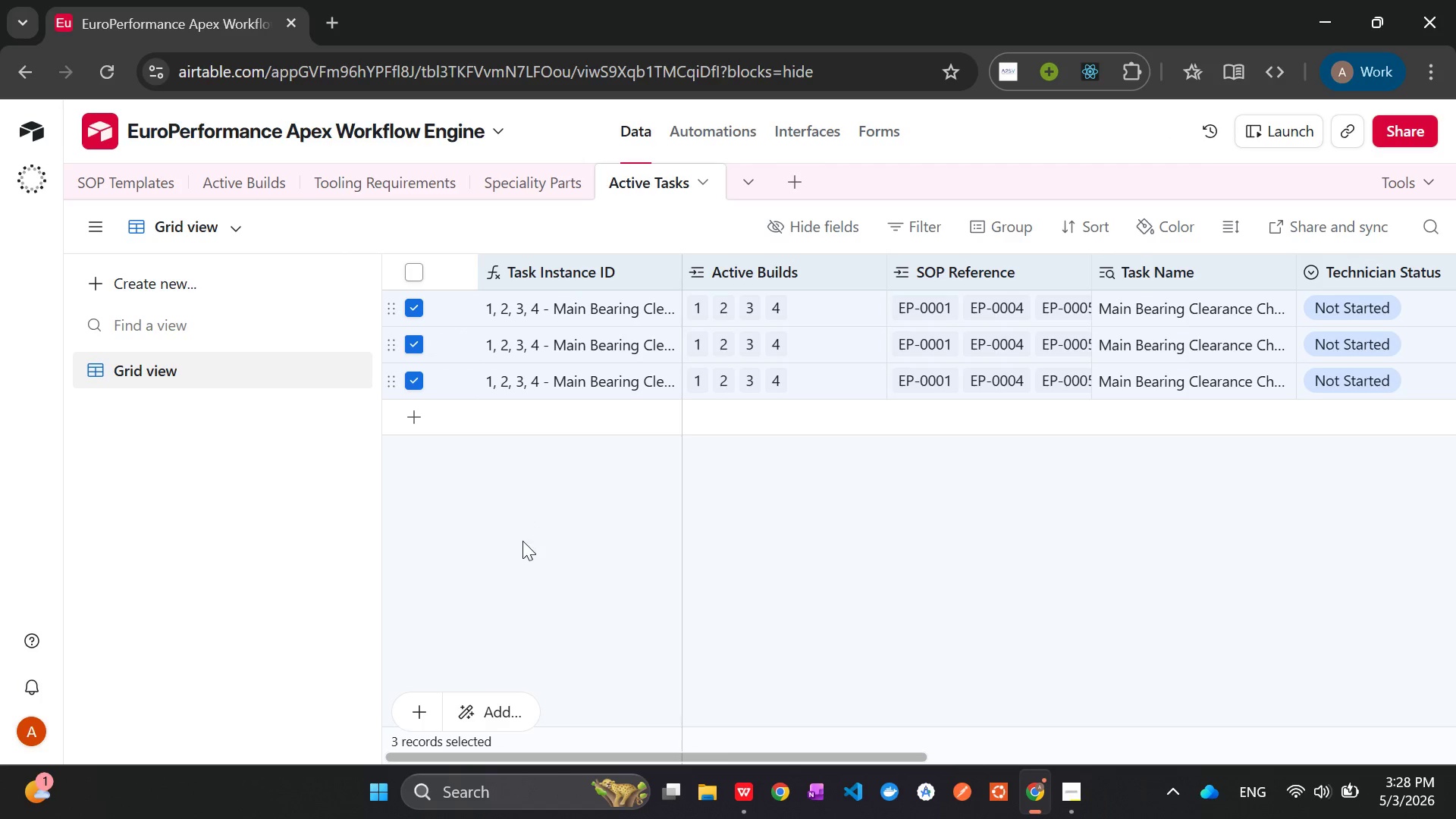 
left_click([522, 541])
 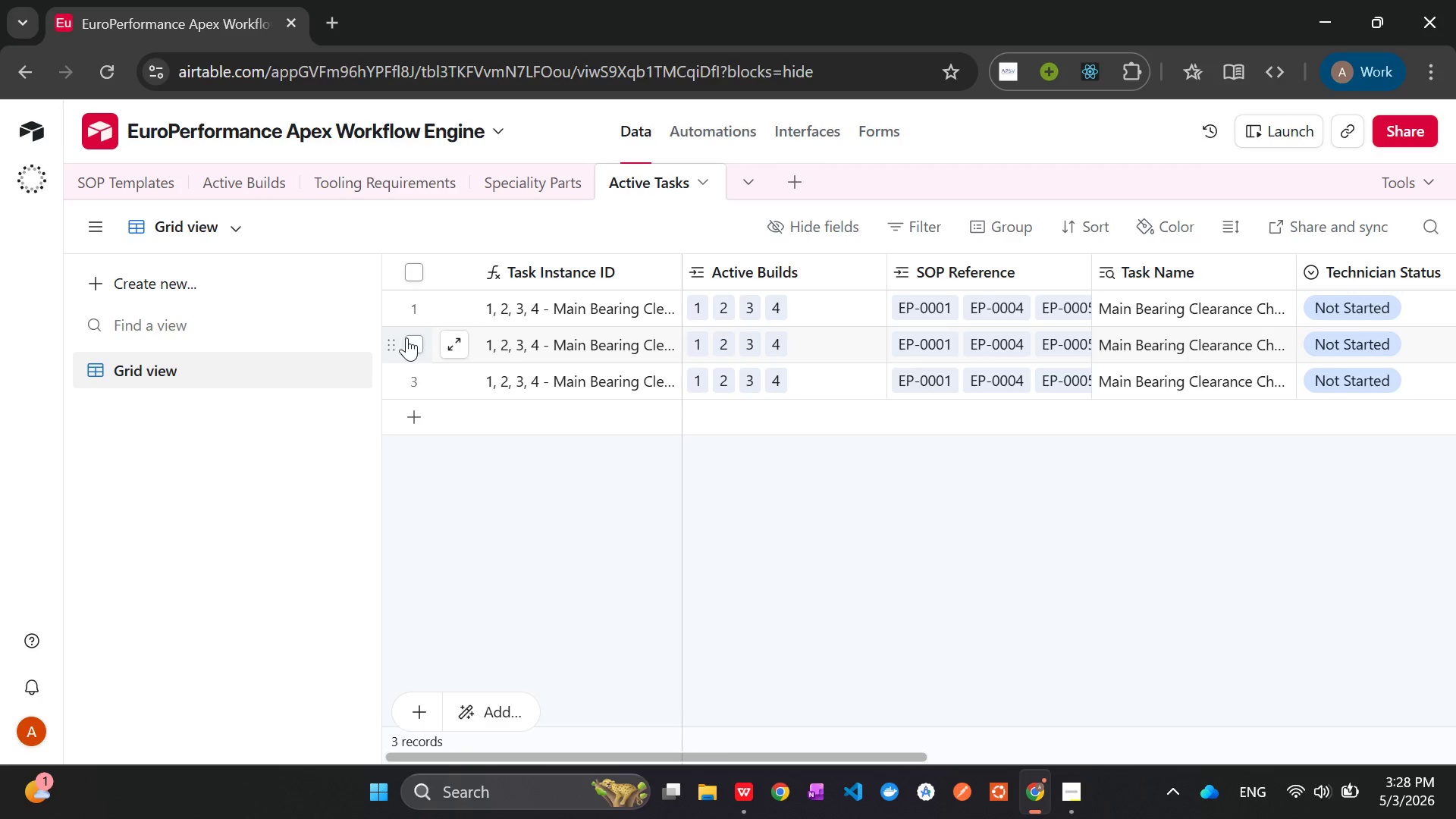 
right_click([394, 337])
 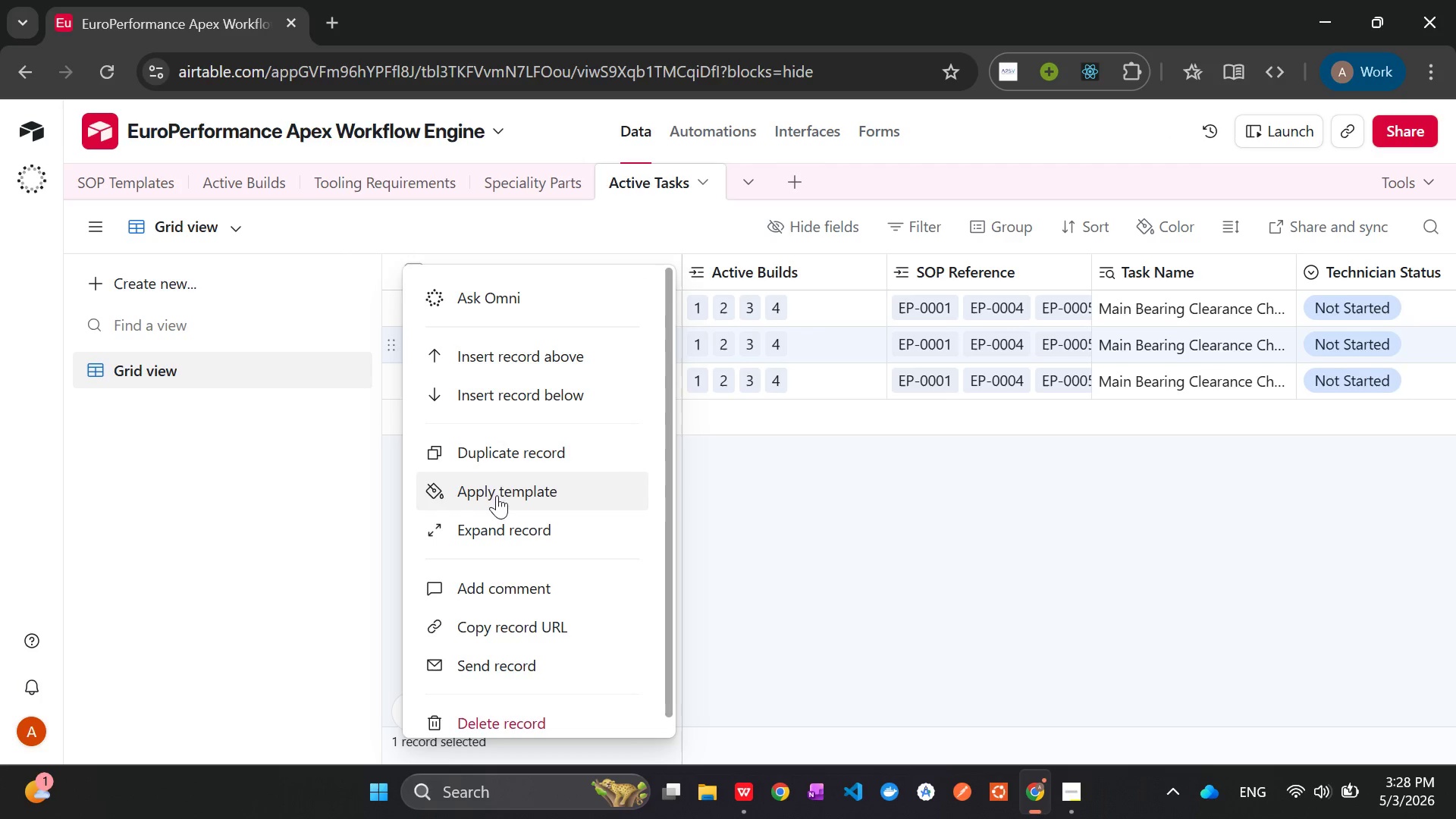 
left_click([504, 457])
 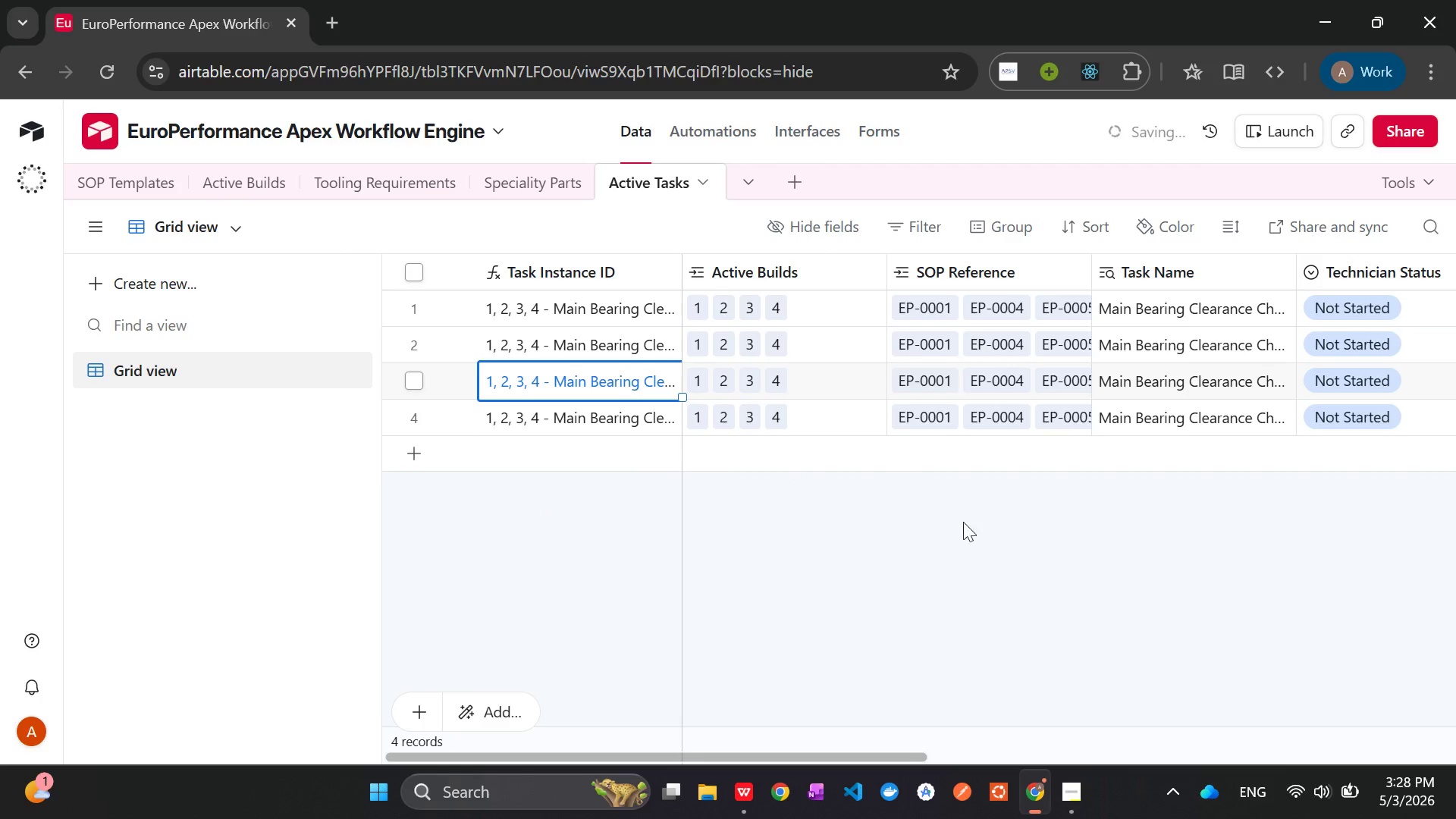 
left_click([987, 561])
 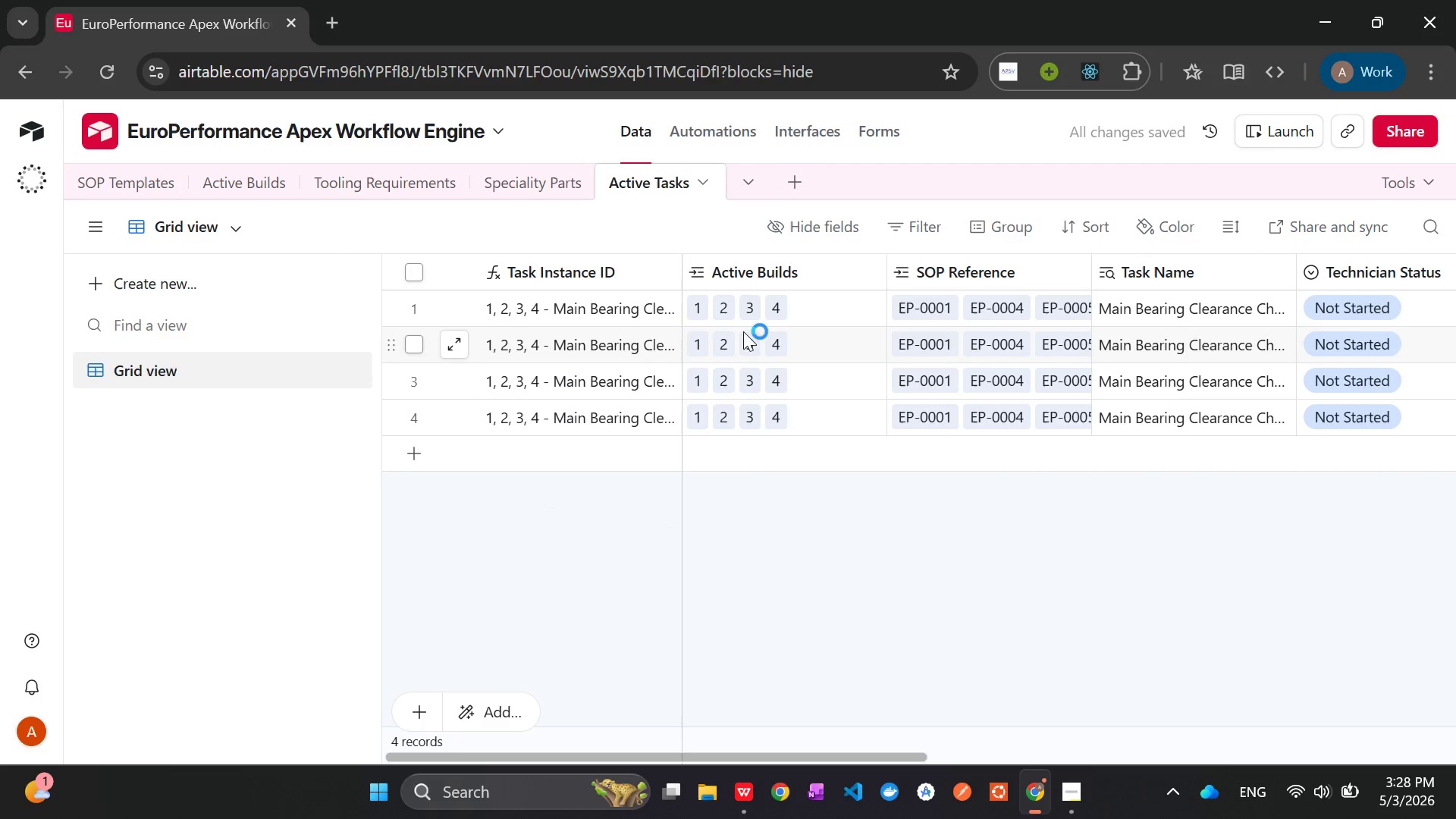 
wait(7.39)
 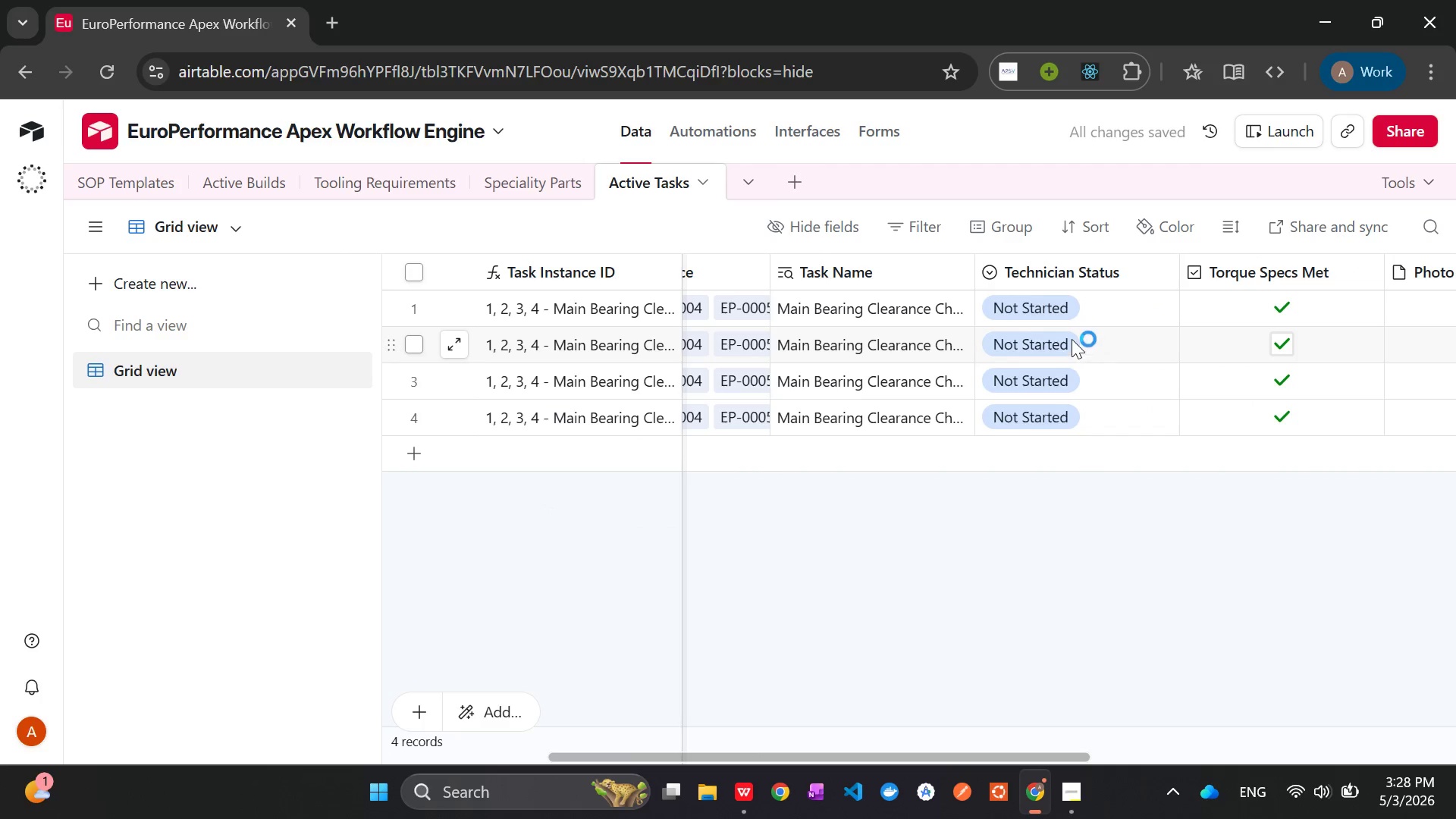 
left_click([783, 344])
 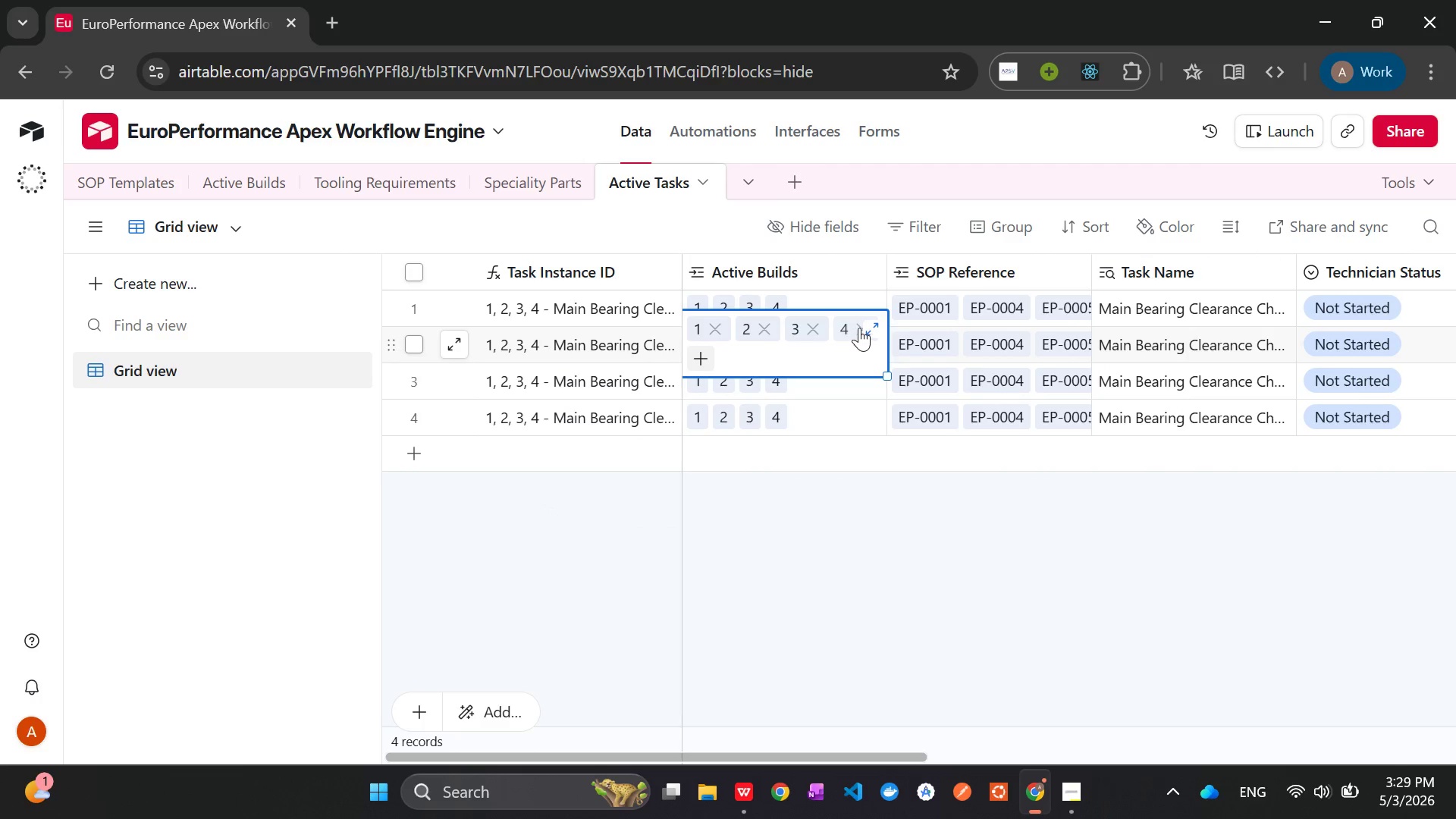 
left_click([859, 328])
 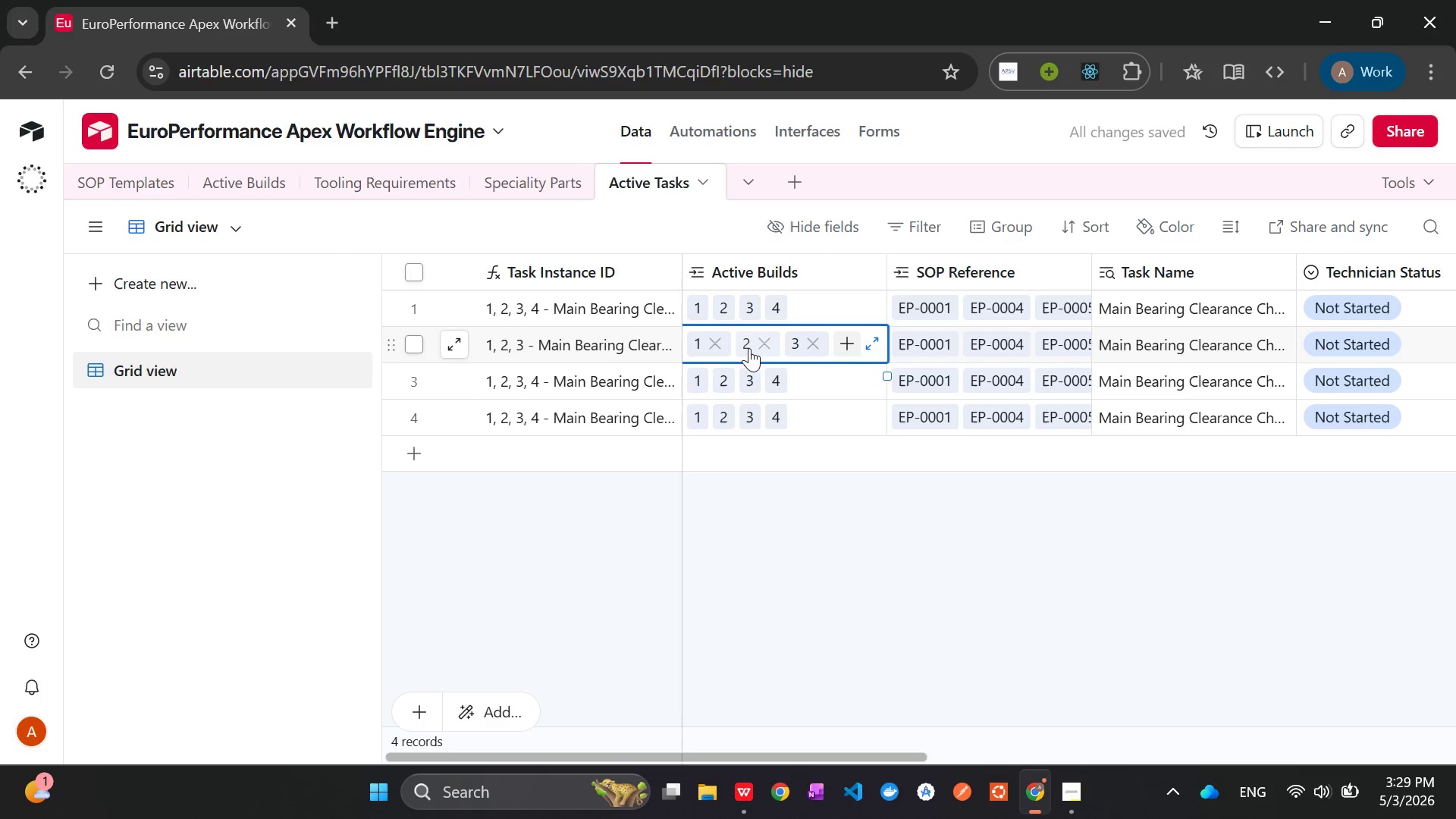 
left_click([761, 344])
 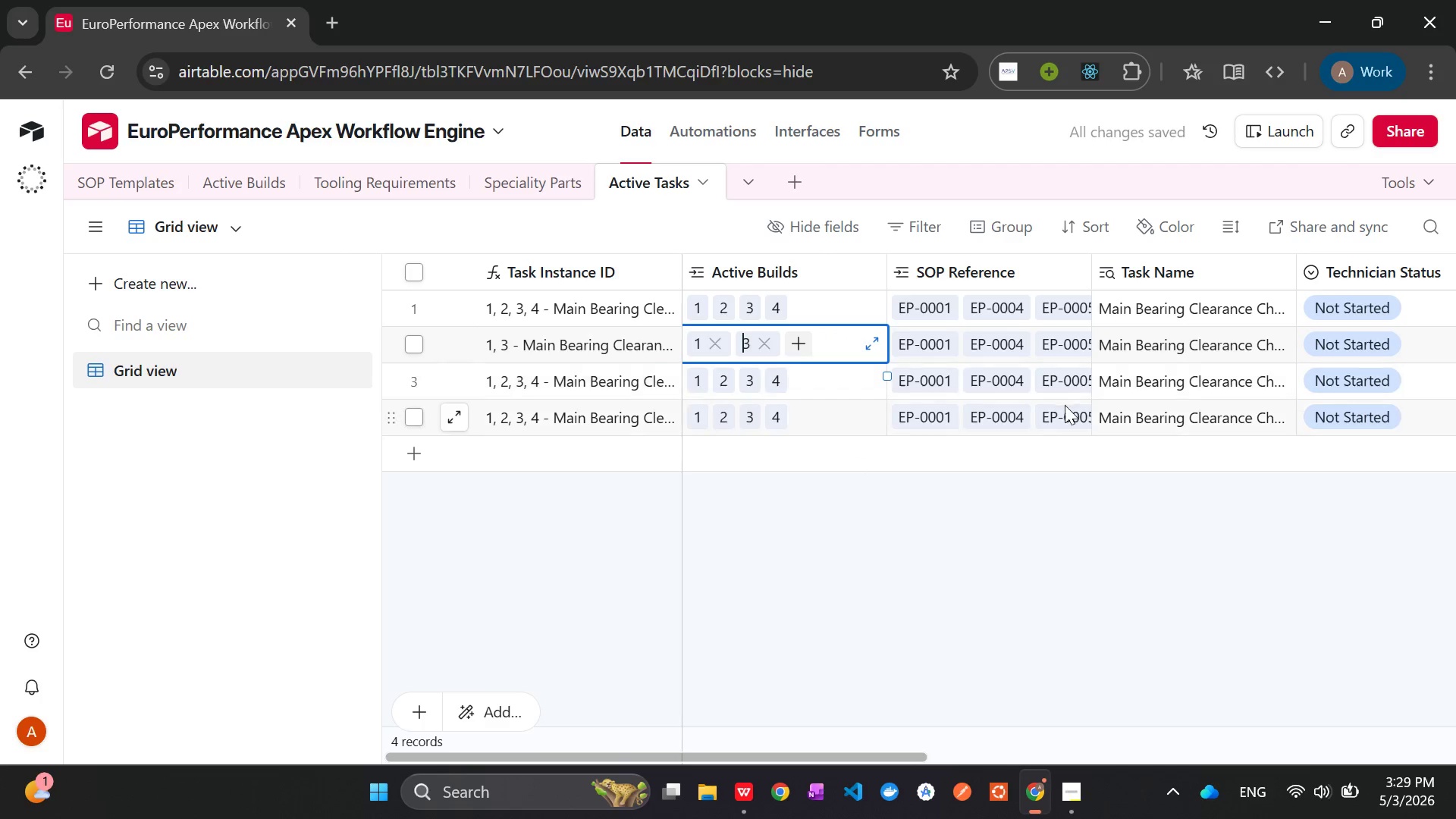 
wait(6.11)
 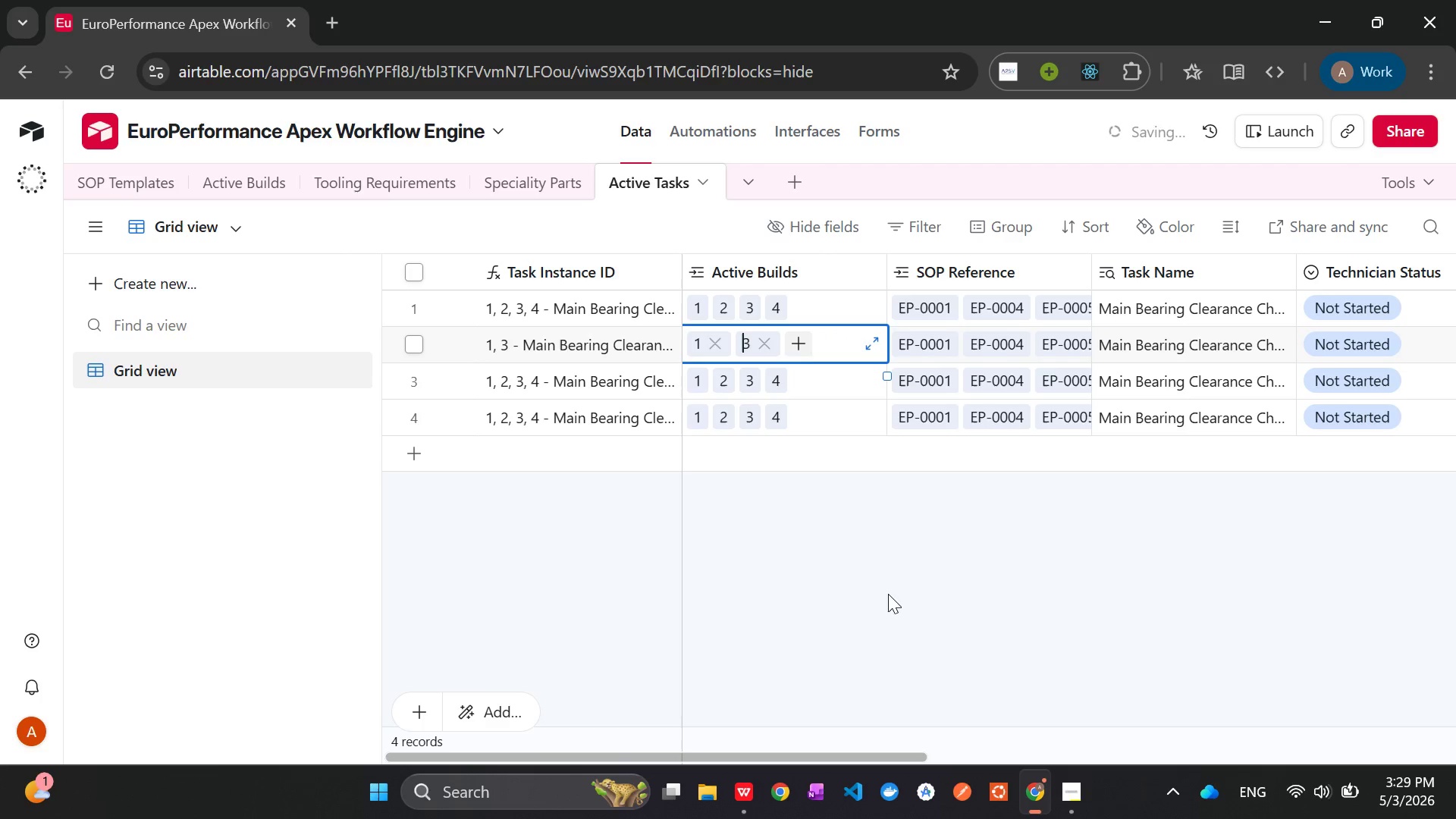 
left_click([1246, 345])
 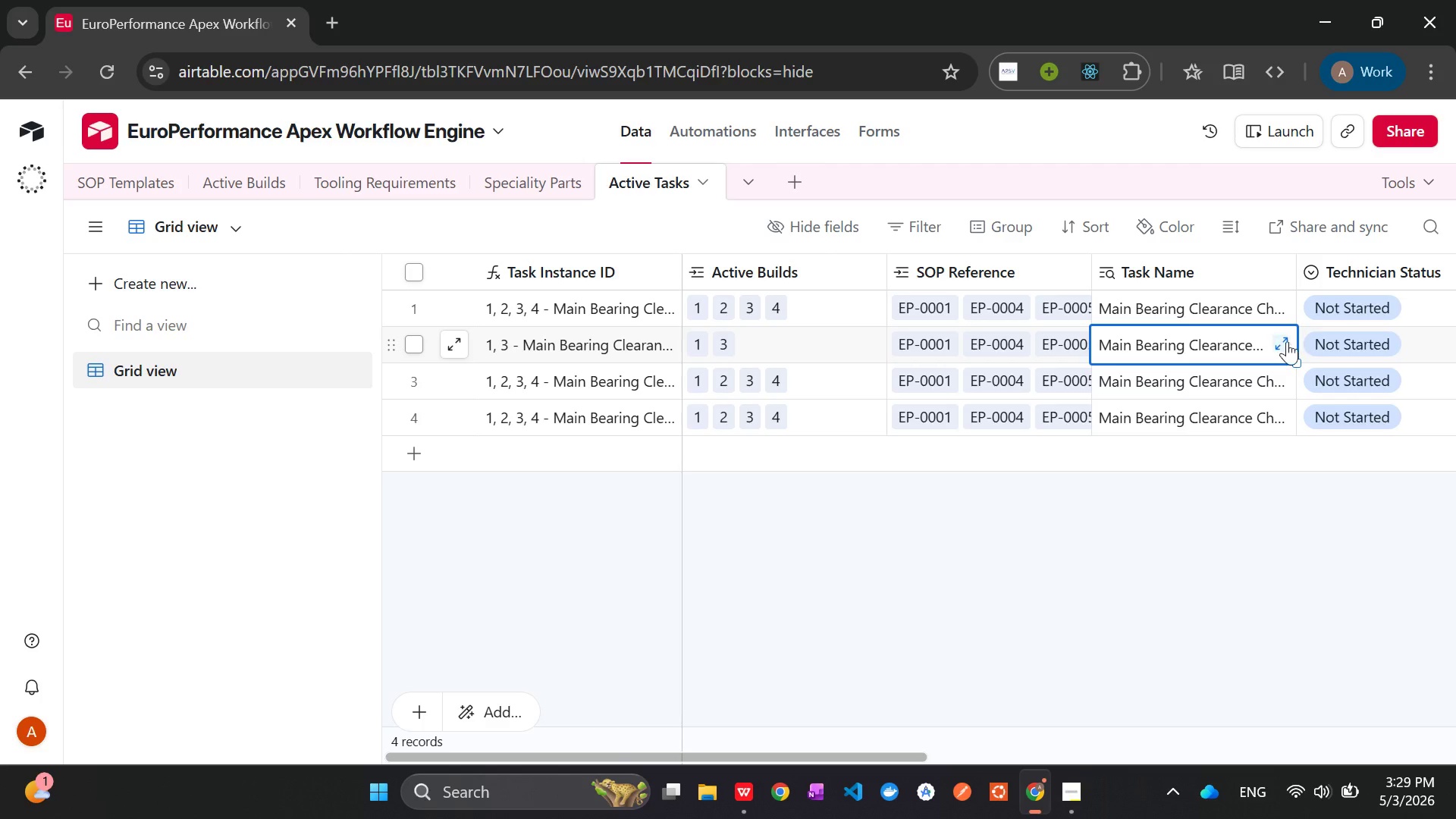 
left_click([1284, 341])
 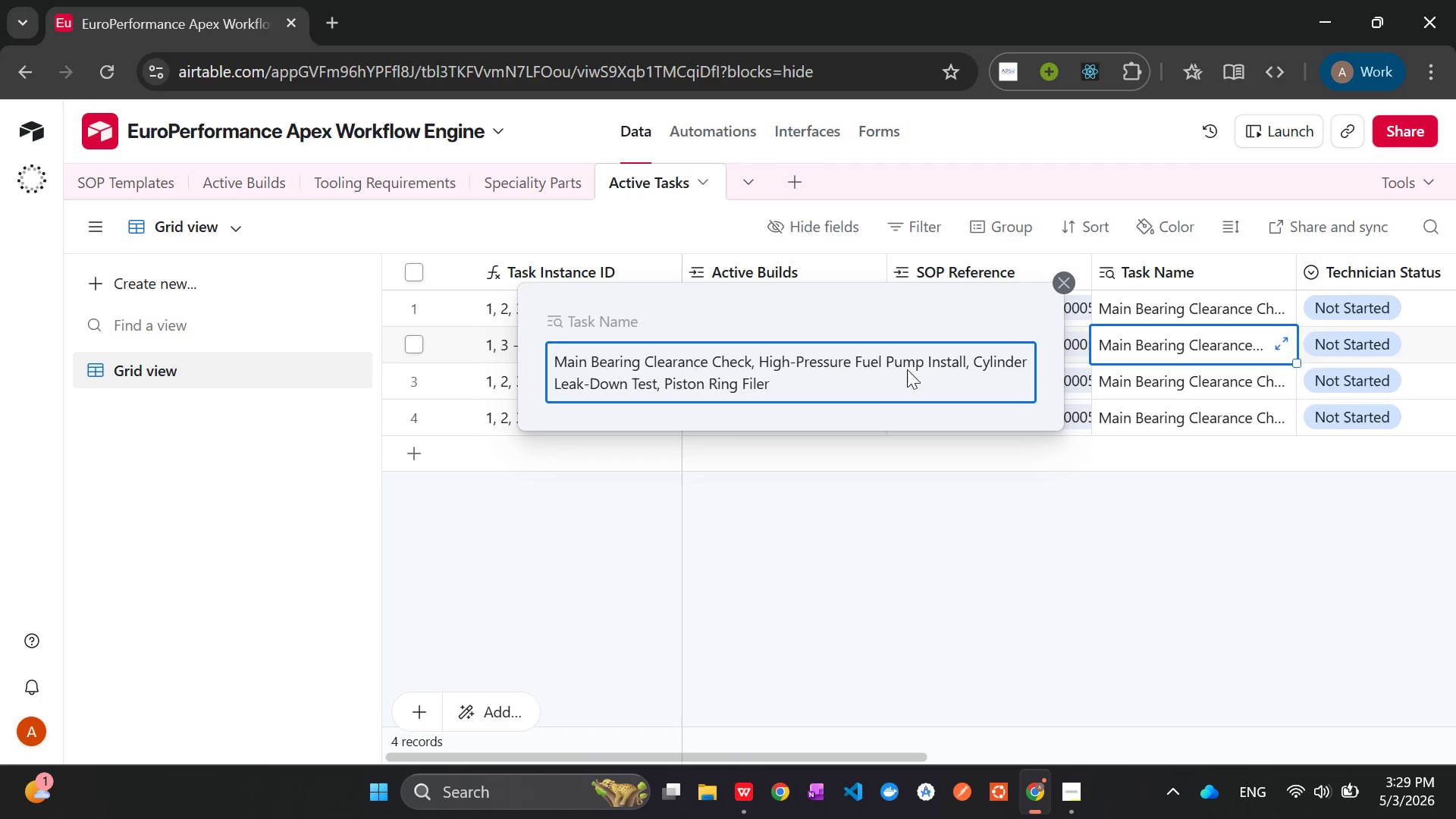 
wait(7.27)
 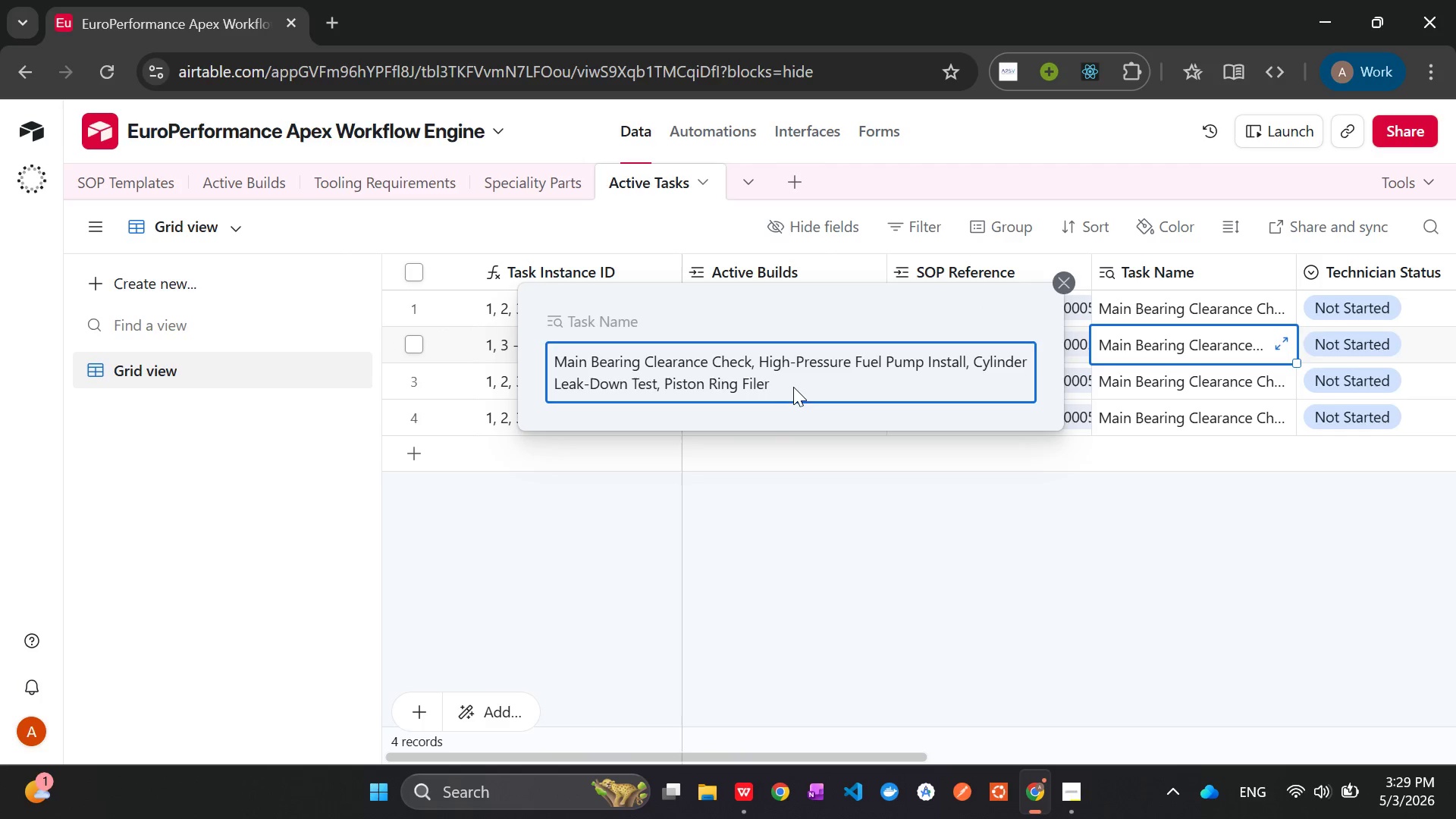 
left_click([1062, 289])
 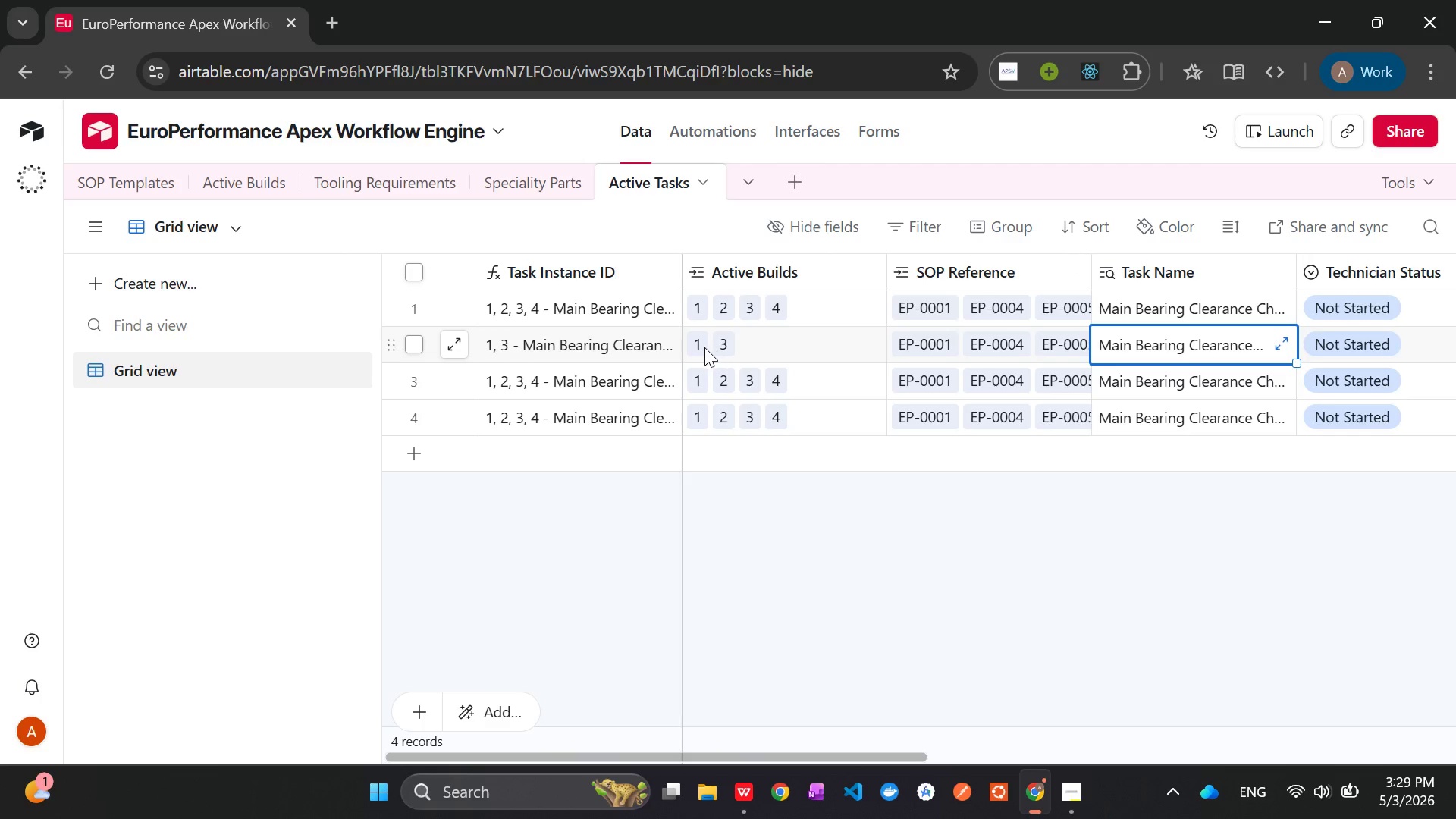 
left_click([703, 347])
 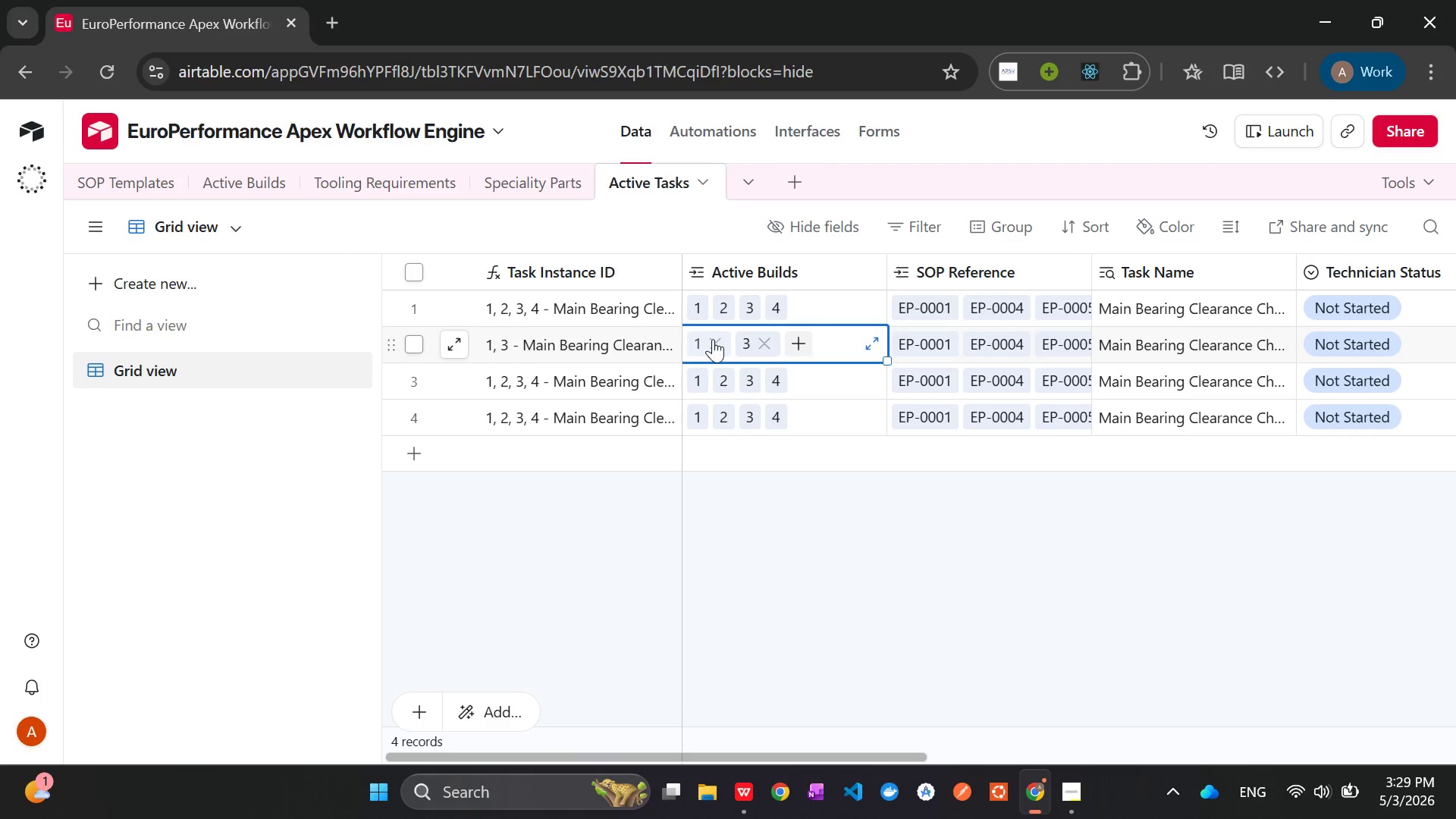 
left_click([714, 339])
 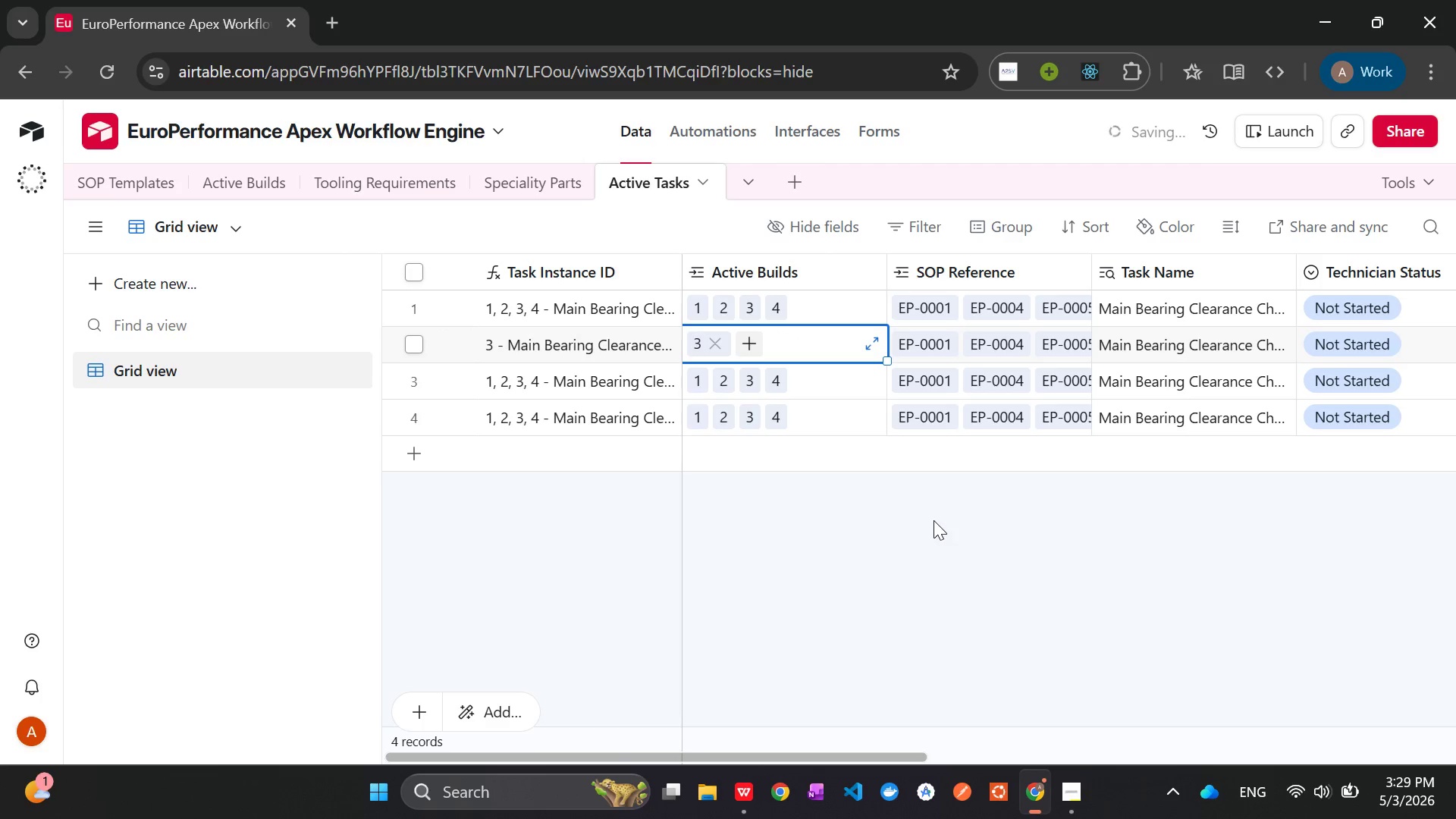 
wait(6.88)
 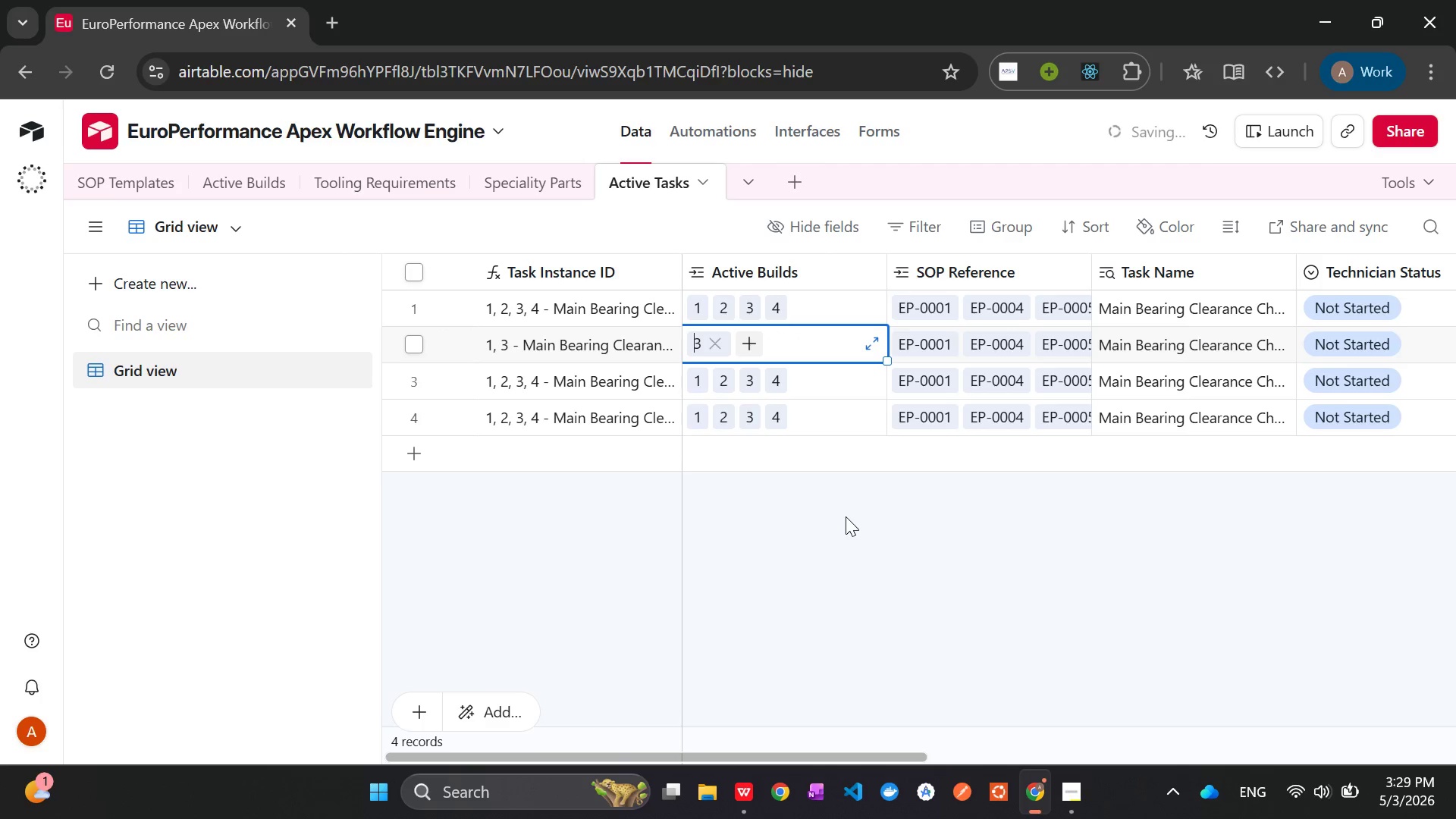 
left_click([1147, 345])
 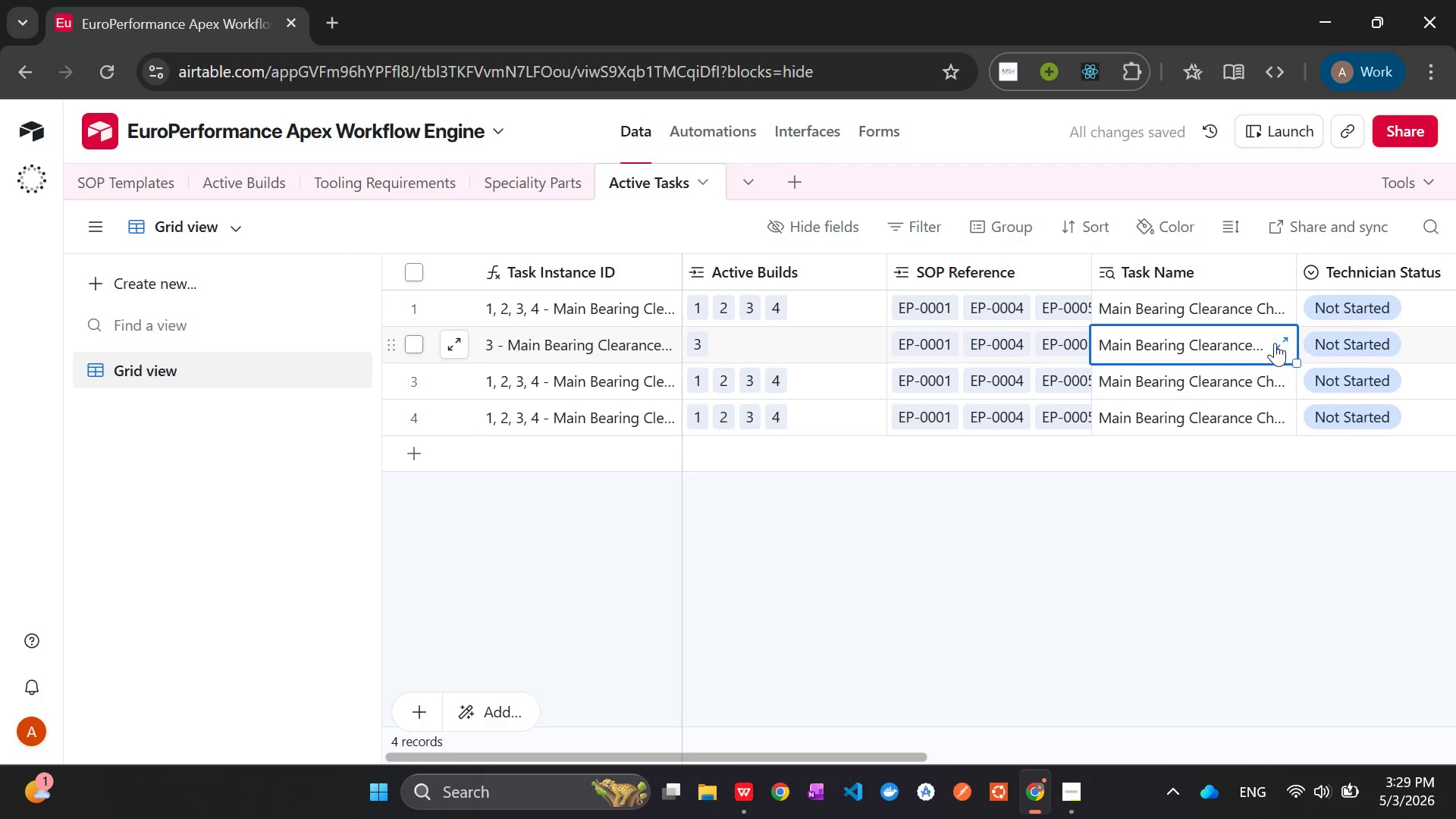 
left_click([1270, 343])
 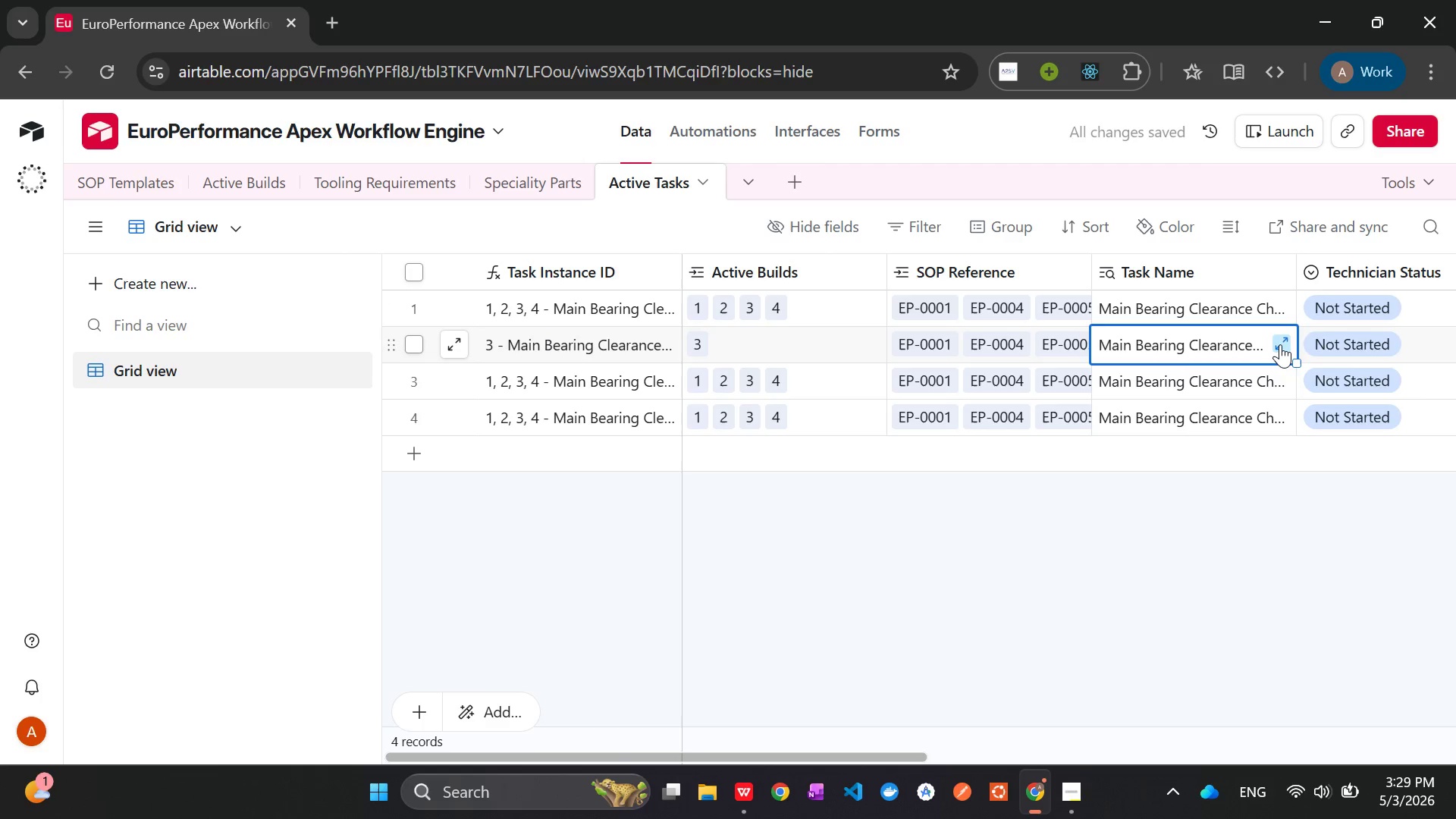 
left_click([1281, 344])
 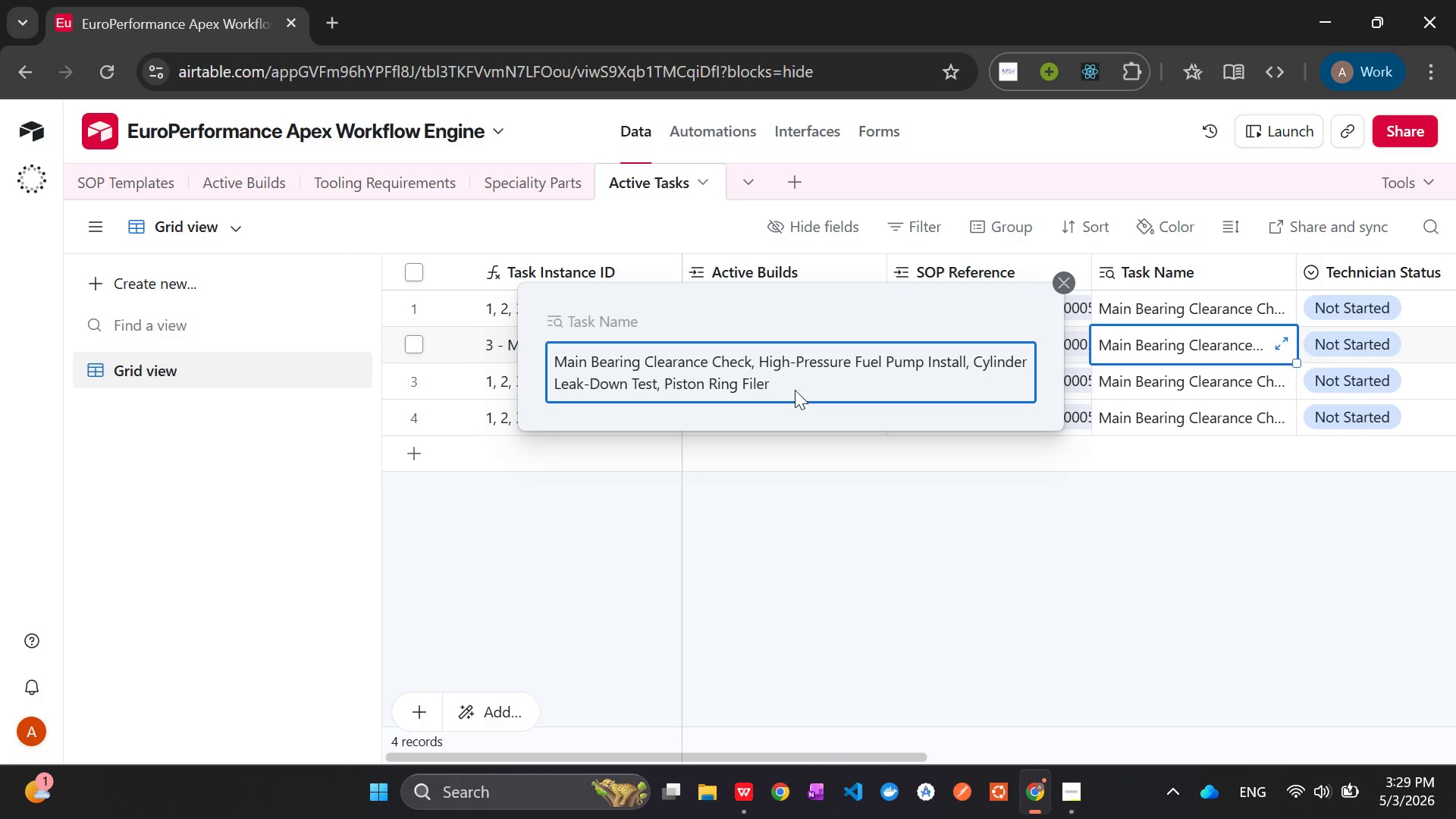 
left_click_drag(start_coordinate=[791, 390], to_coordinate=[755, 364])
 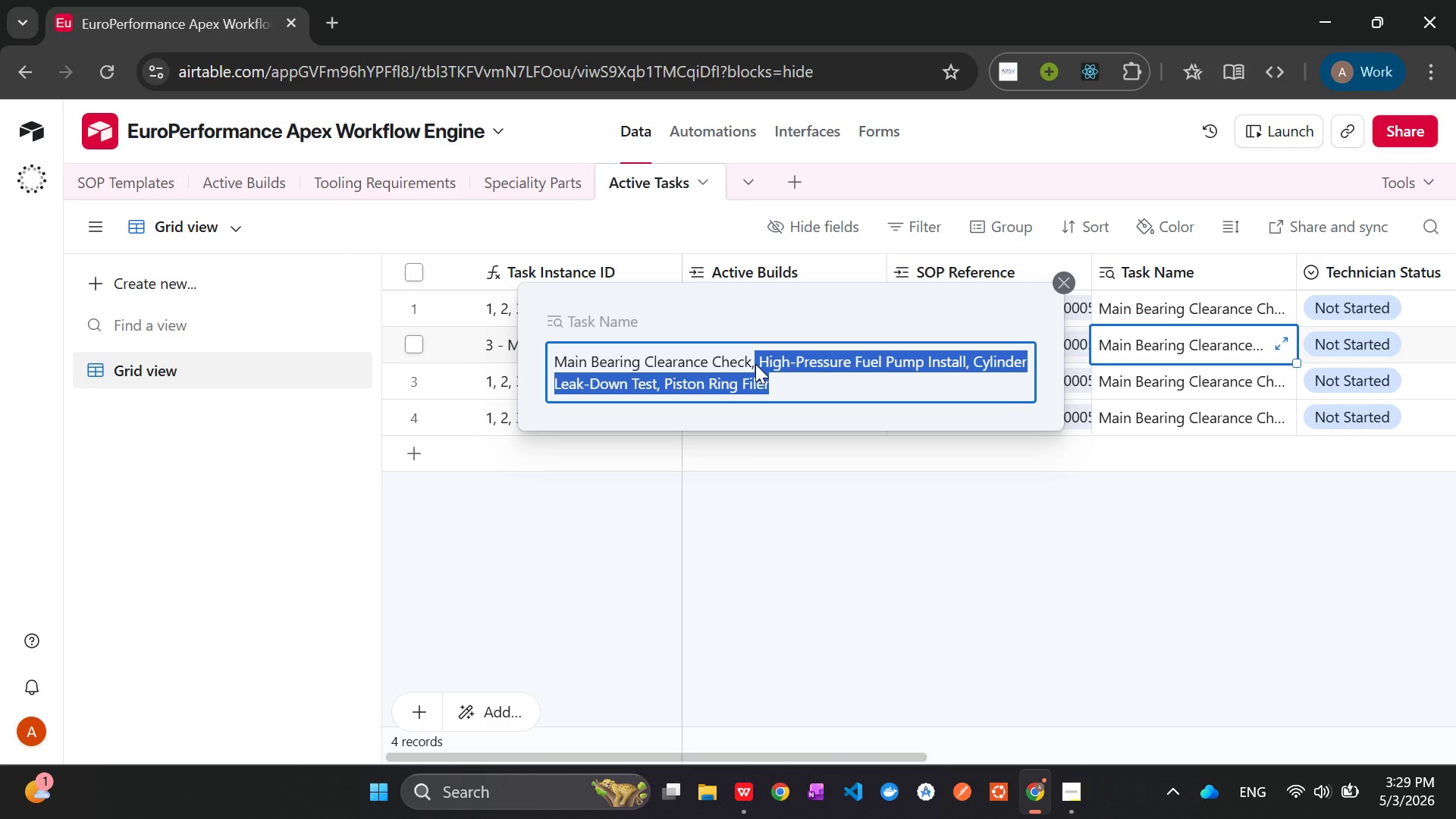 
key(Backspace)
 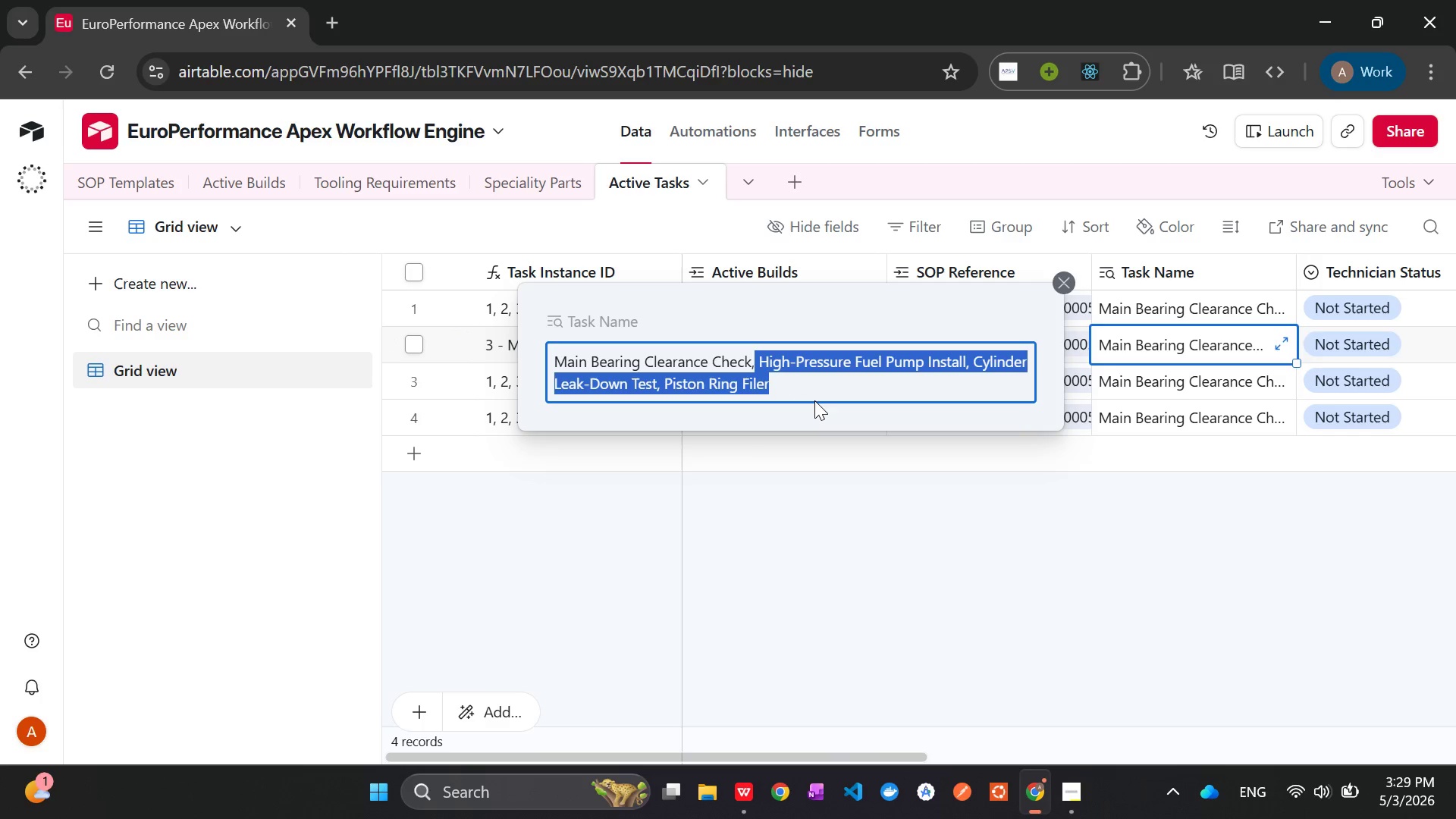 
left_click([816, 400])
 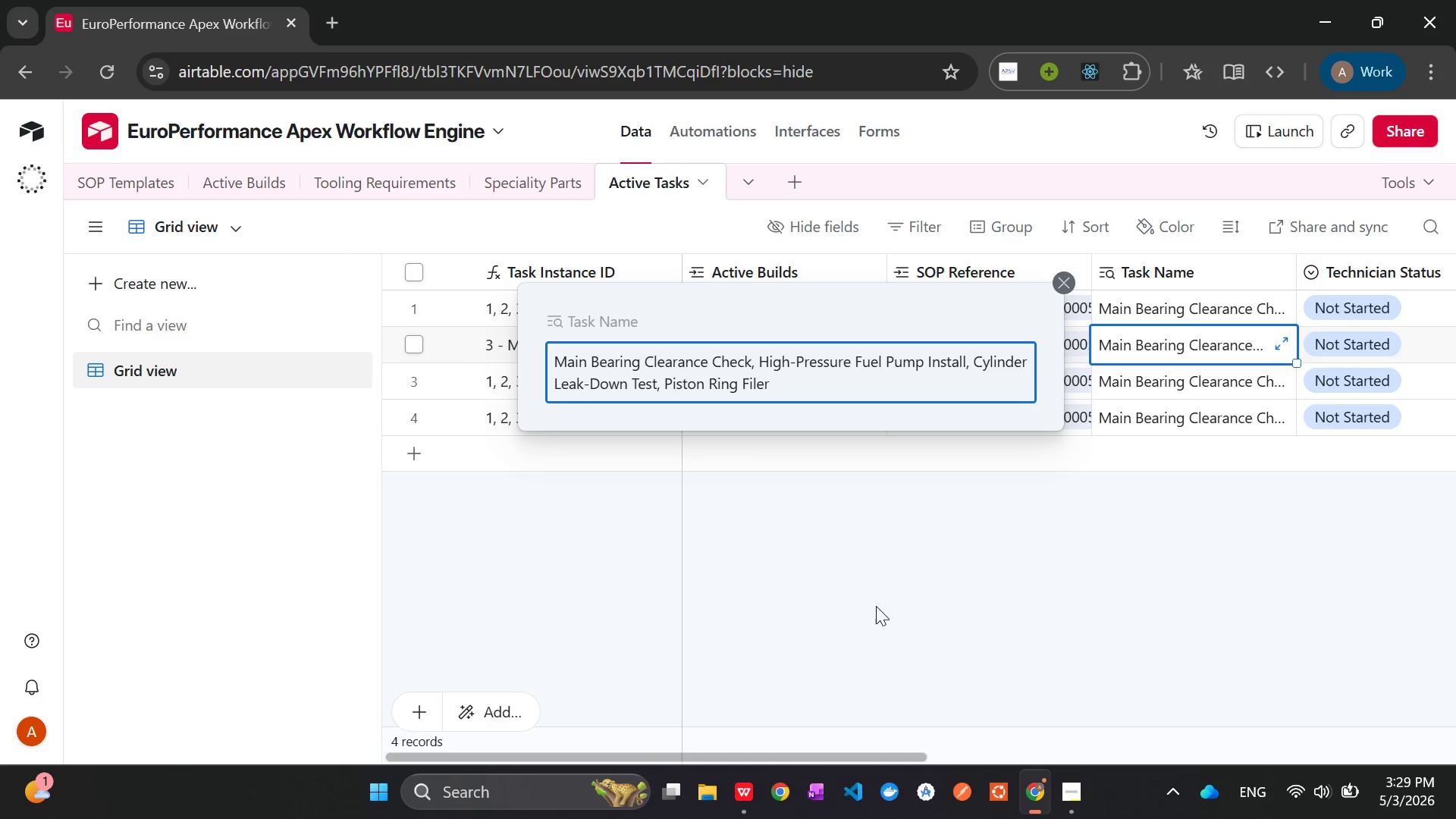 
left_click([876, 606])
 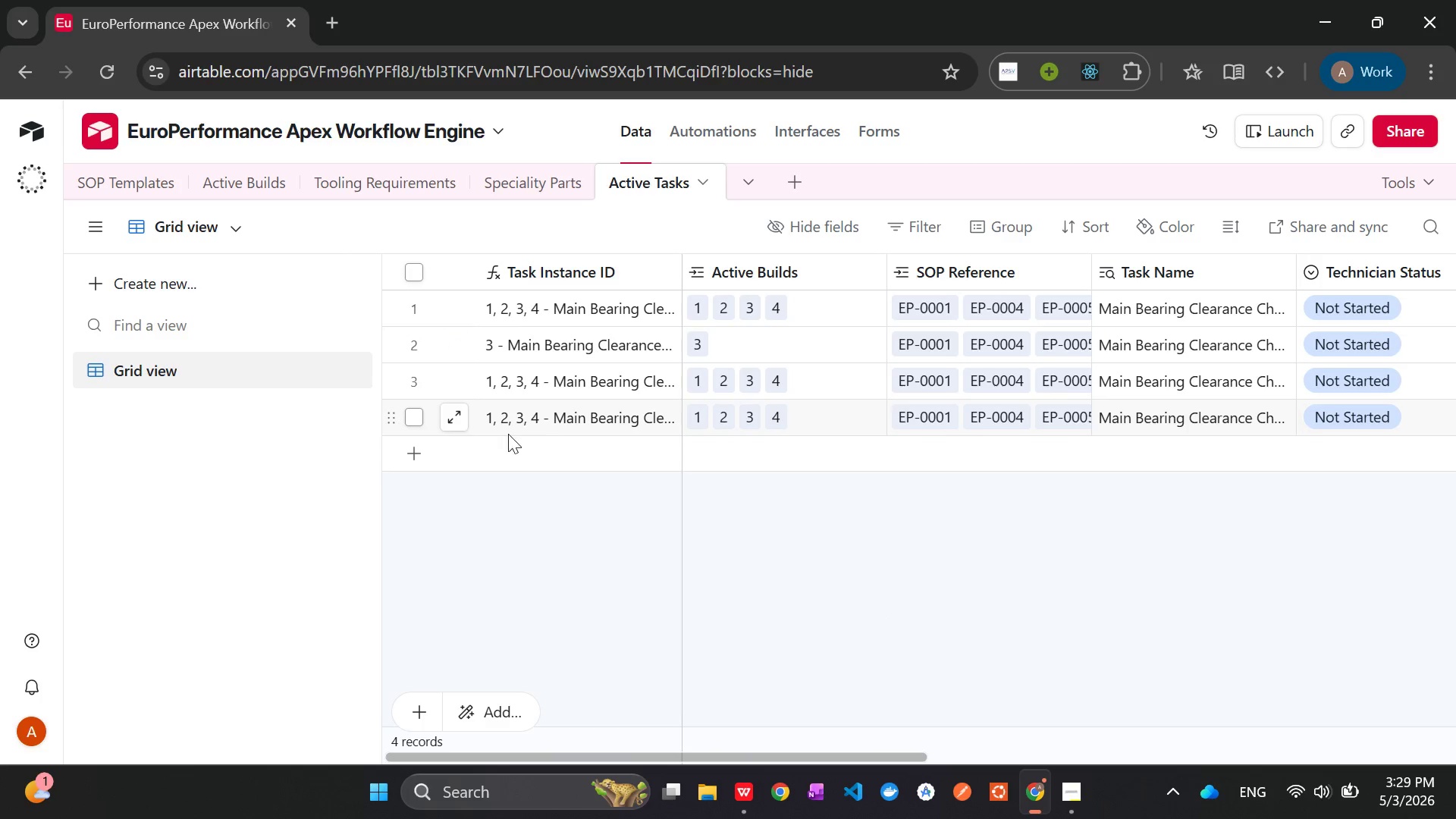 
left_click([422, 453])
 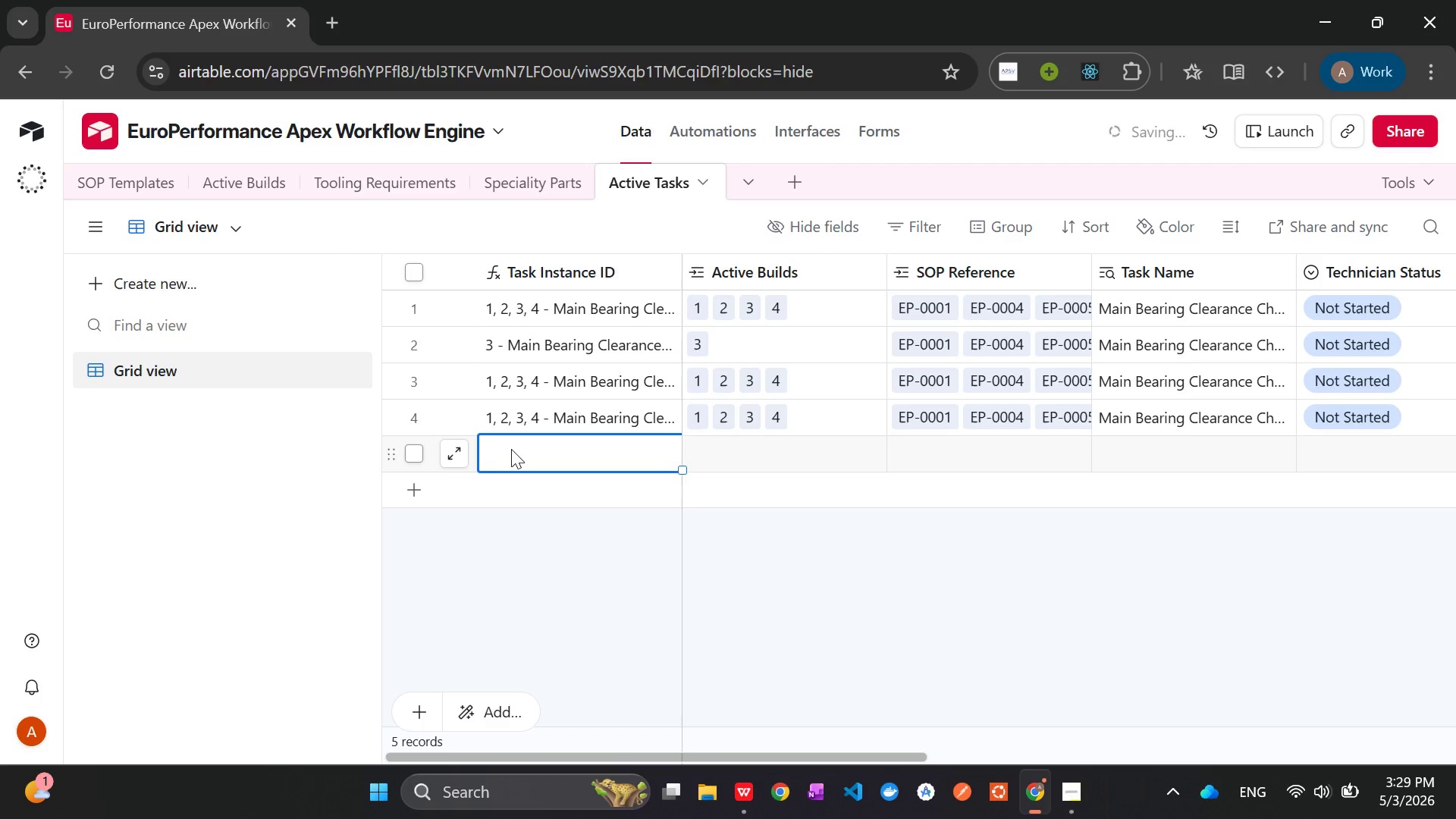 
left_click([512, 449])
 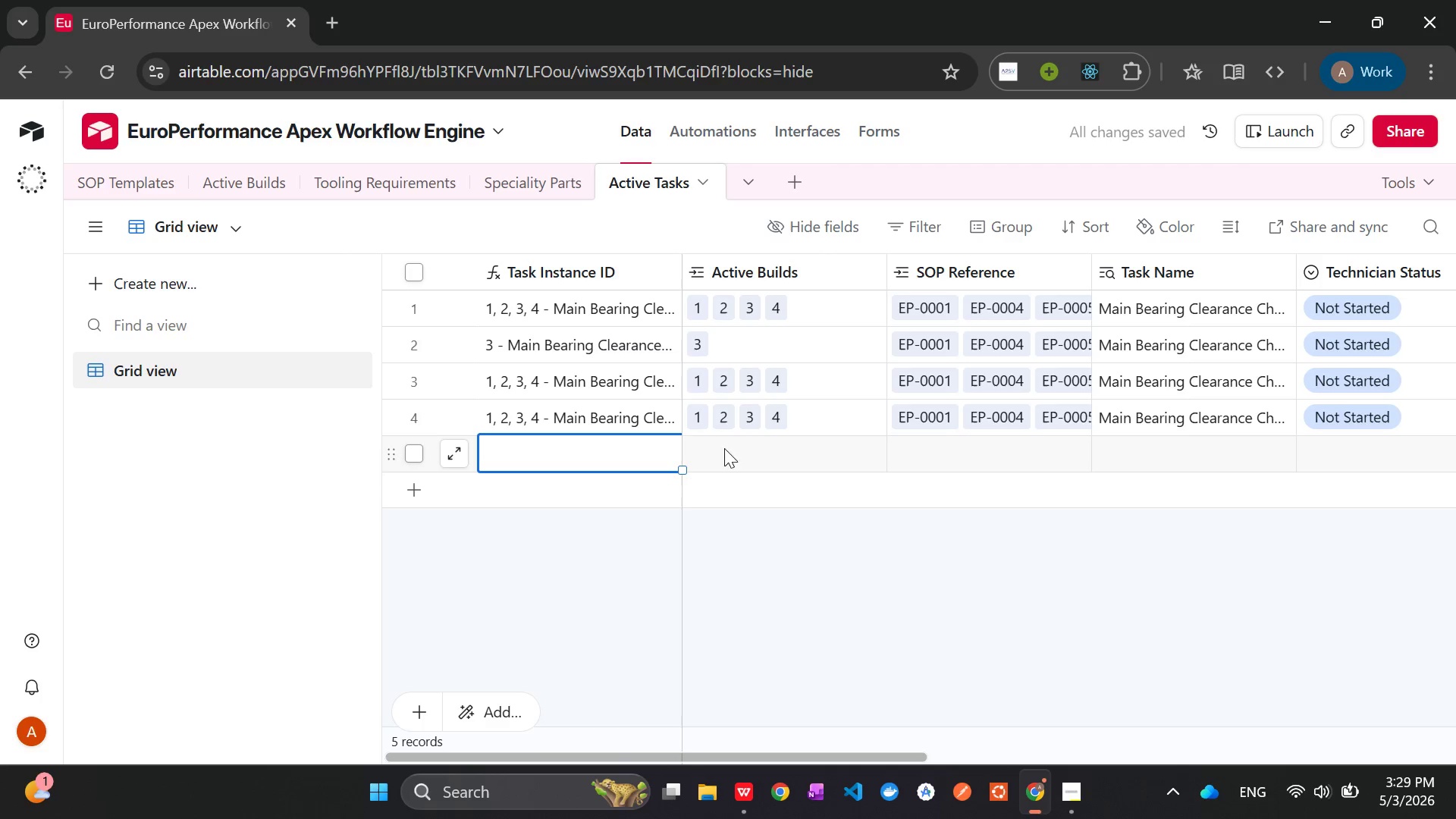 
left_click([745, 448])
 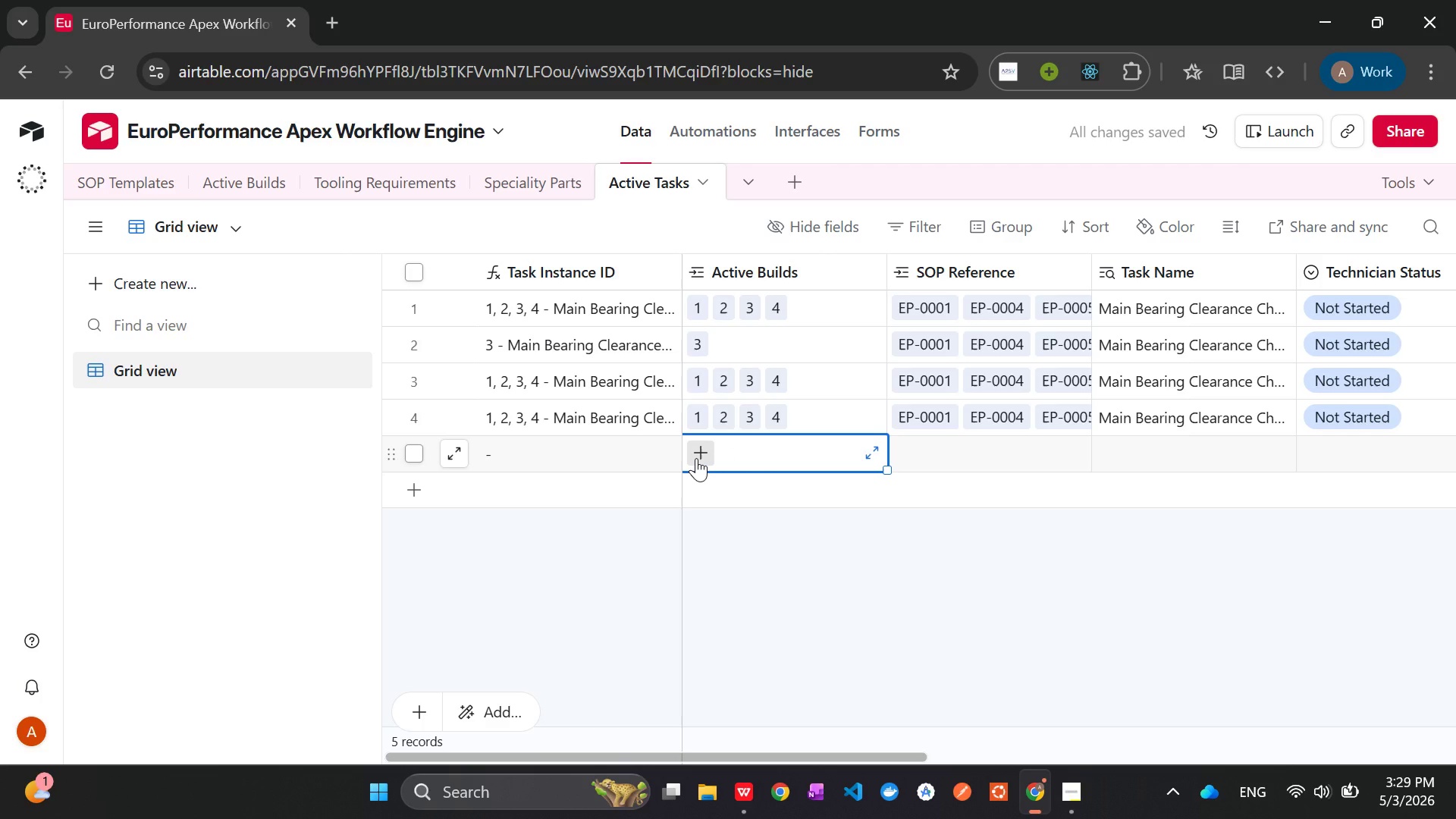 
left_click([696, 458])
 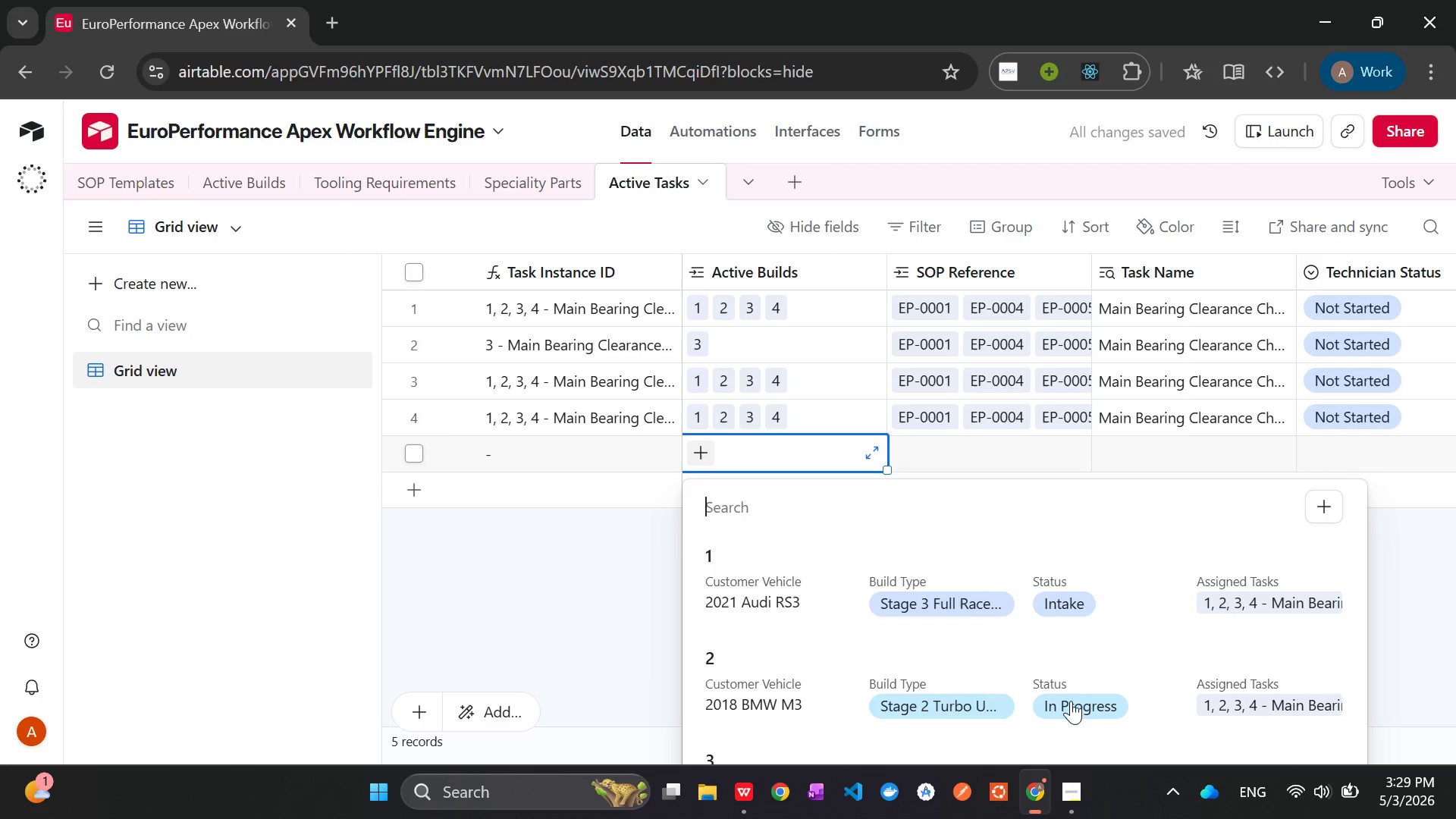 
wait(5.23)
 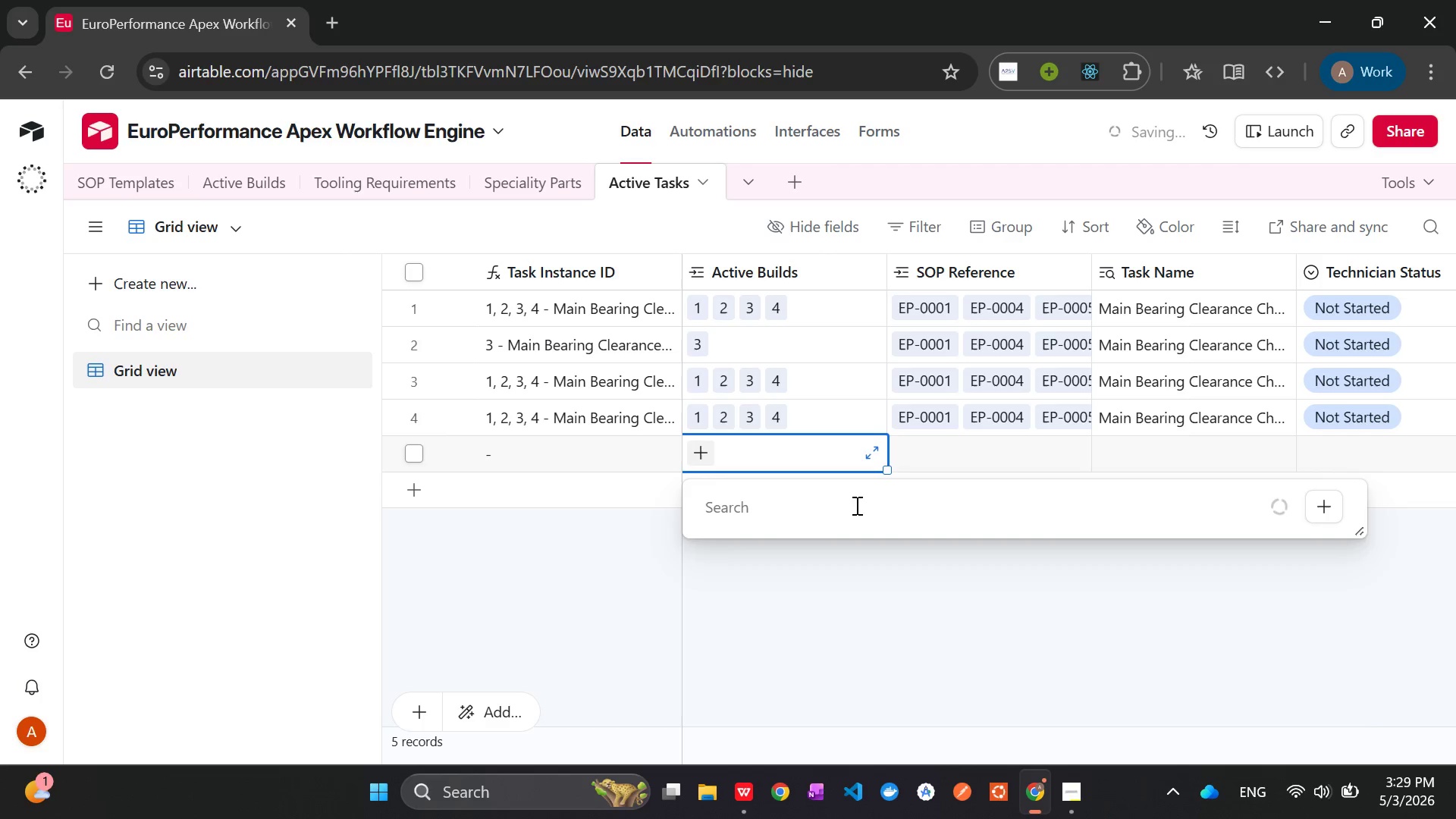 
left_click([1081, 678])
 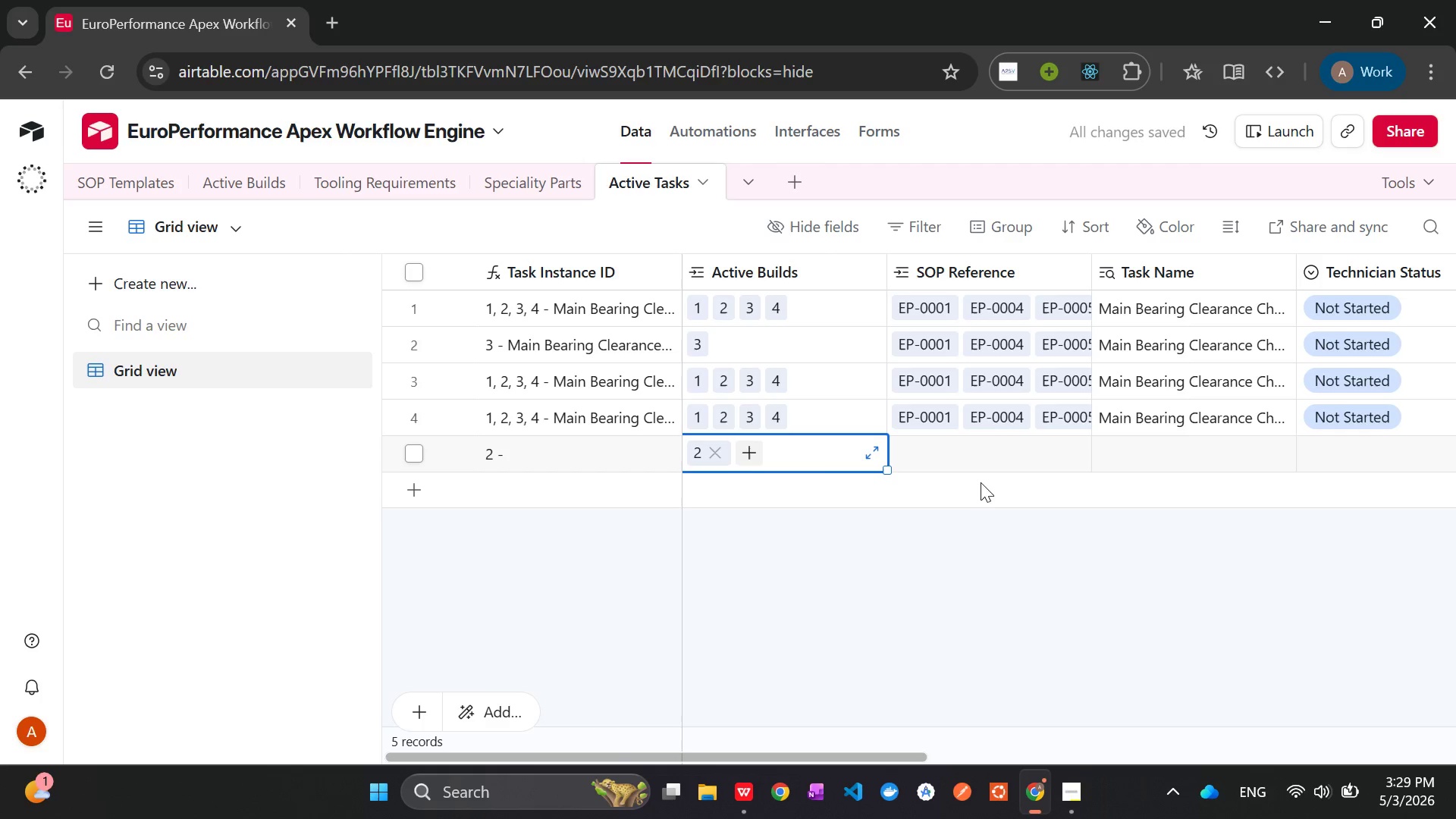 
left_click([956, 458])
 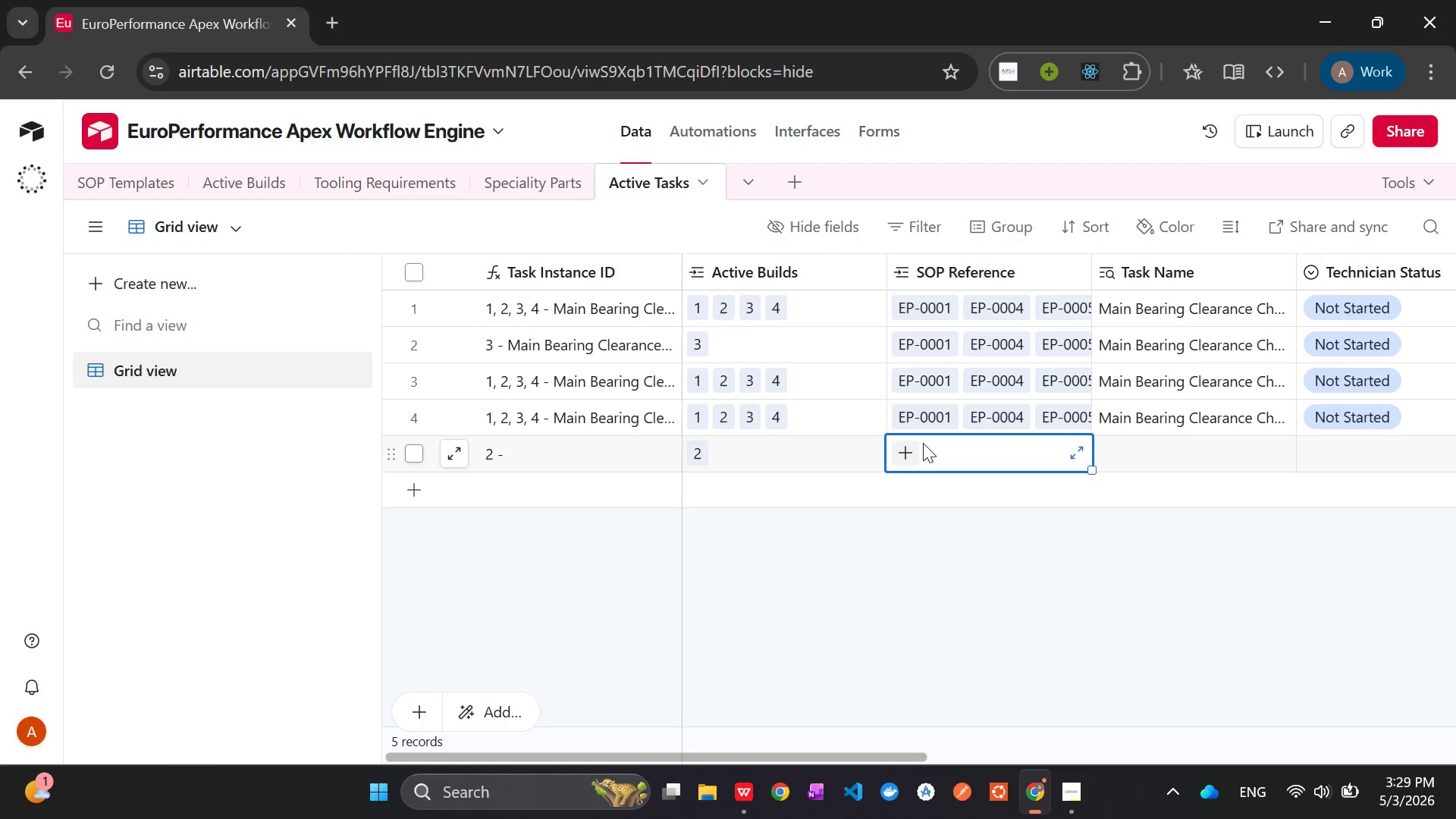 
left_click([909, 450])
 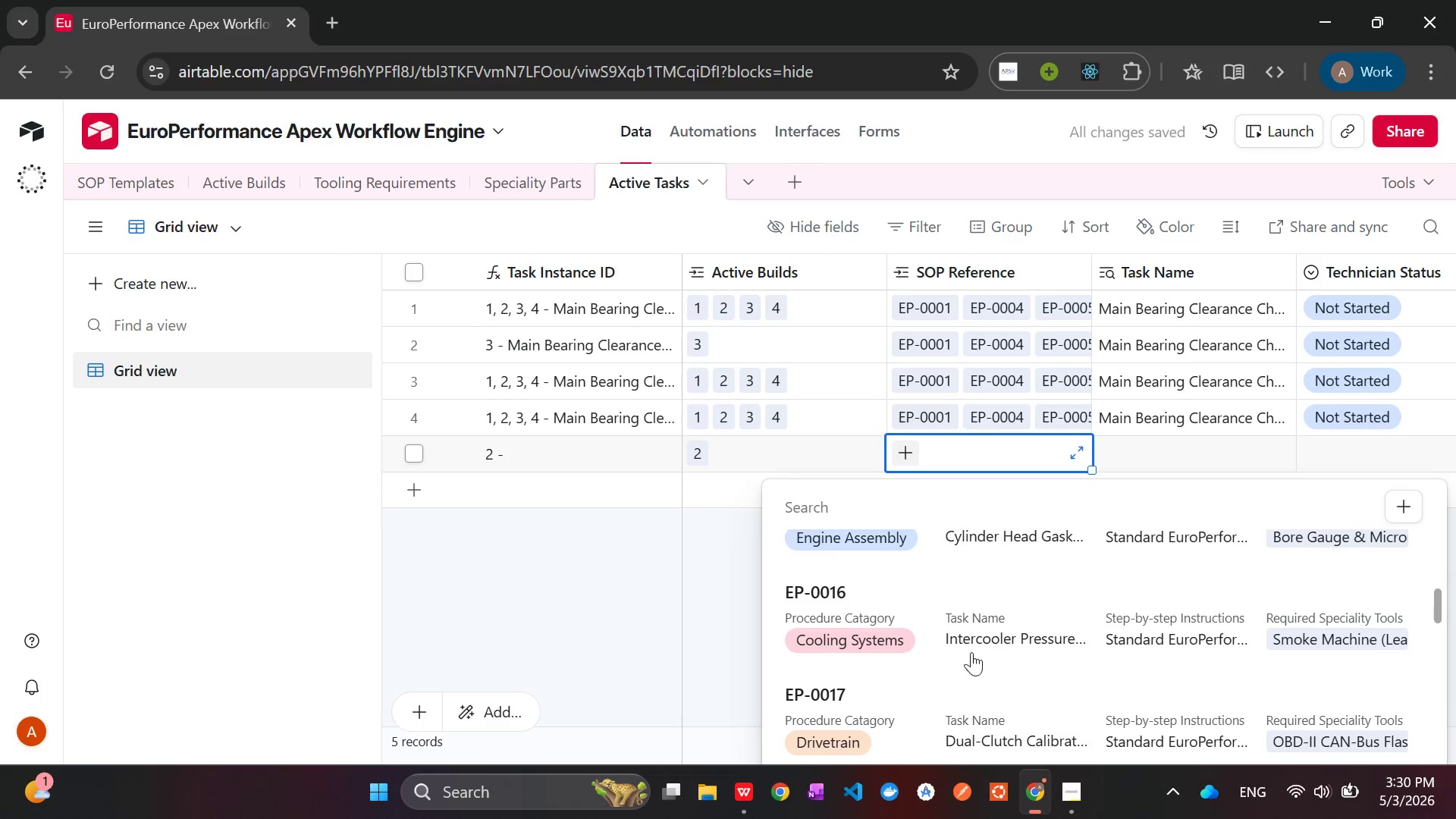 
left_click([986, 625])
 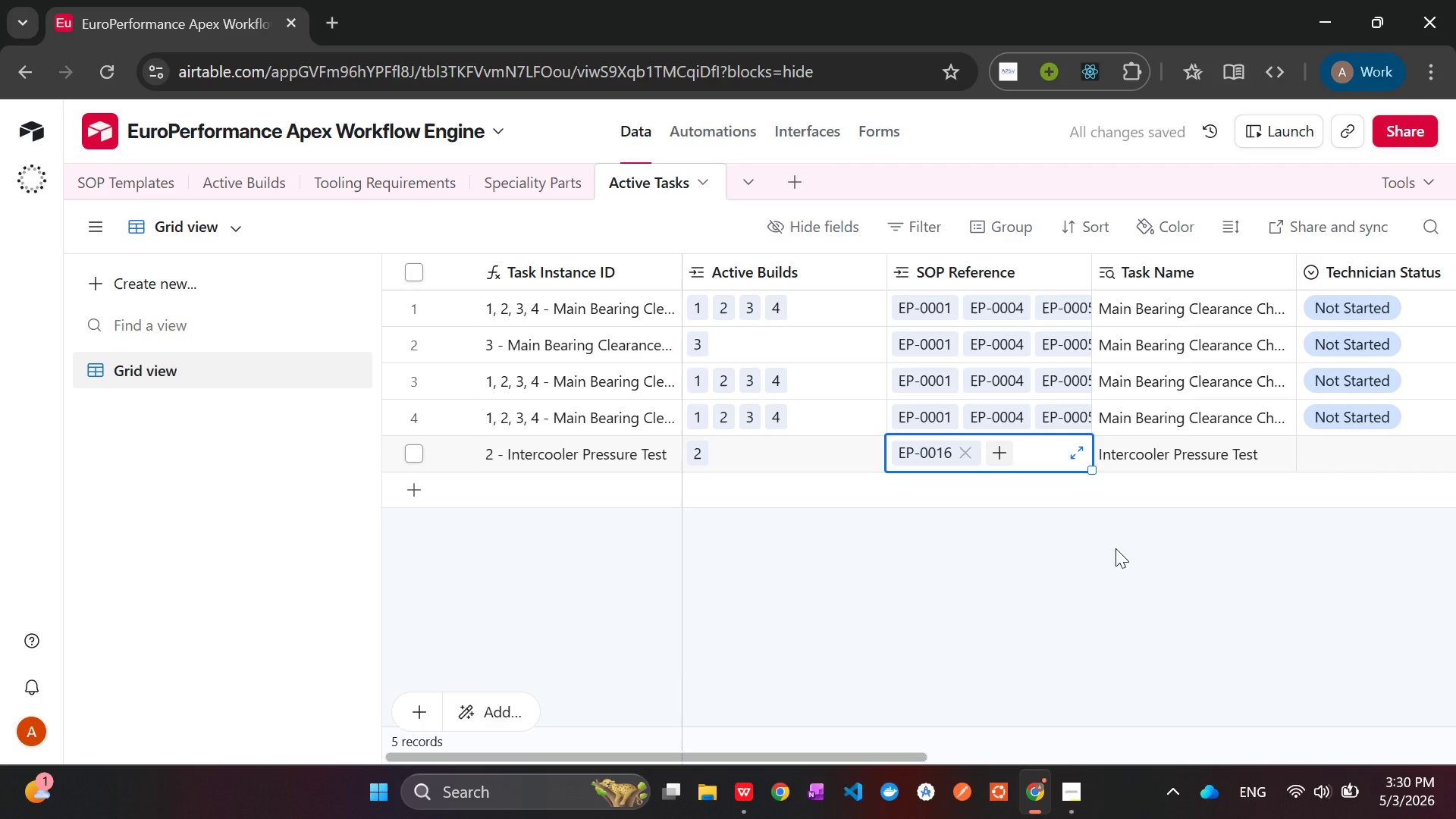 
left_click([1116, 548])
 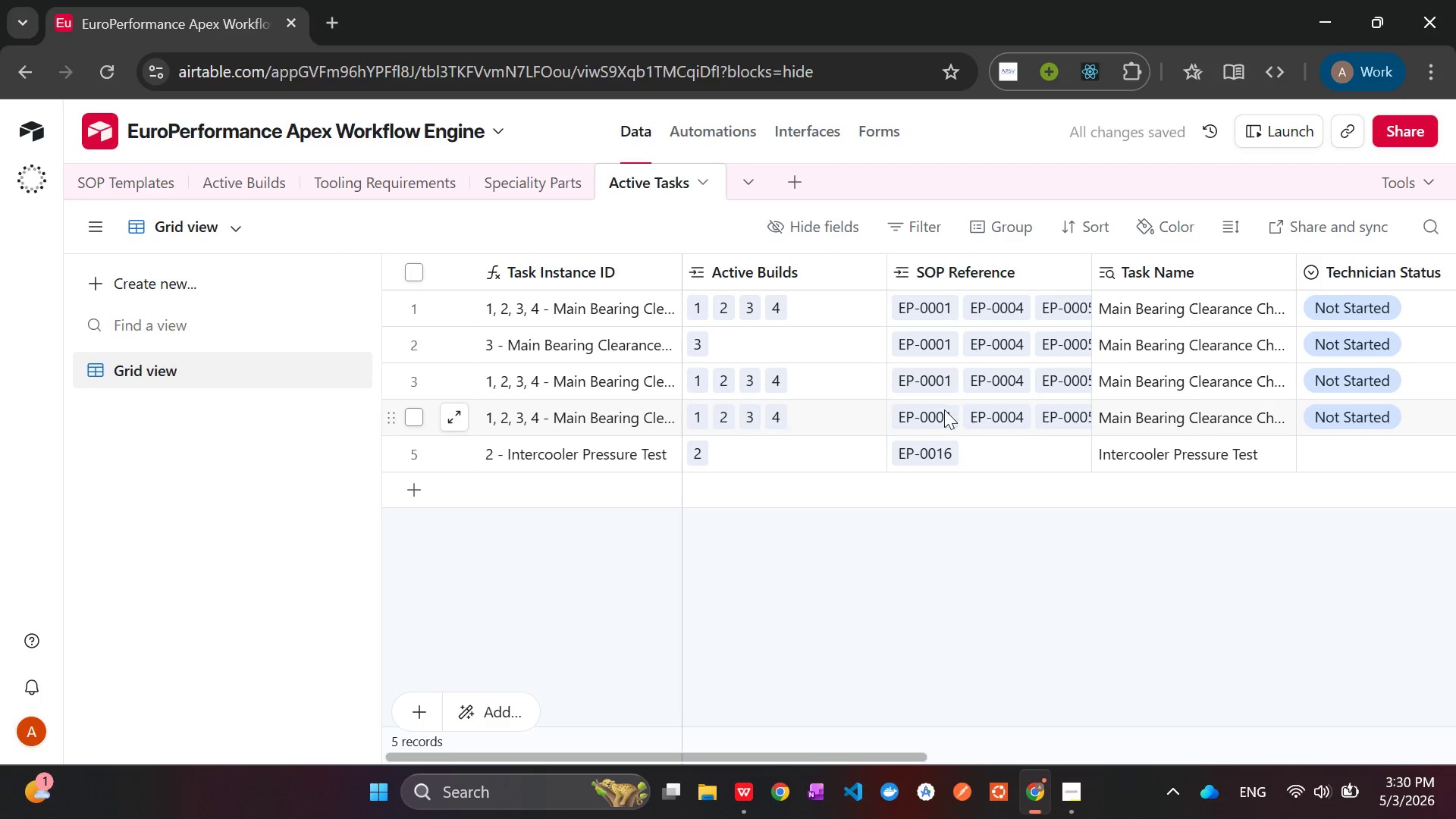 
left_click([936, 412])
 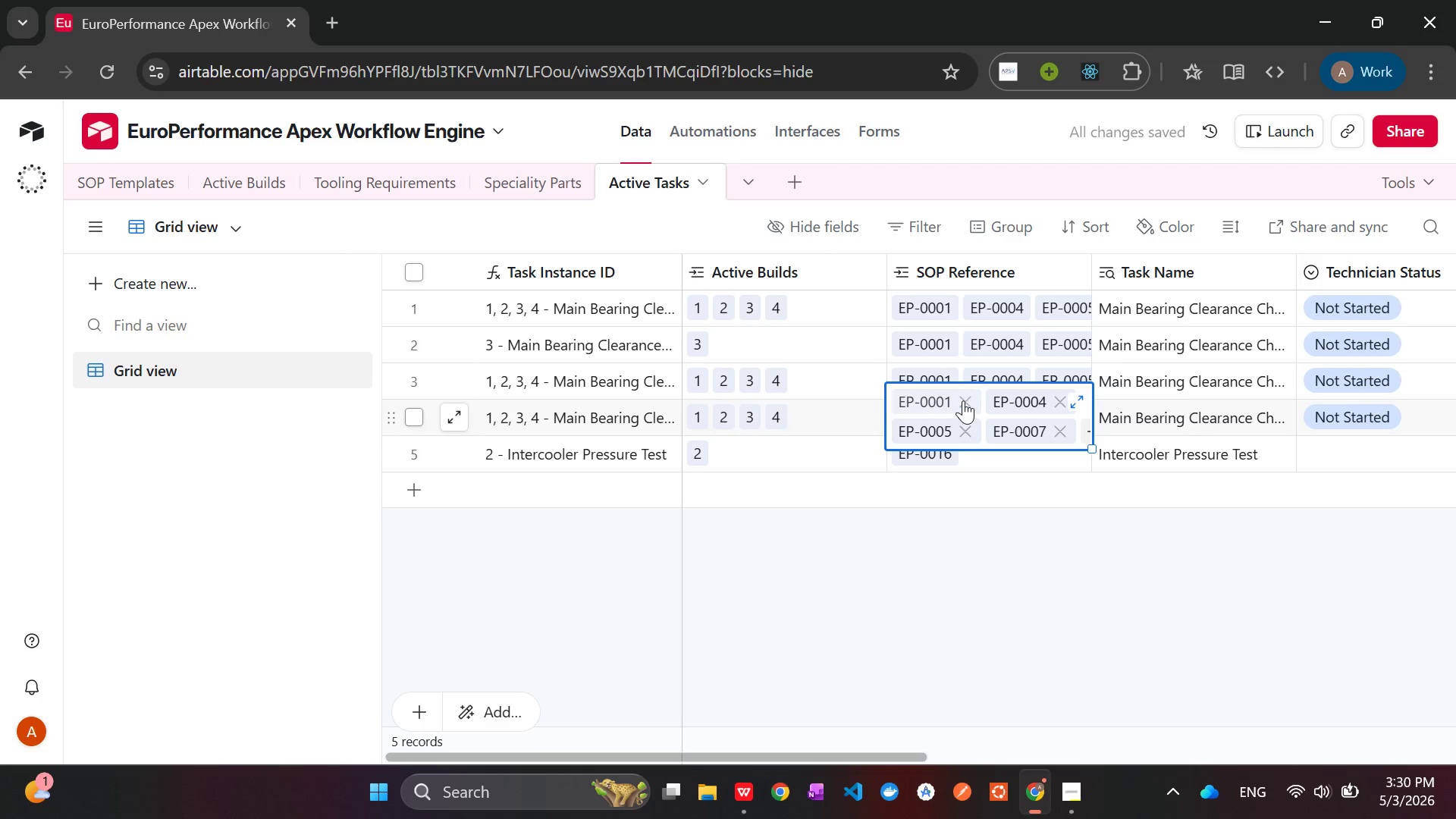 
left_click([963, 400])
 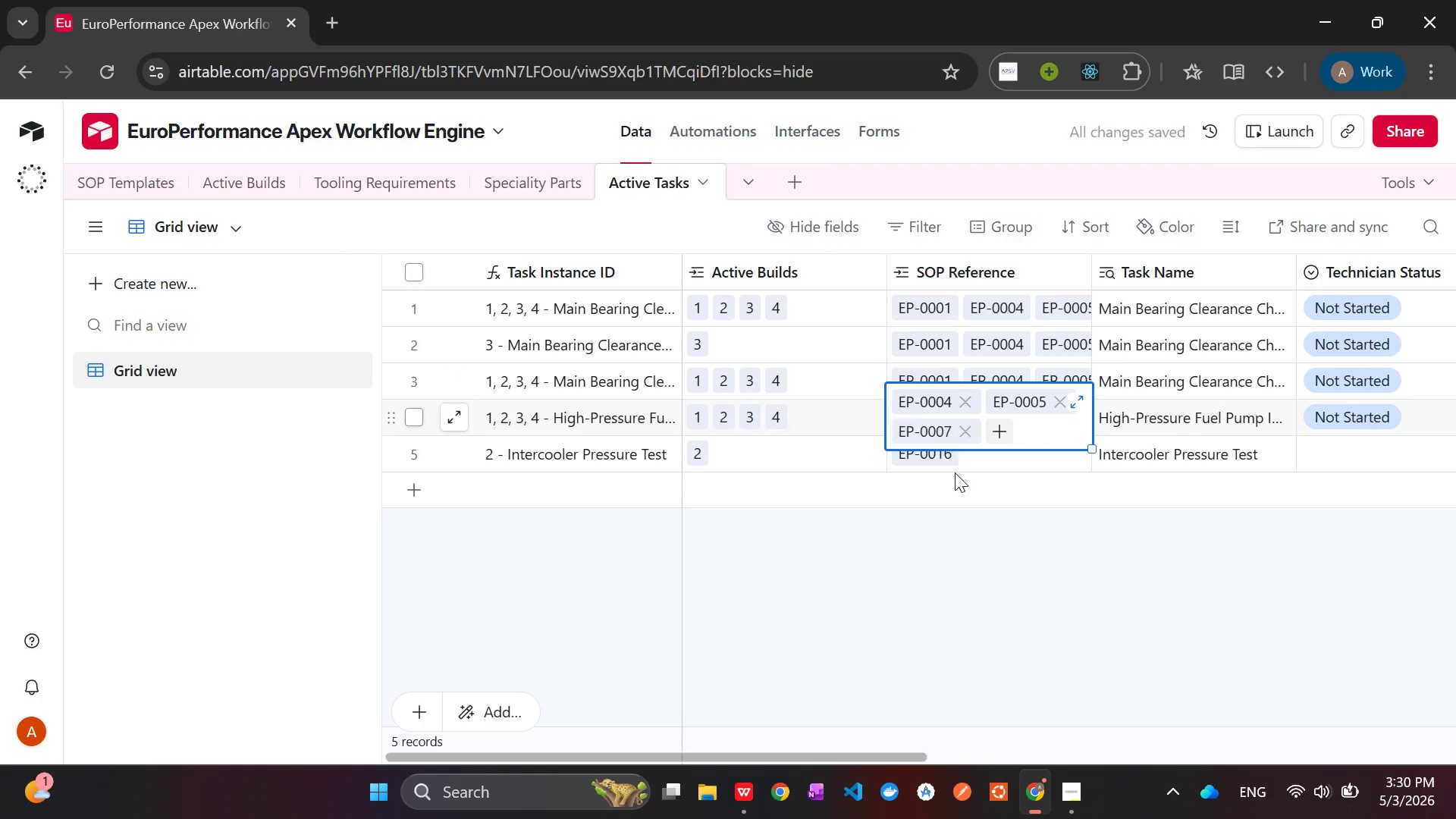 
left_click([1008, 575])
 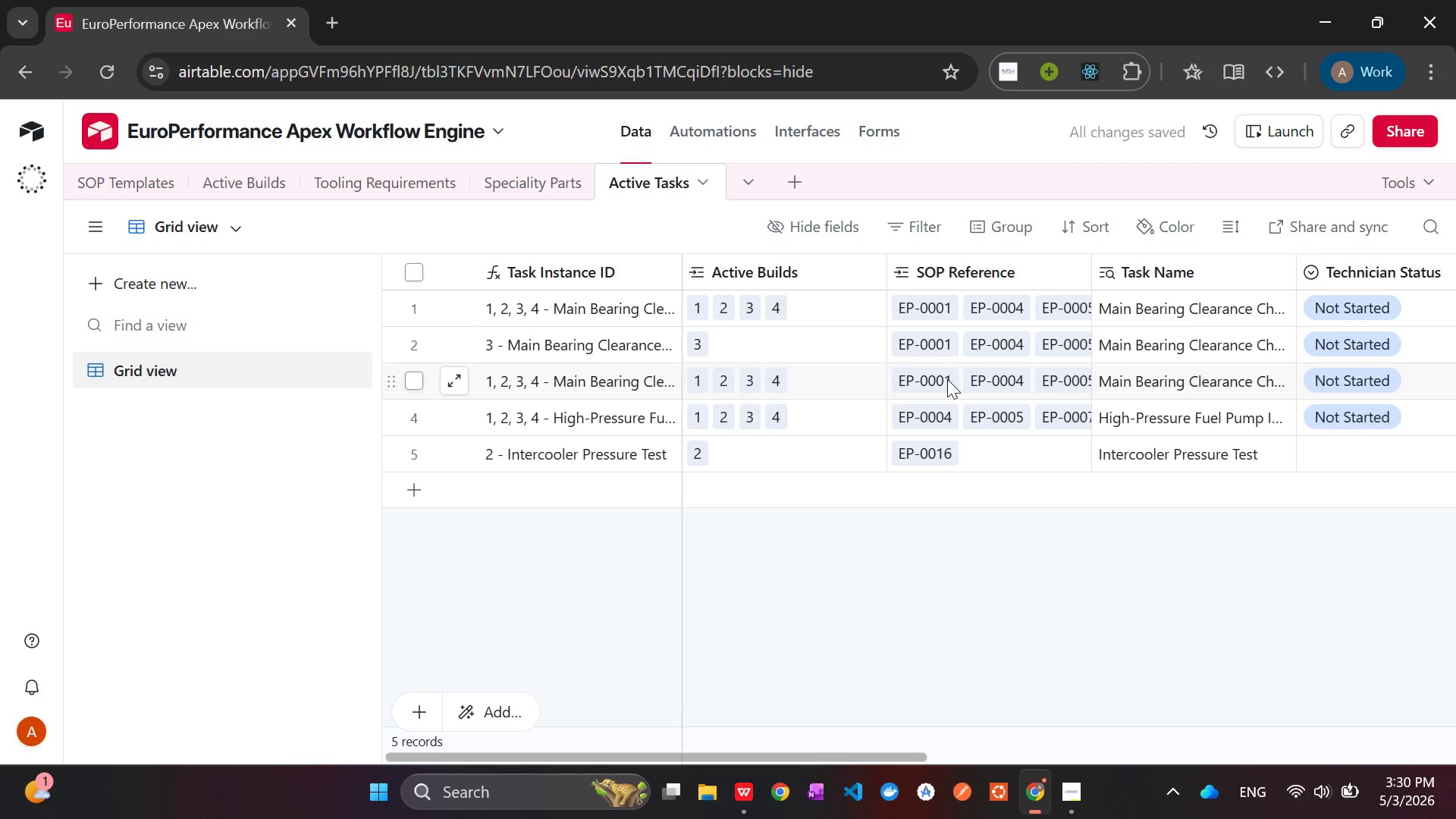 
left_click([947, 379])
 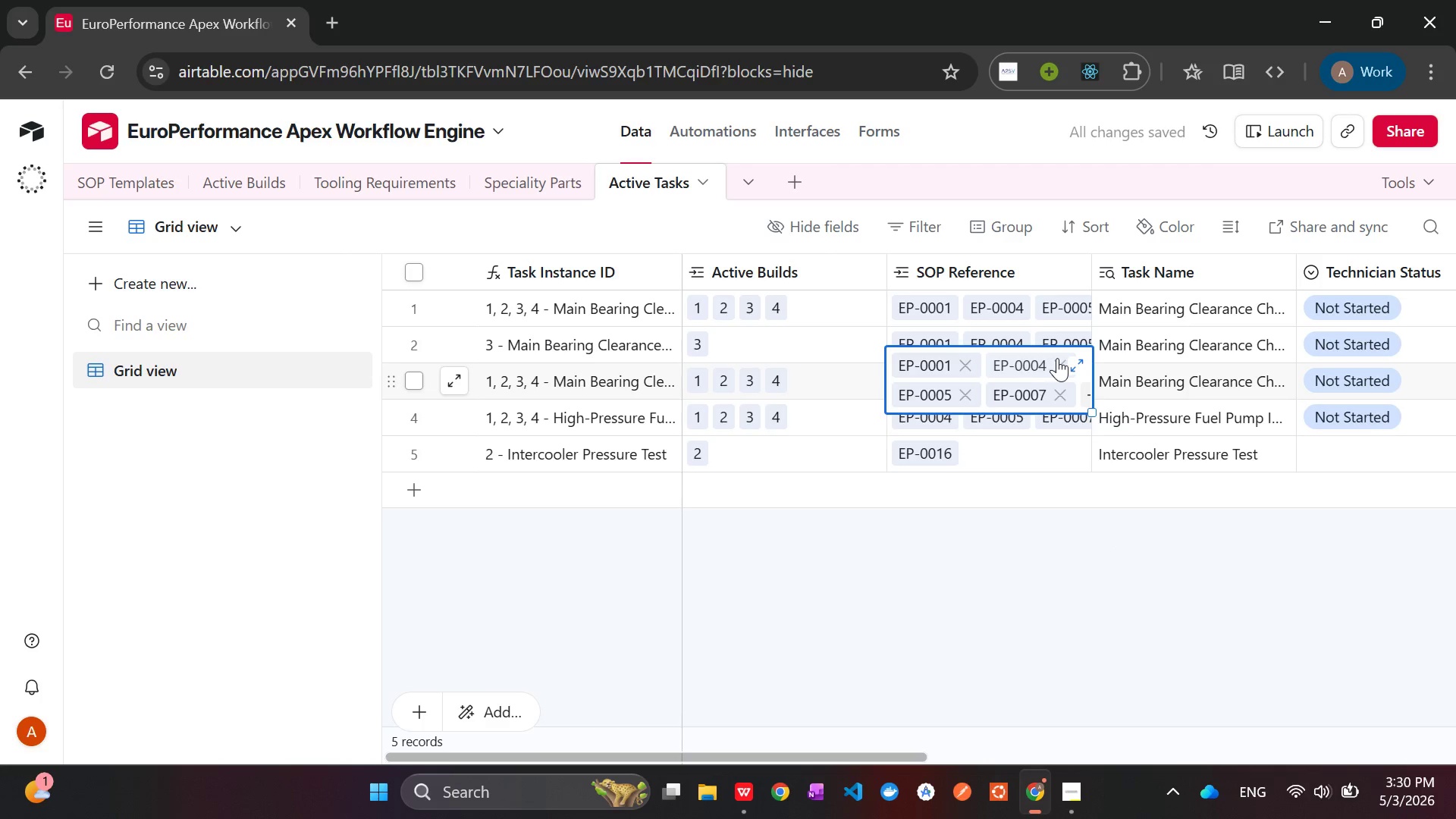 
left_click([1057, 358])
 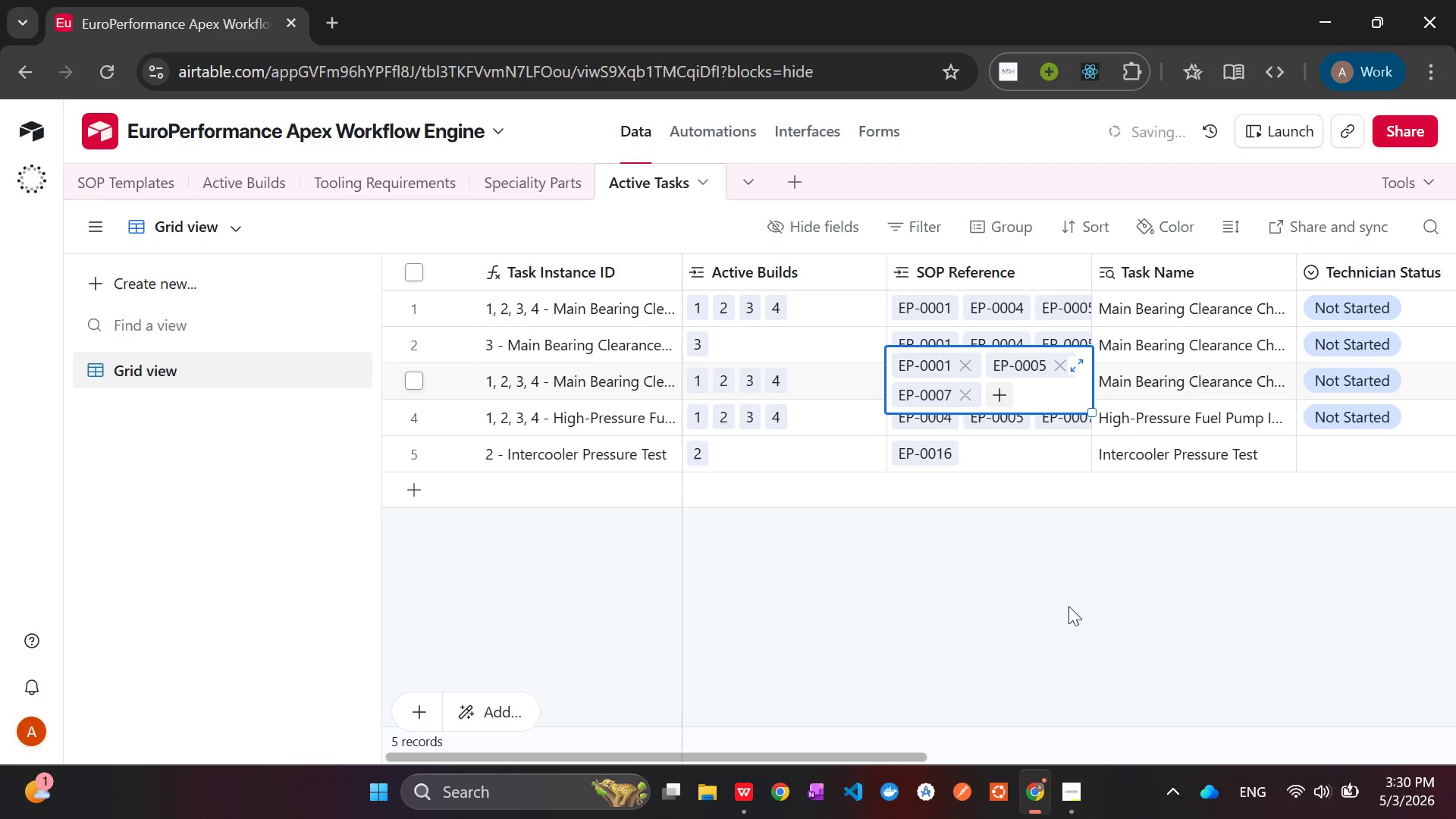 
left_click([1070, 620])
 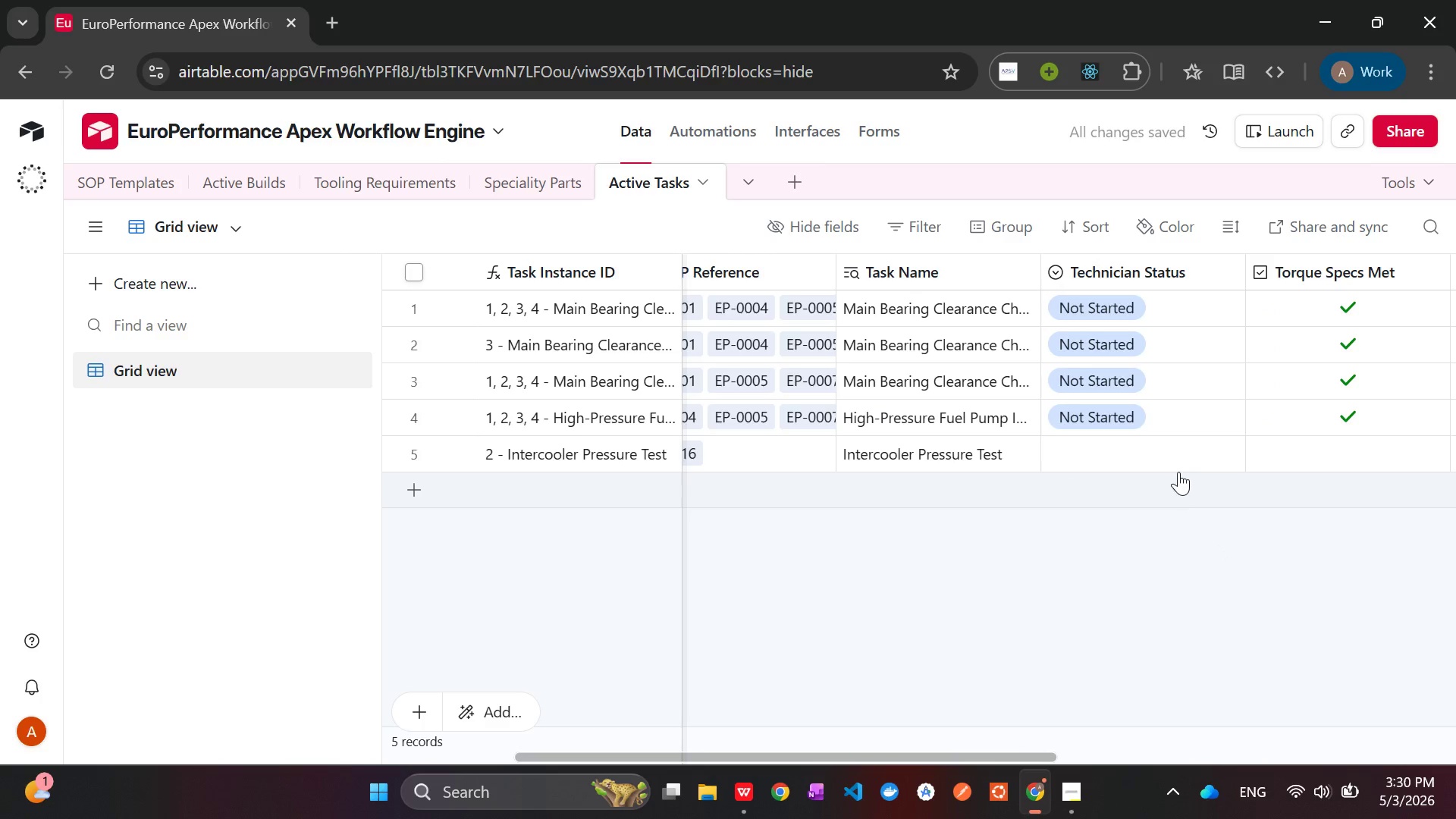 
left_click([1165, 450])
 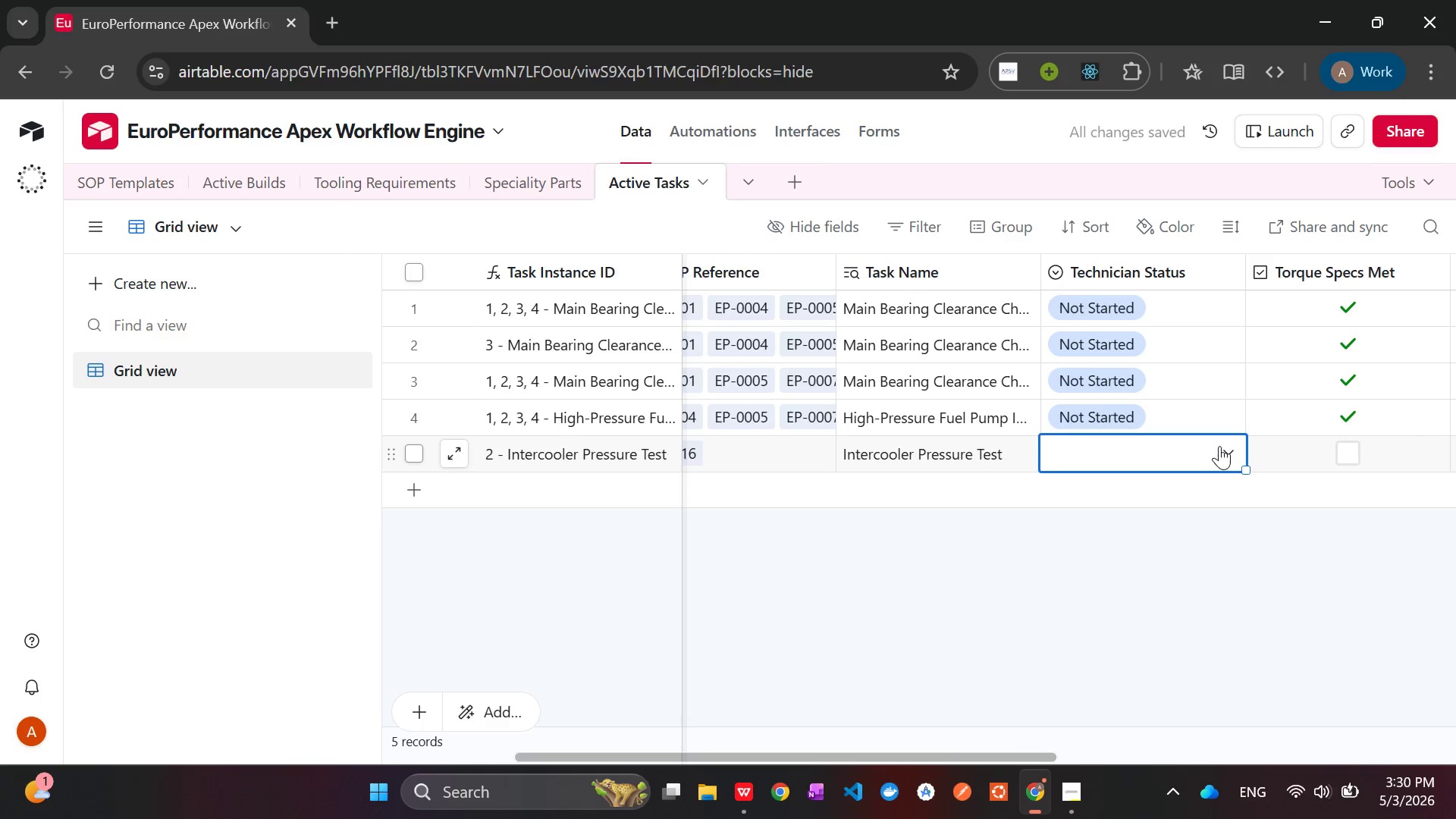 
left_click([1223, 447])
 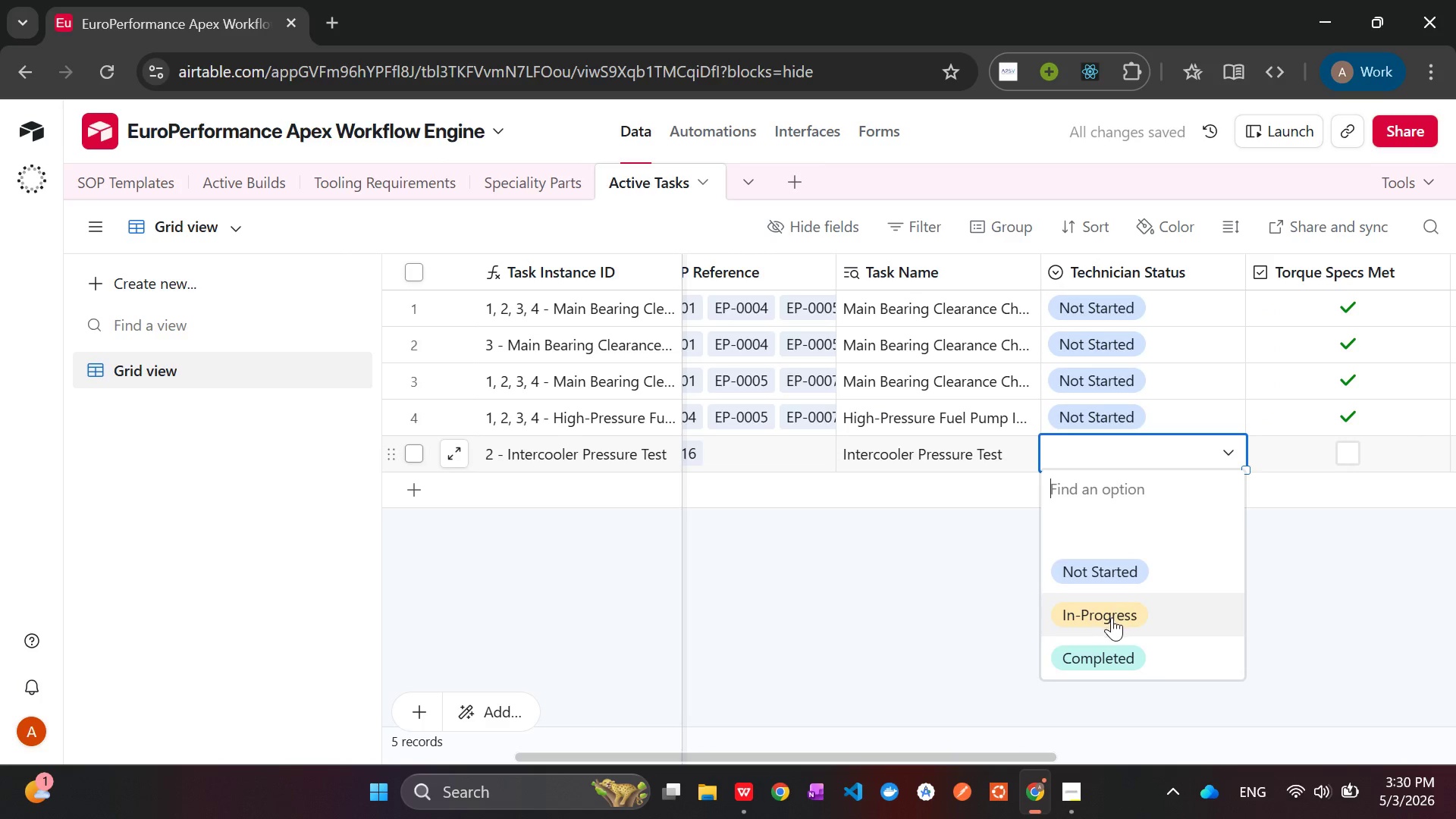 
left_click([1112, 617])
 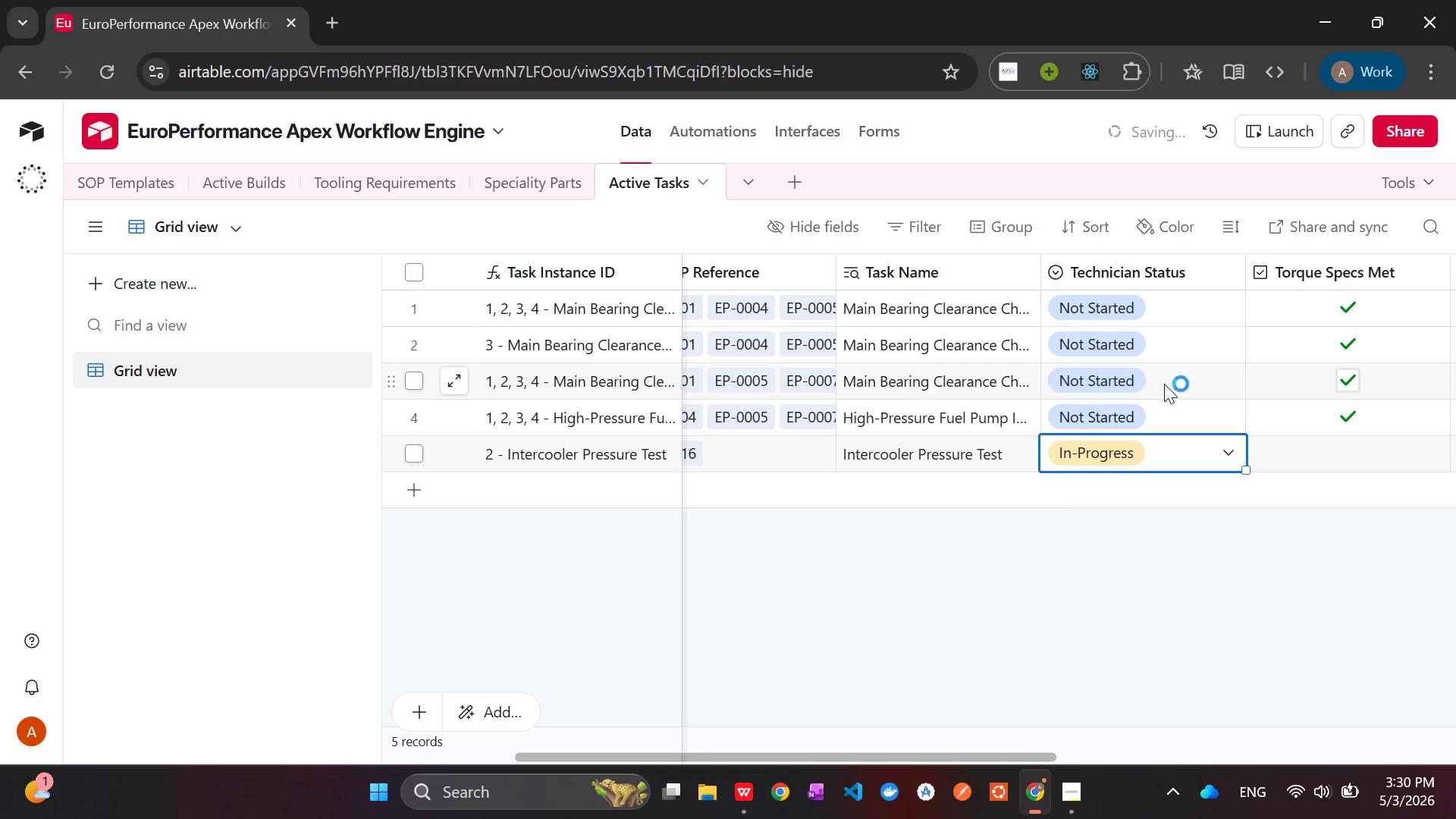 
left_click([1134, 377])
 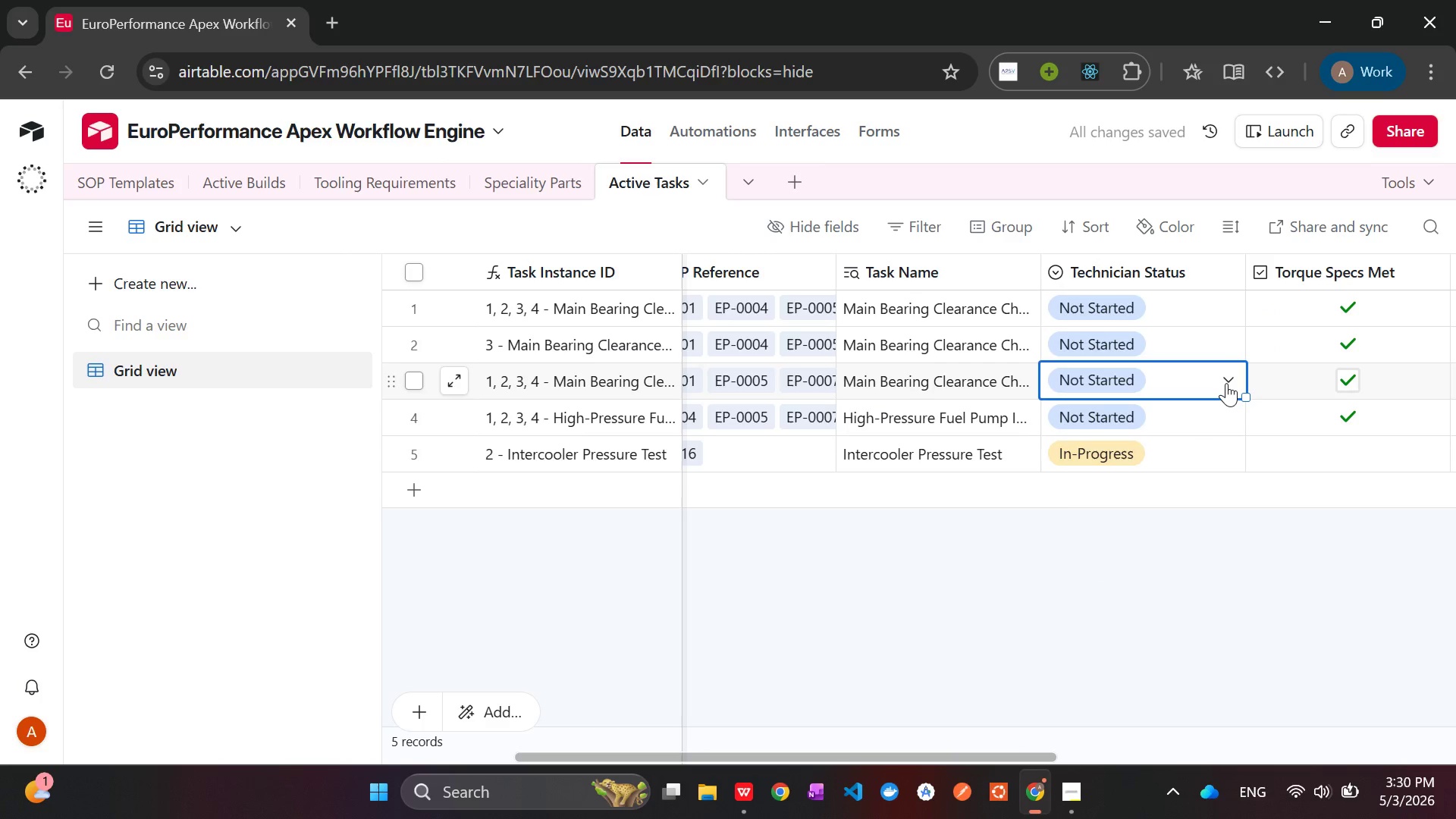 
left_click([1226, 382])
 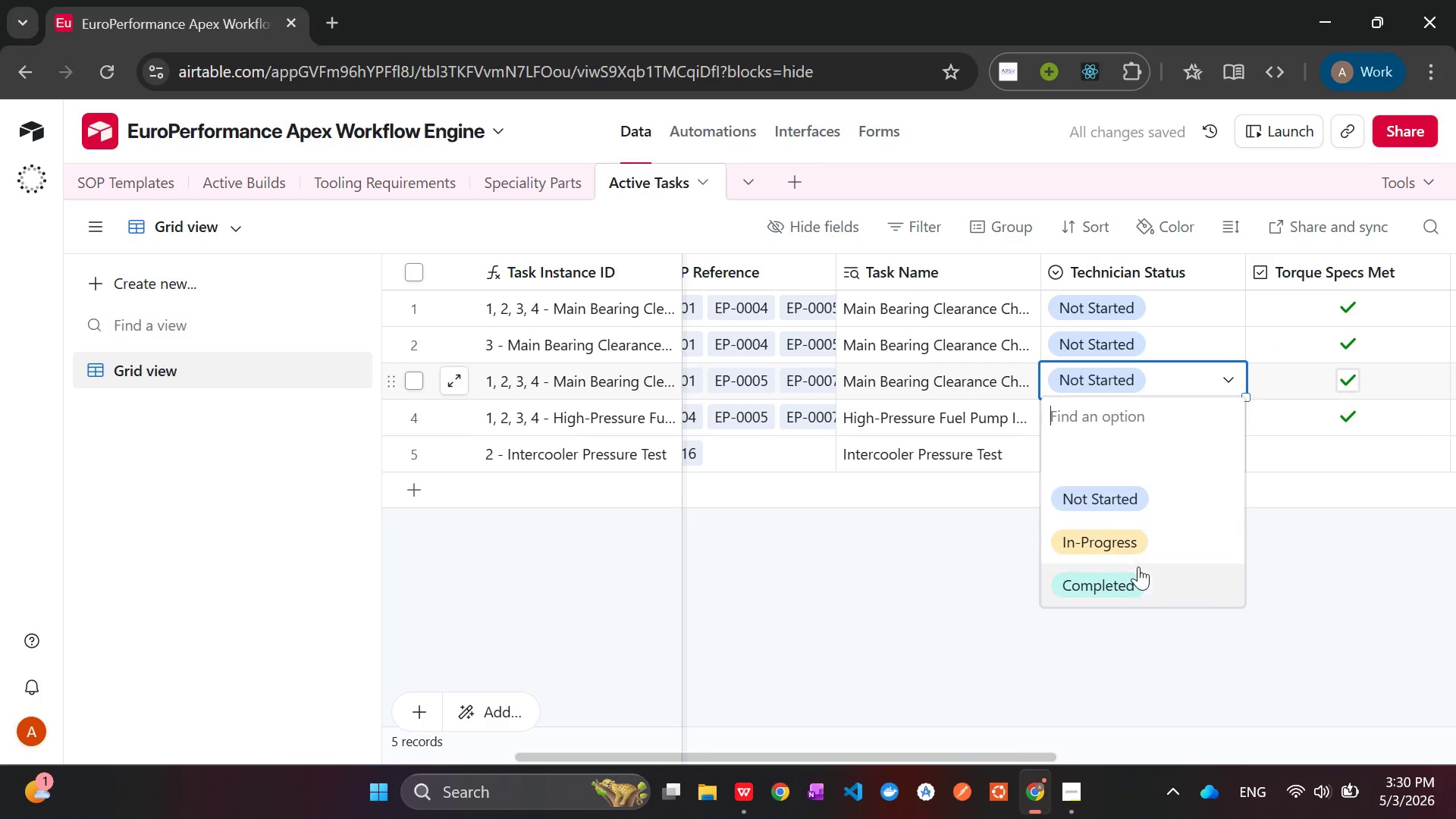 
left_click([1133, 580])
 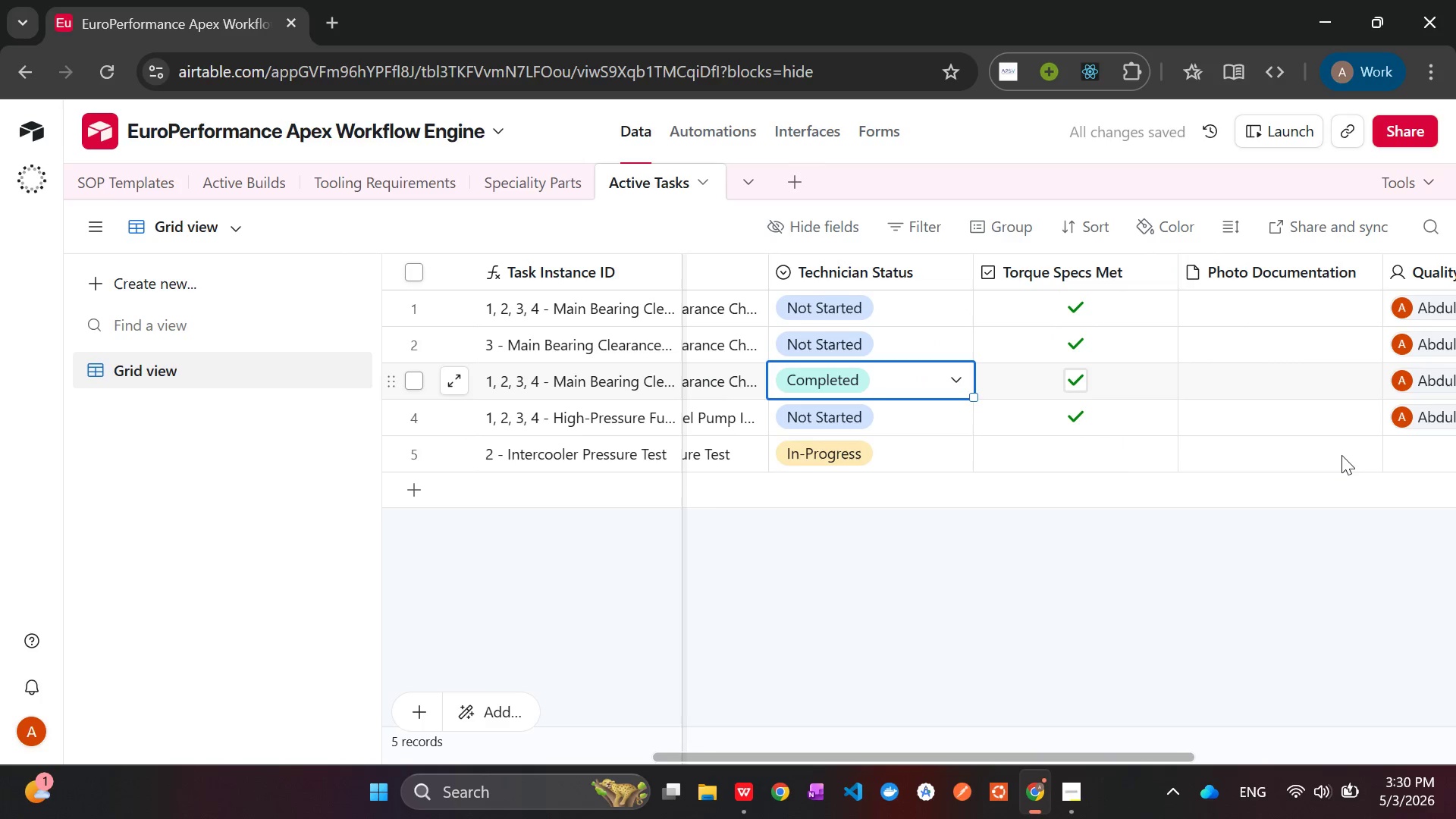 
left_click([1074, 342])
 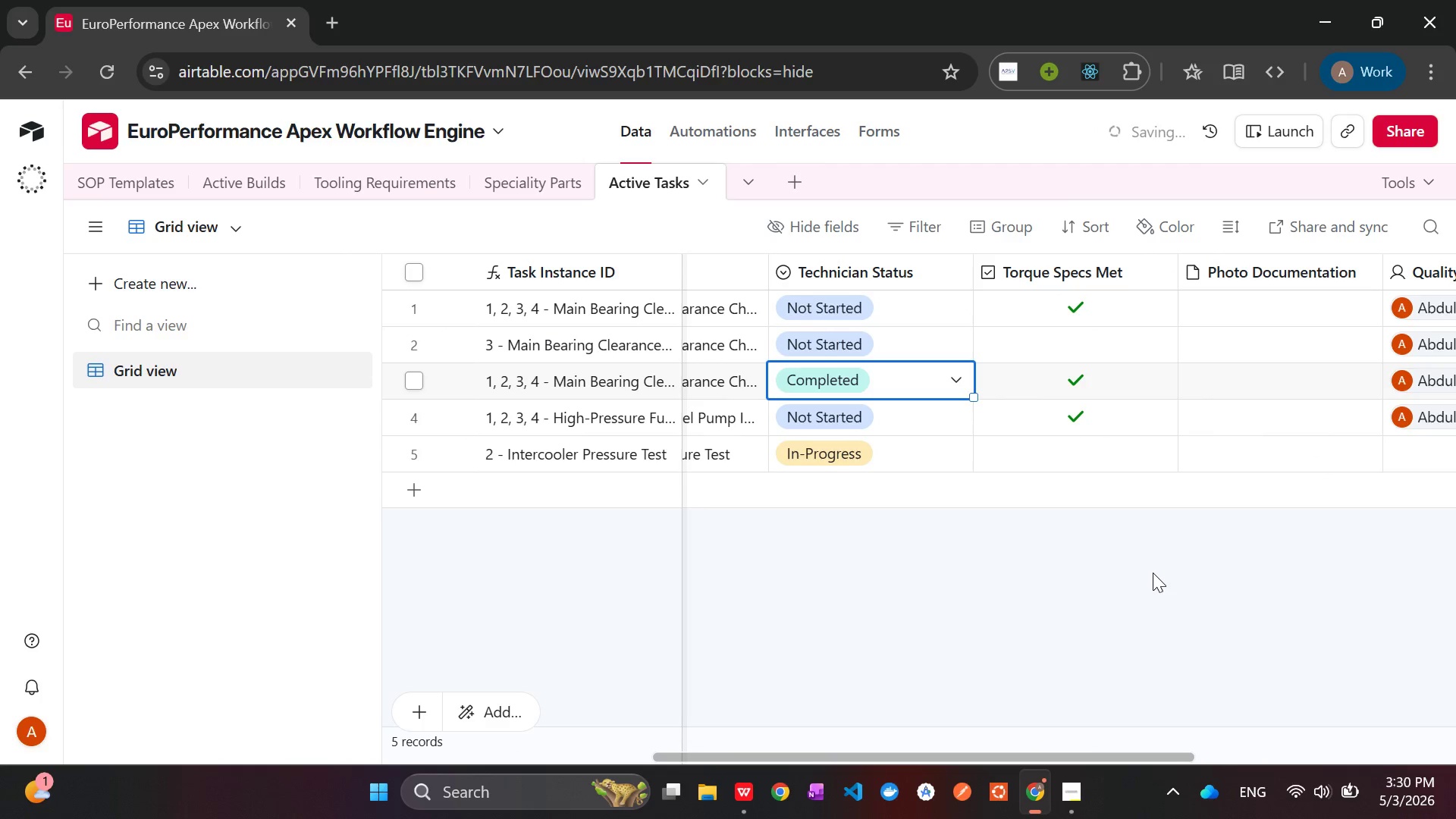 
left_click([1153, 573])
 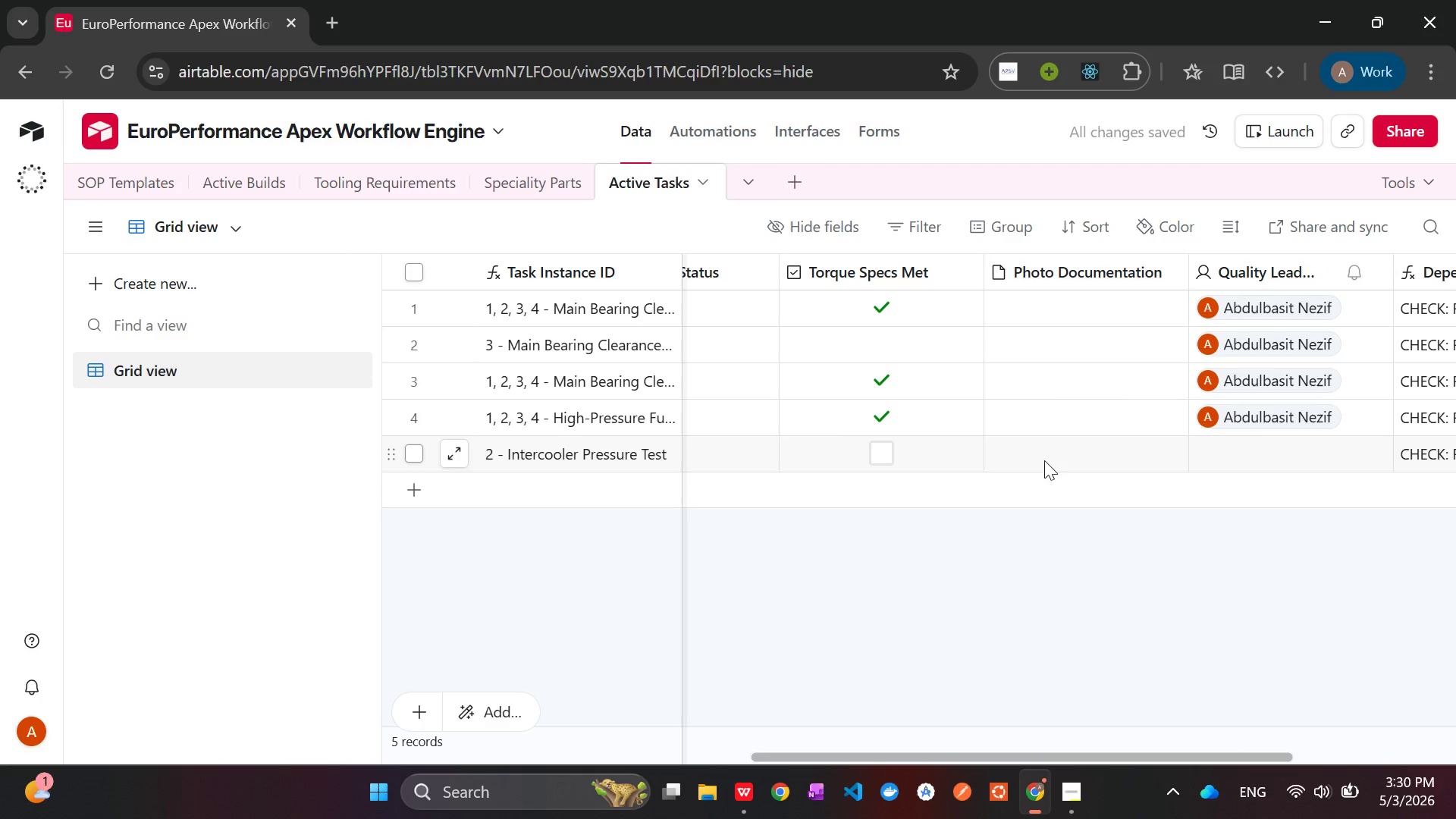 
left_click([1044, 452])
 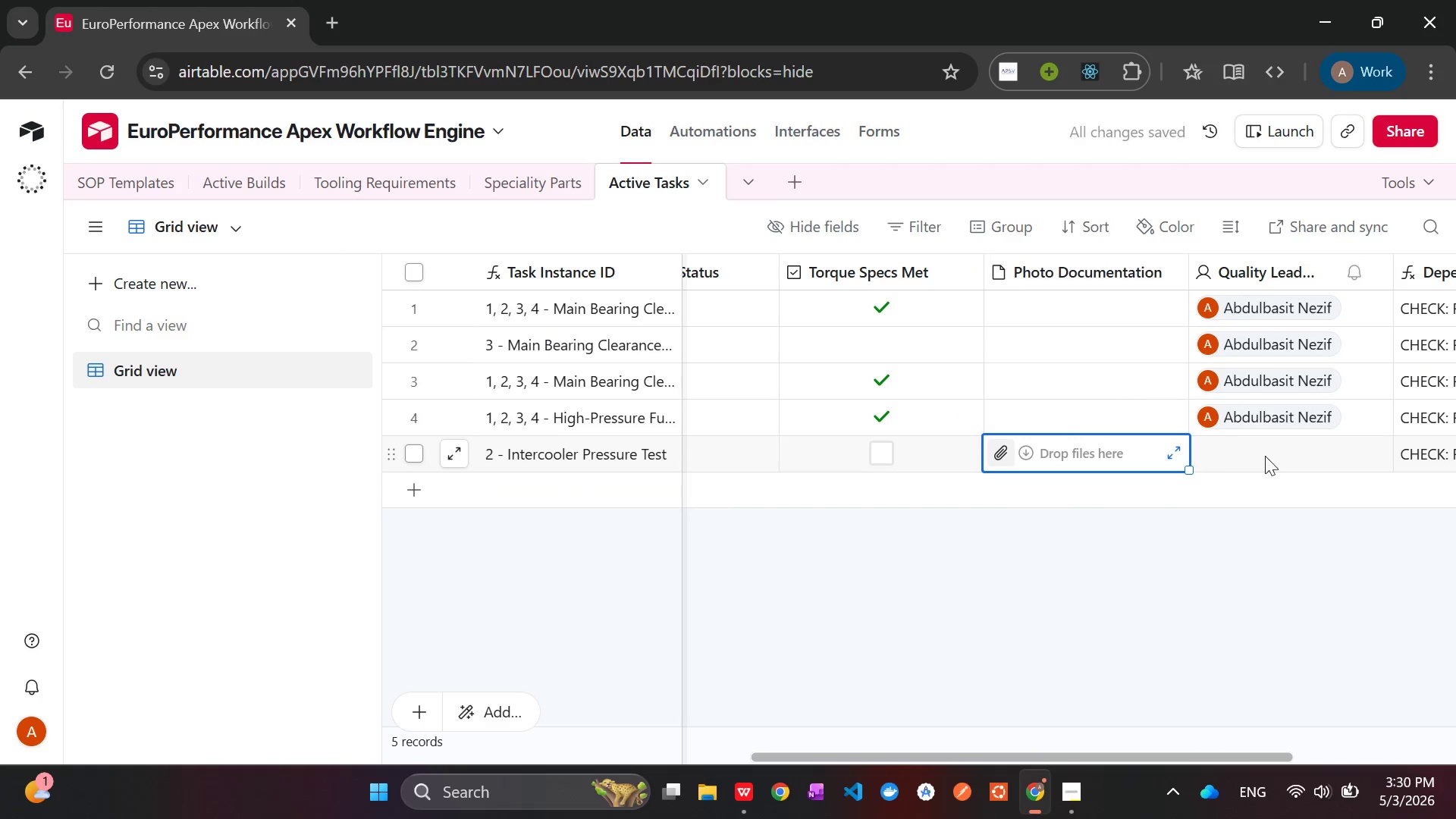 
left_click([1293, 463])
 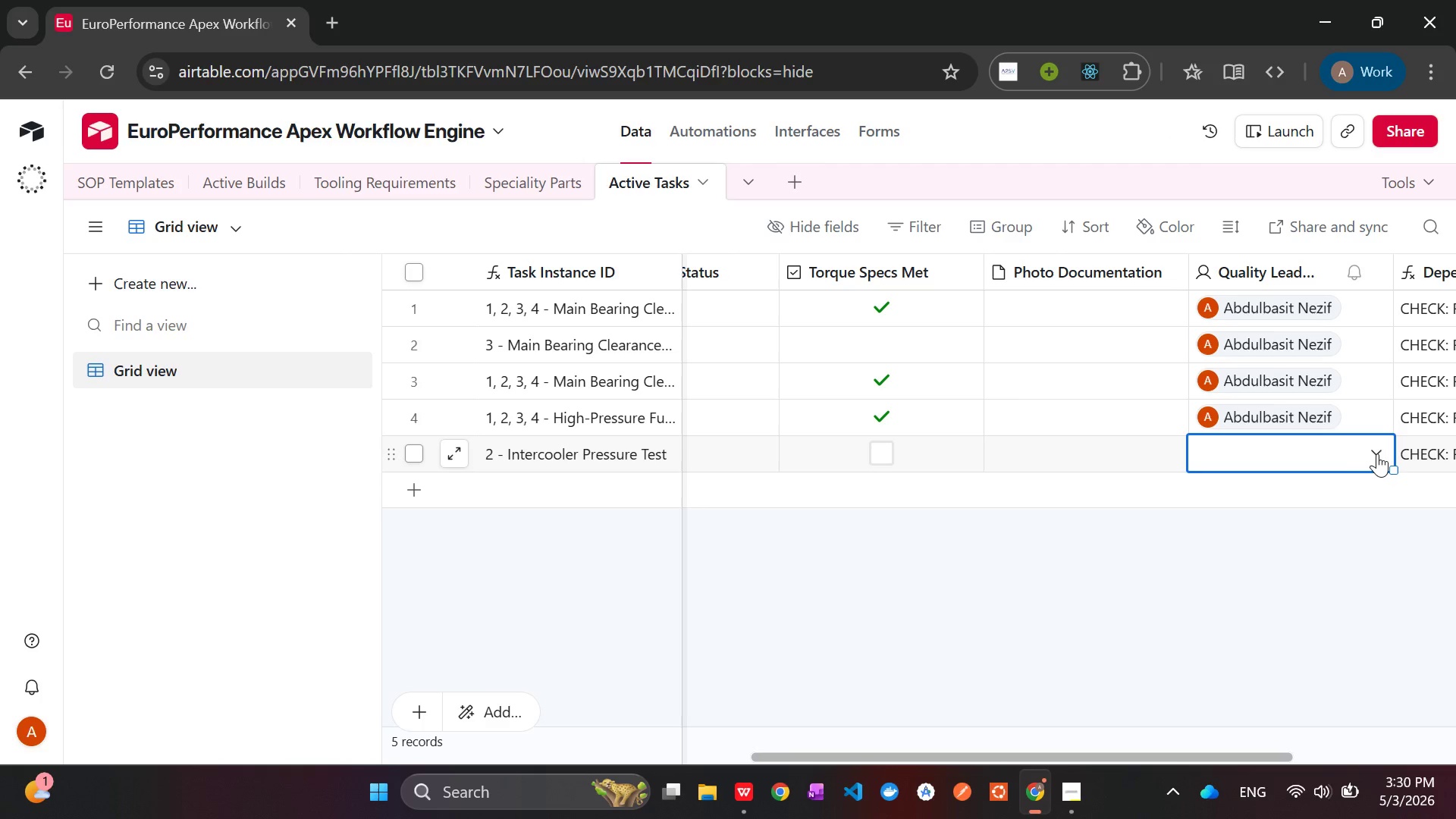 
left_click([1379, 453])
 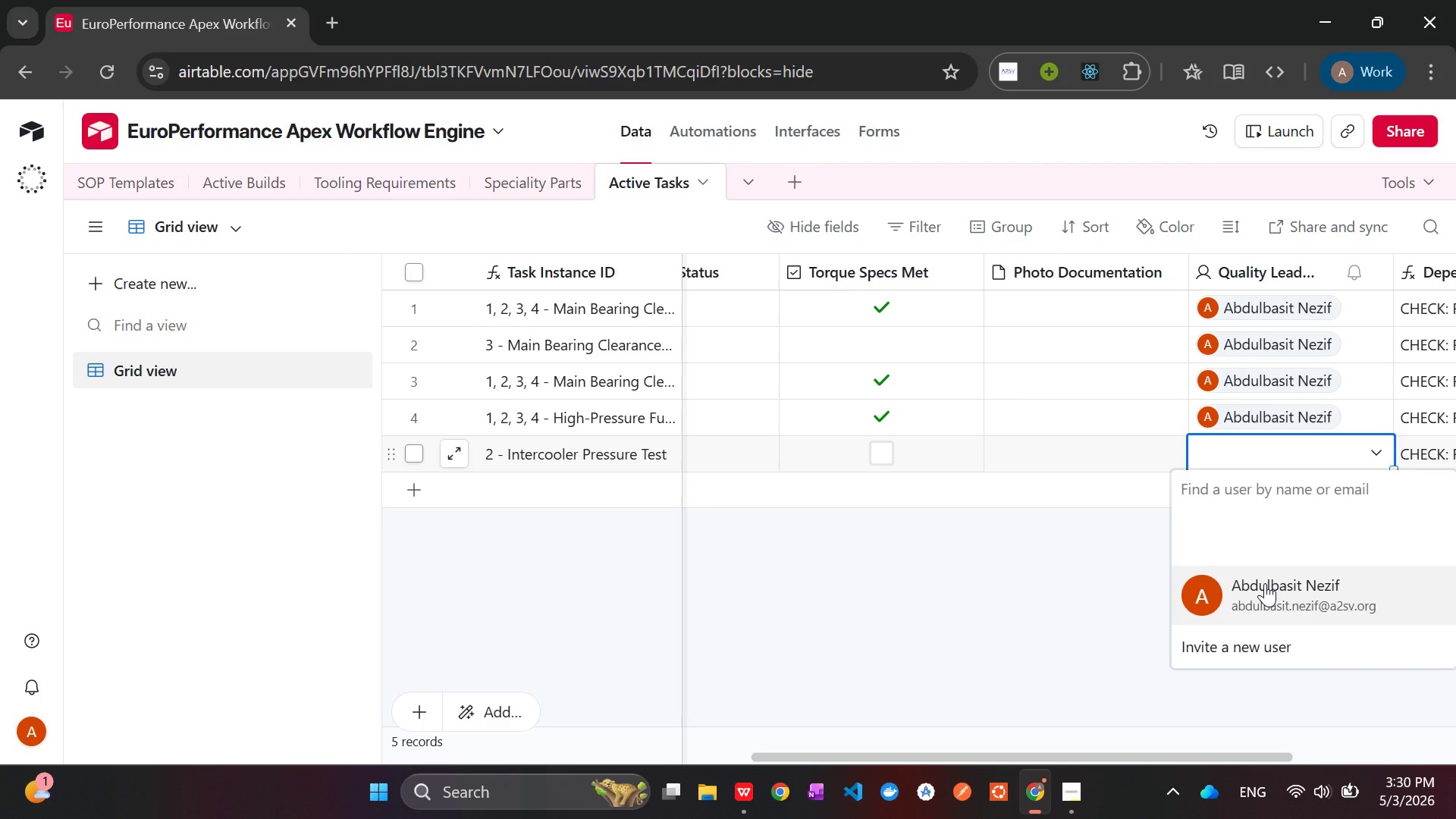 
left_click([1265, 583])
 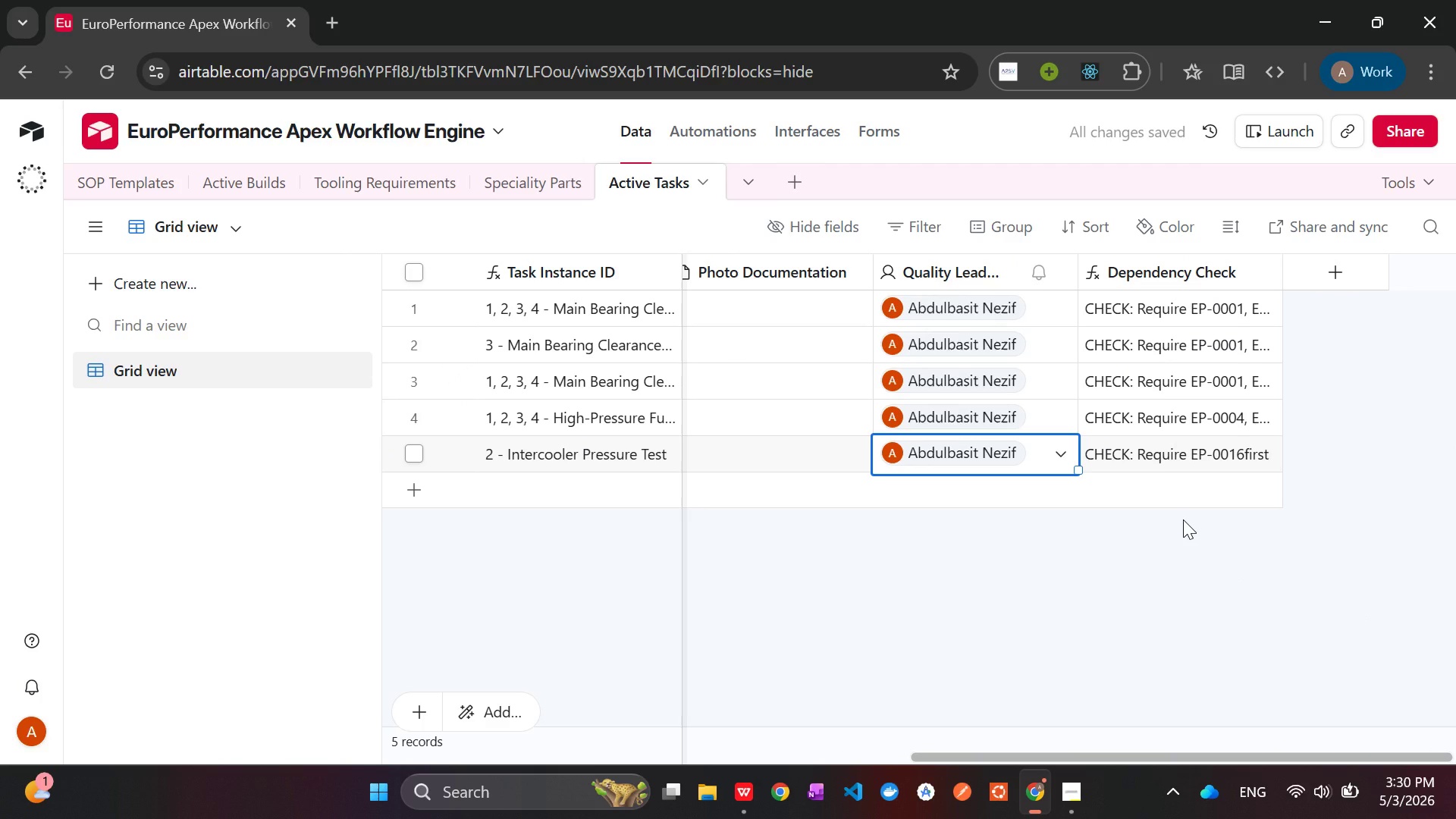 
wait(7.73)
 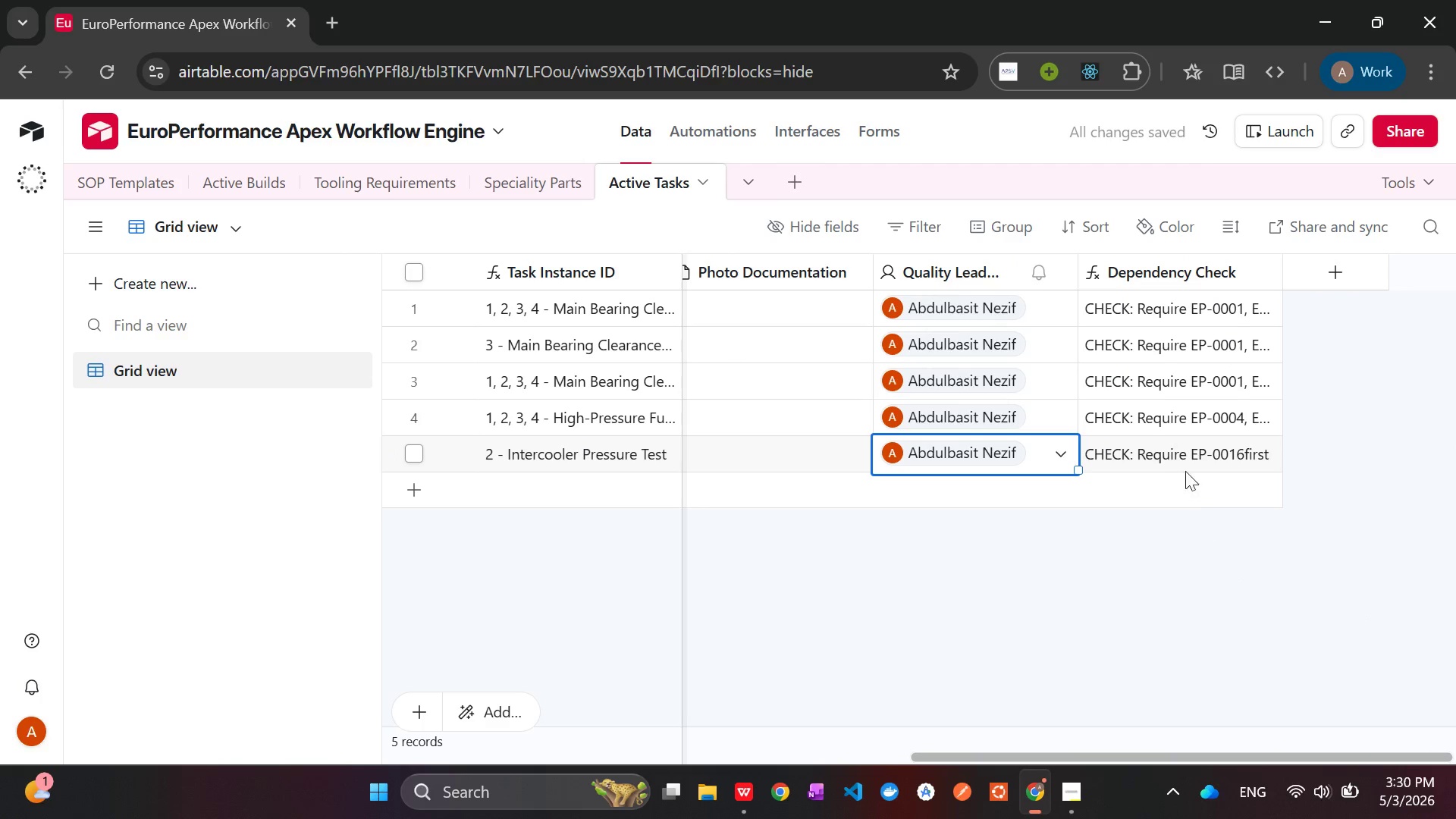 
left_click([1199, 454])
 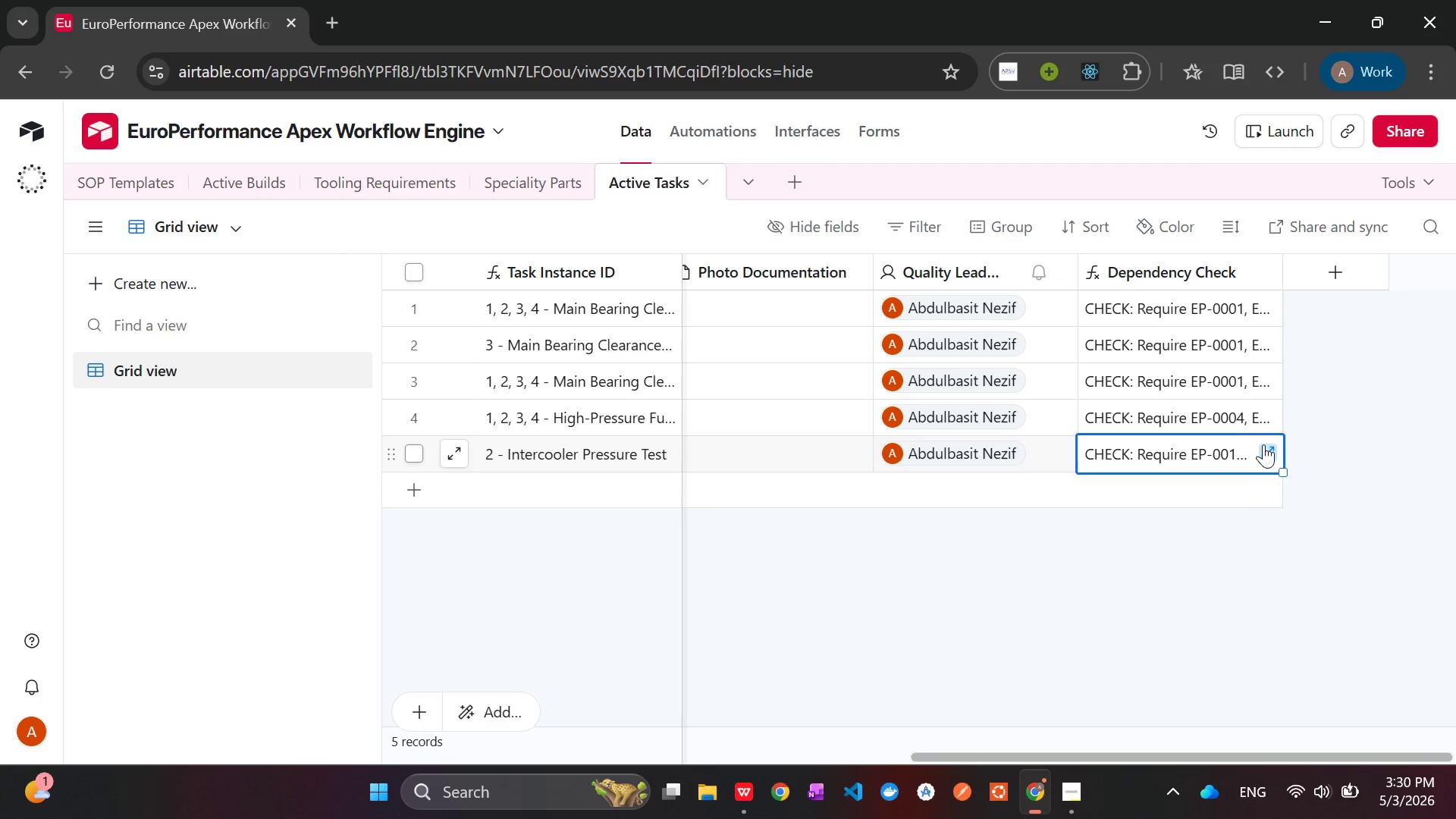 
left_click([1263, 444])
 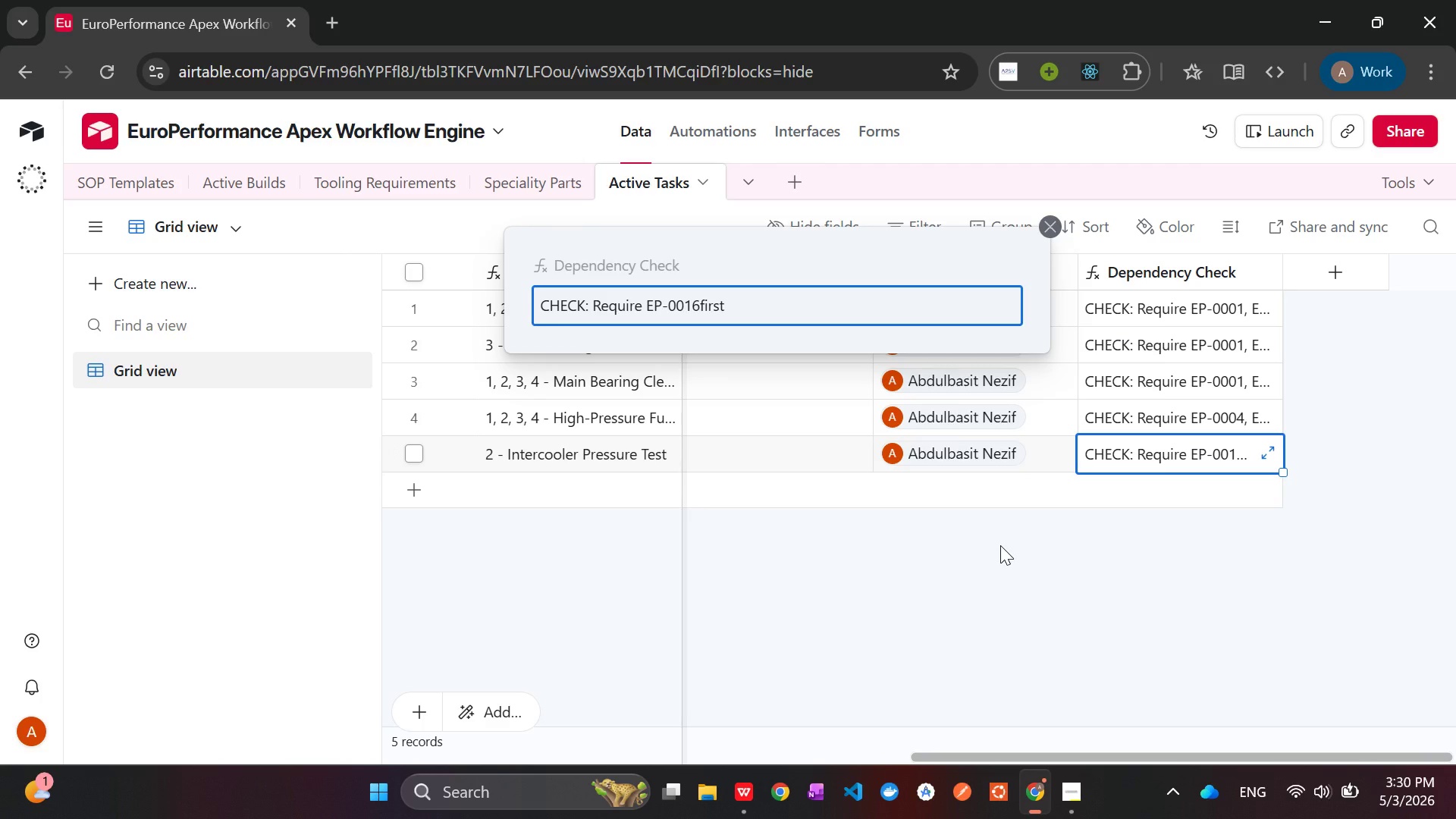 
left_click([1000, 545])
 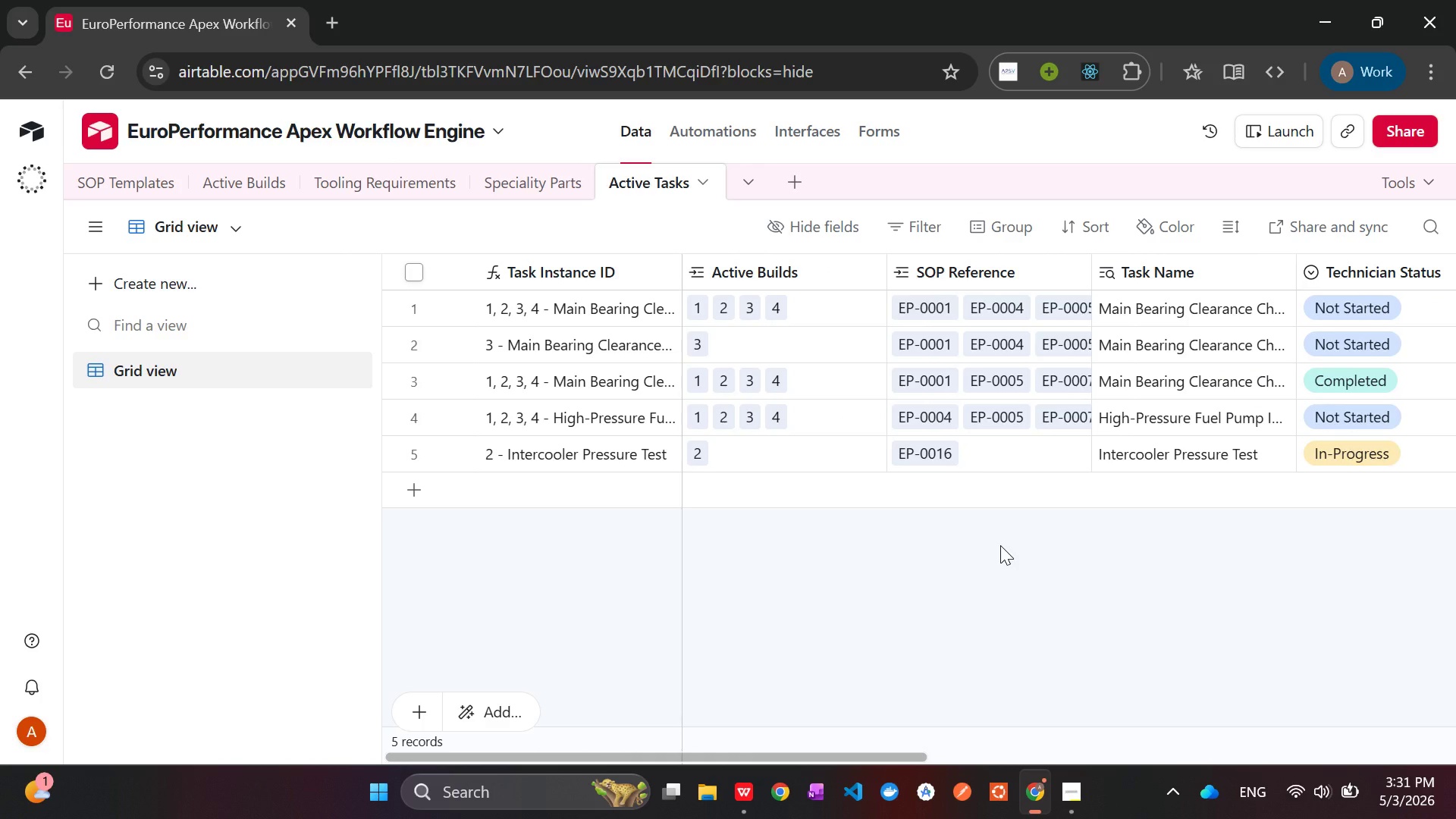 
wait(10.36)
 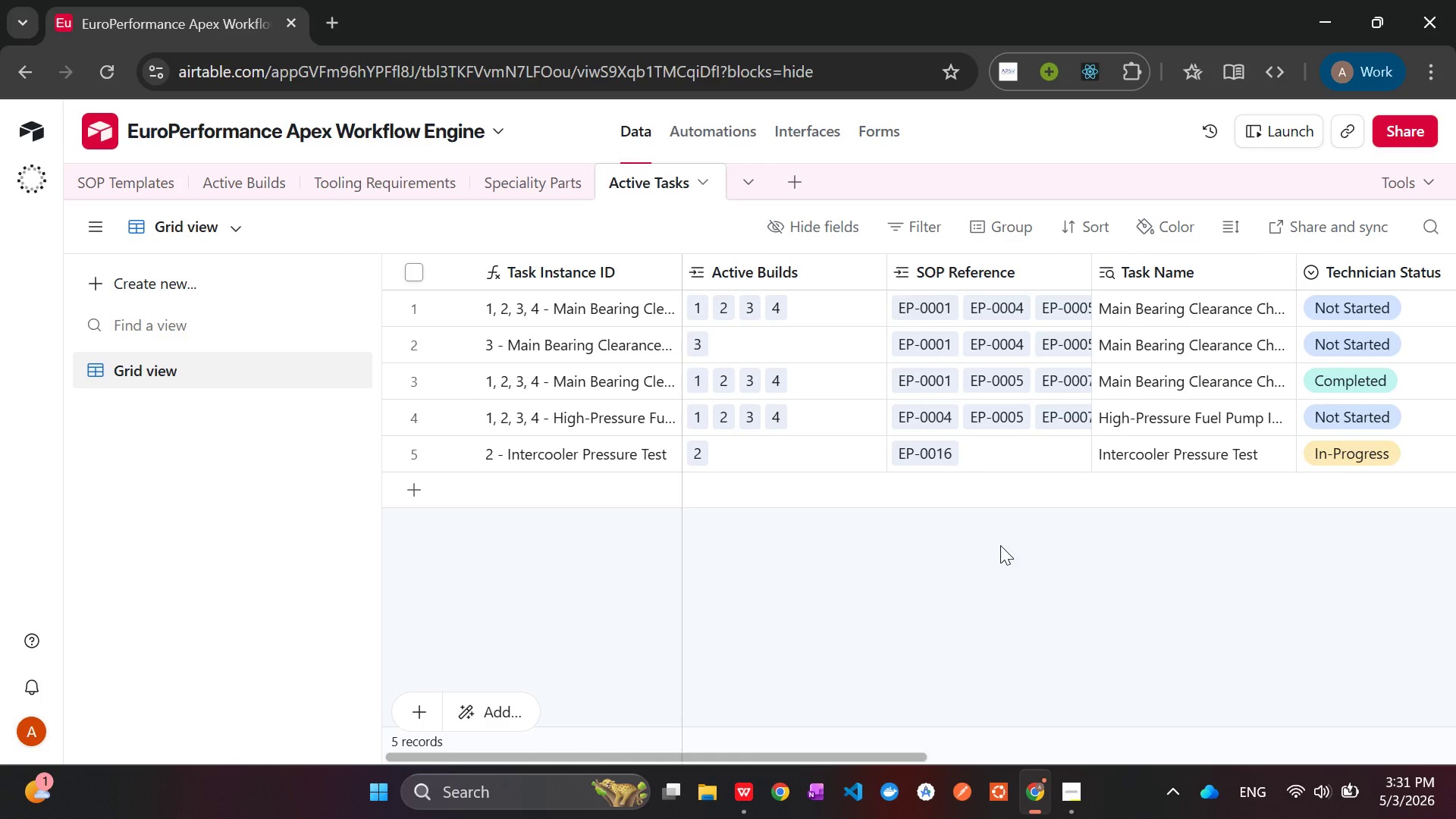 
left_click([1014, 382])
 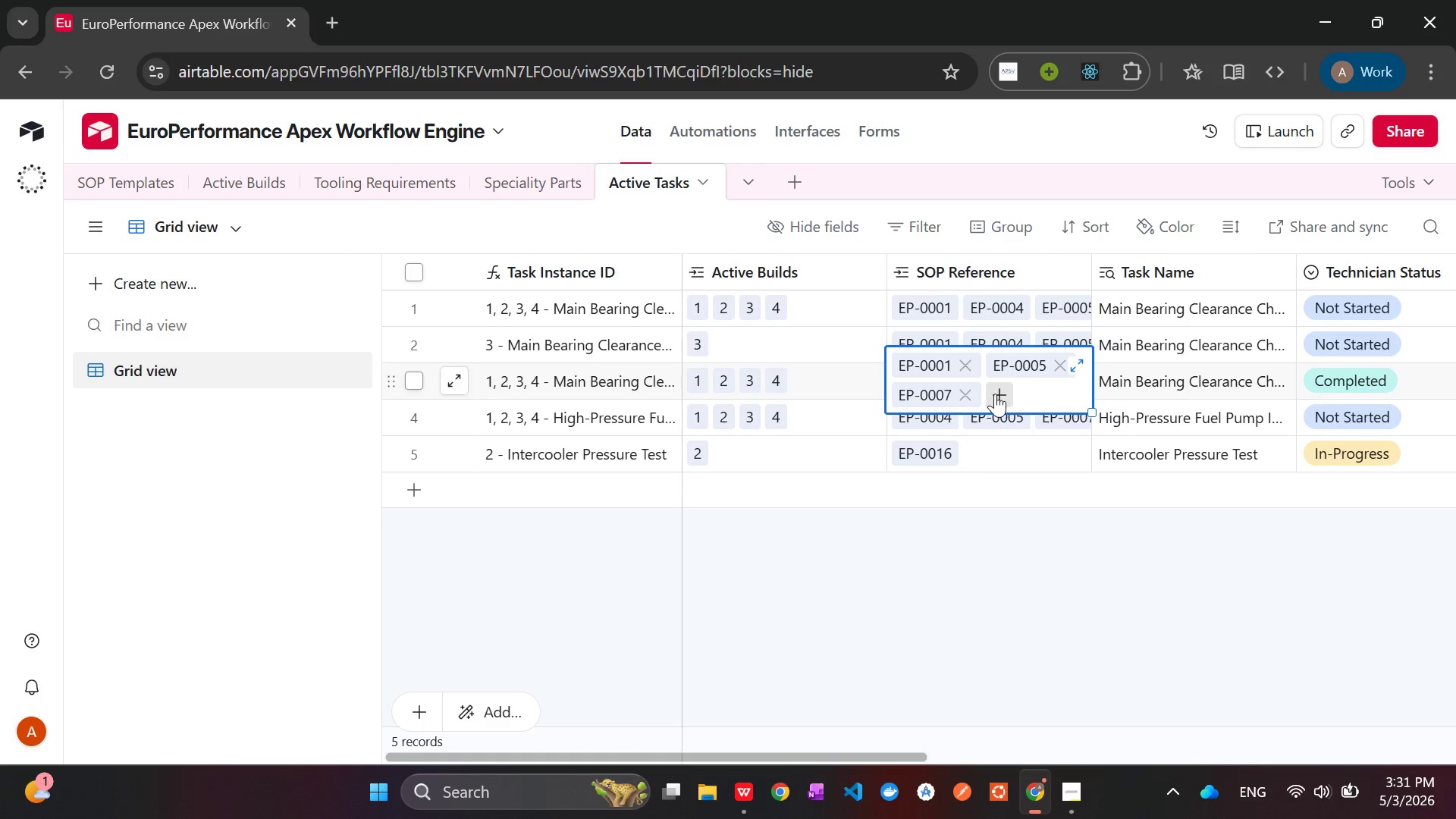 
left_click([993, 395])
 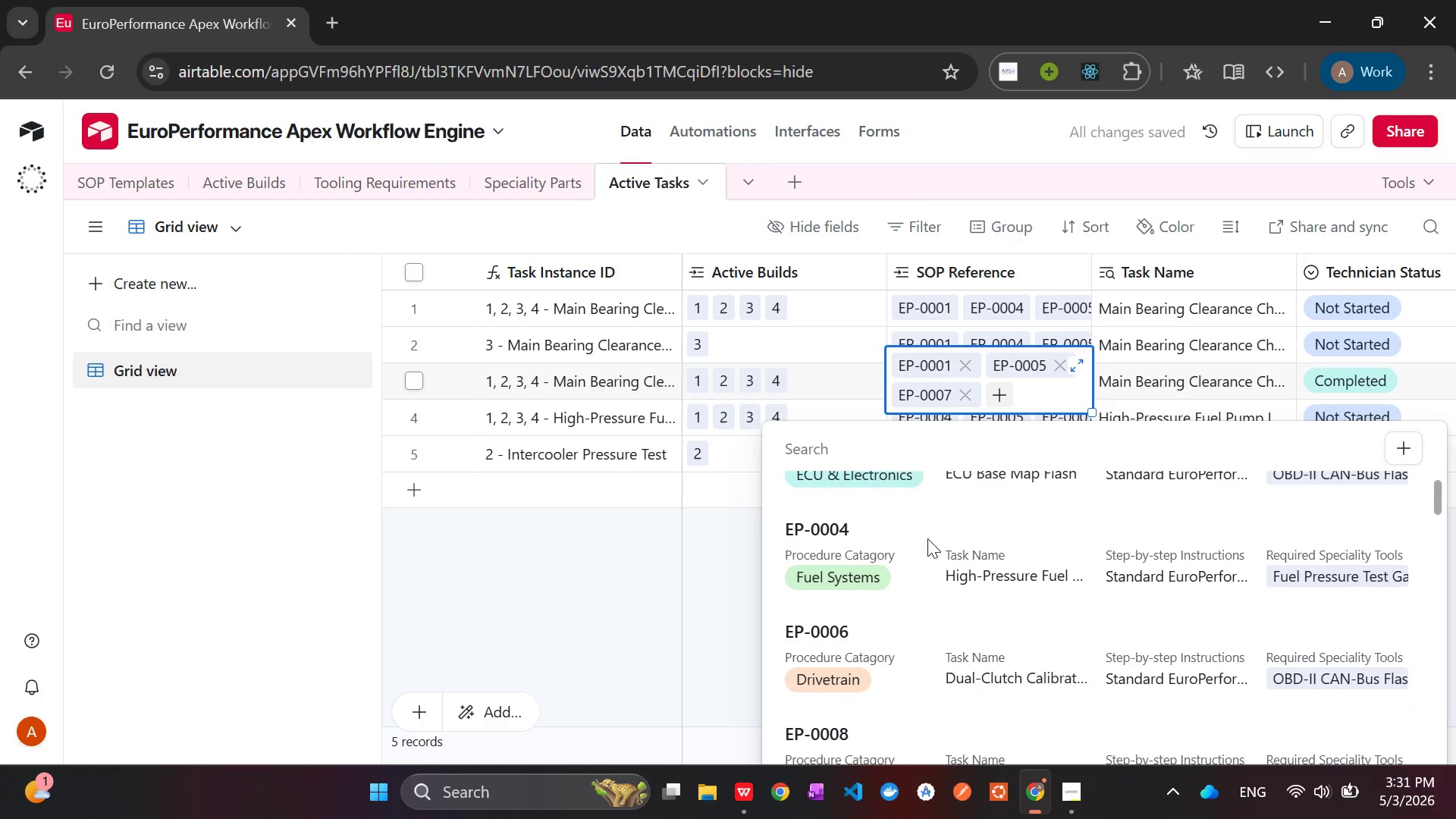 
left_click([899, 595])
 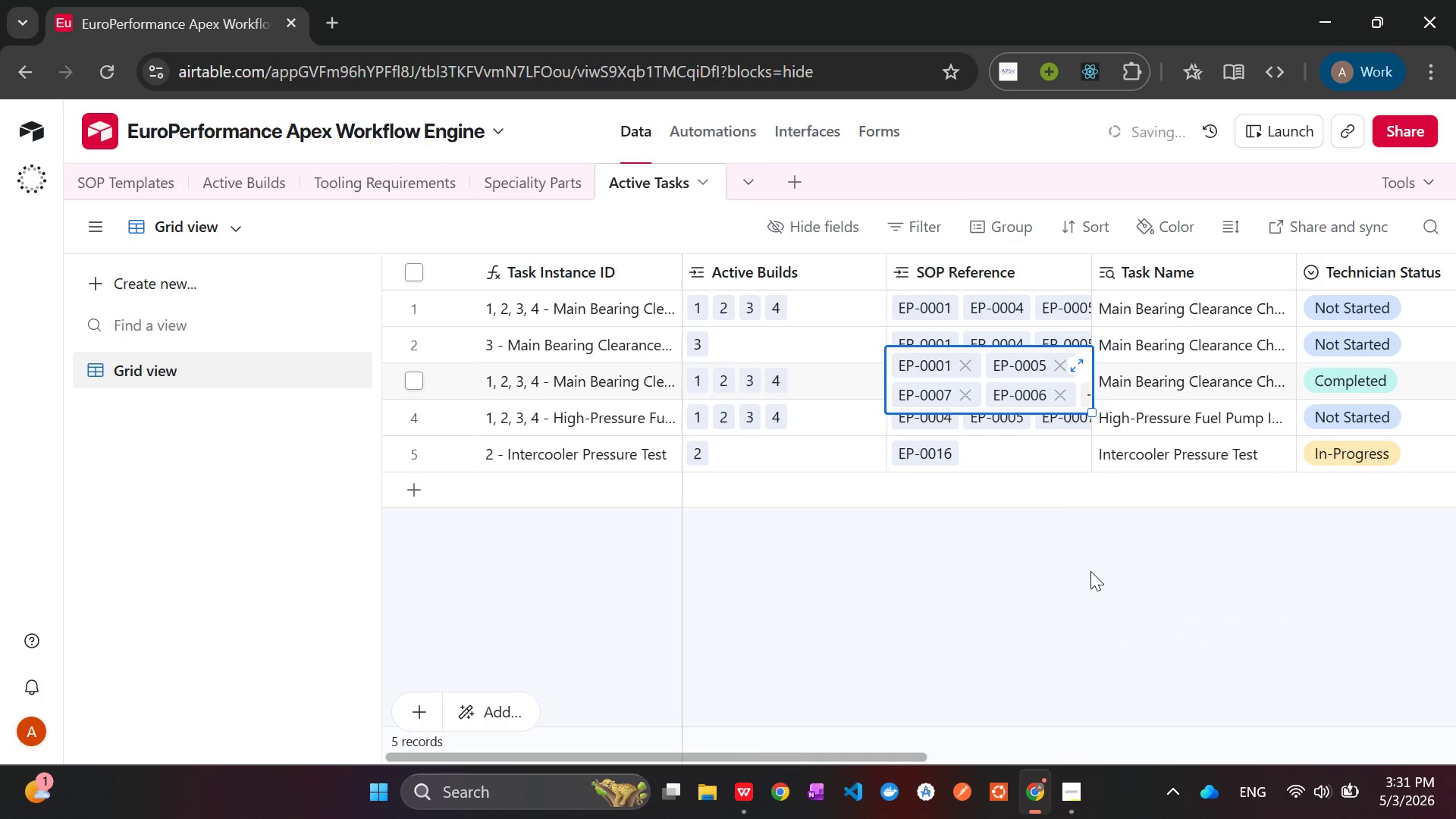 
left_click([1090, 571])
 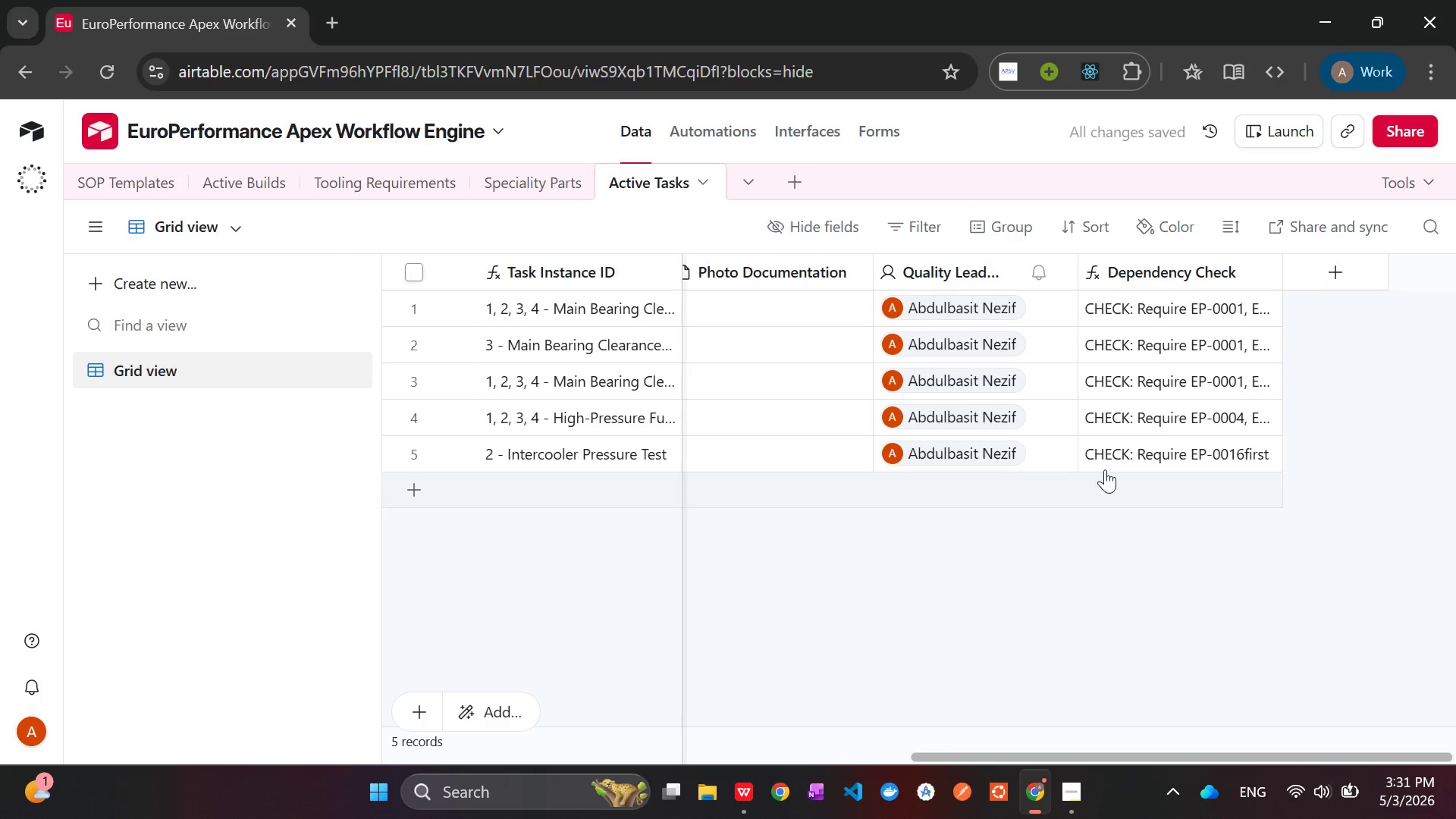 
left_click([1177, 455])
 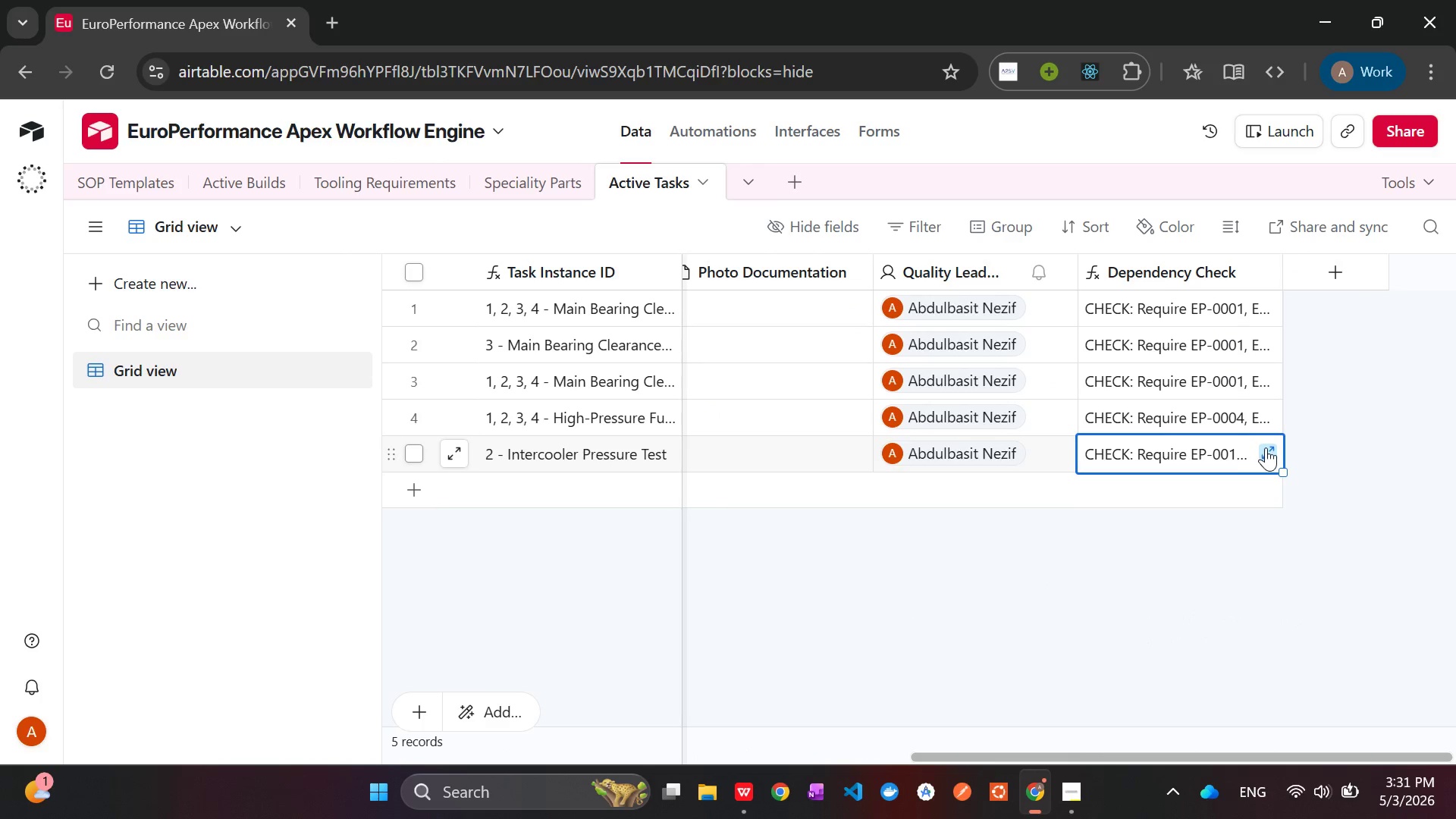 
left_click([1266, 447])
 